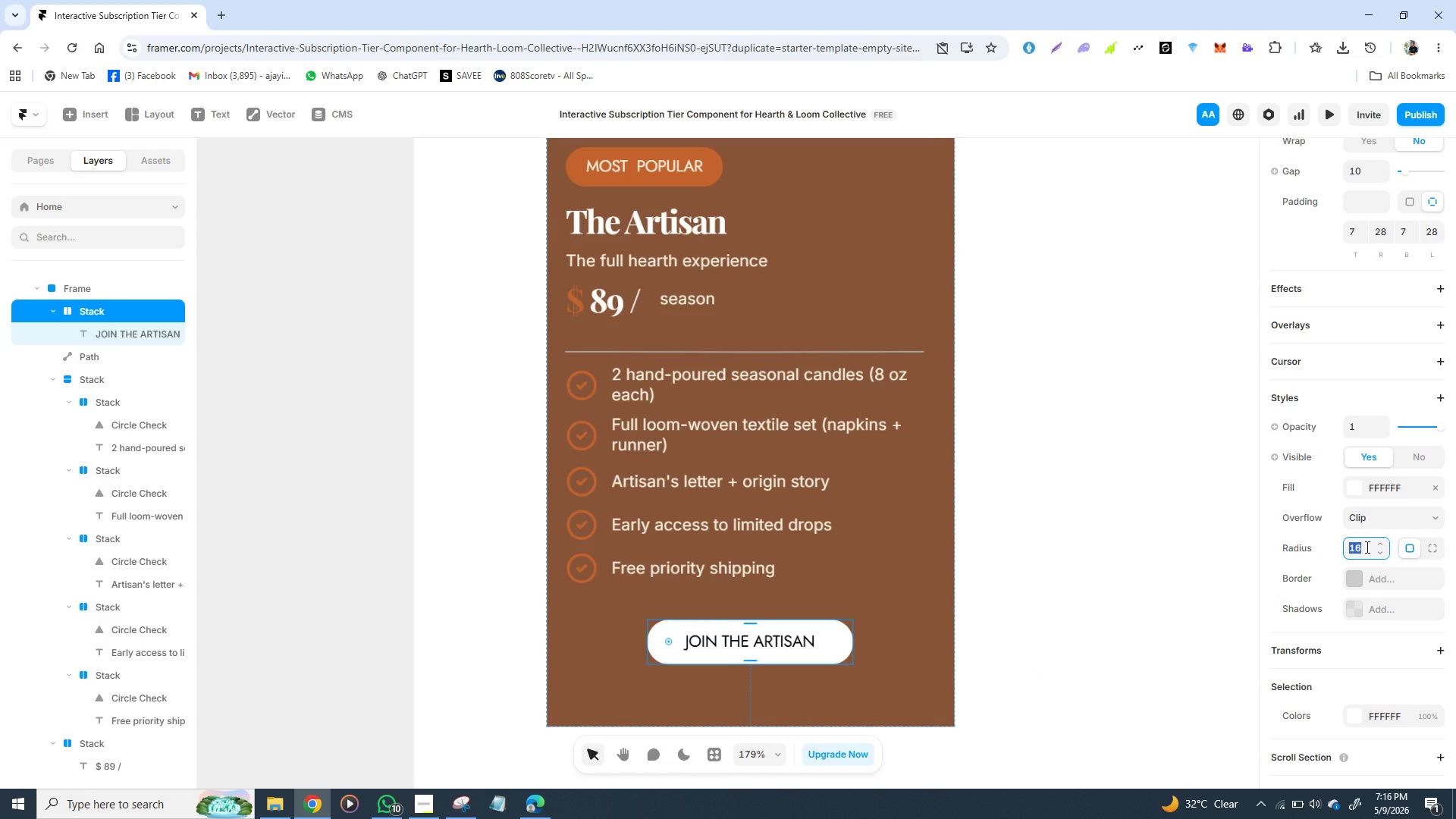 
type(10)
 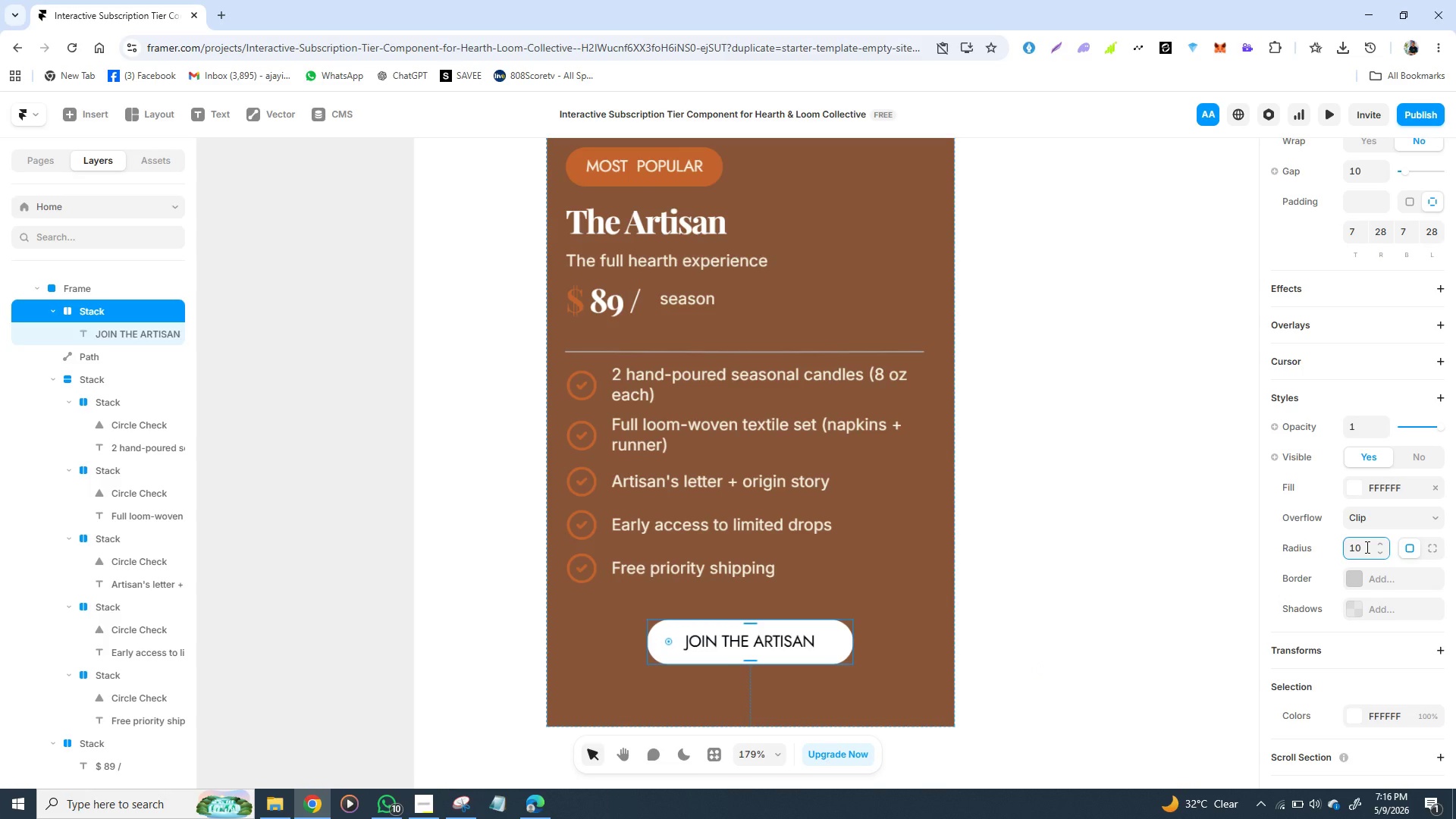 
key(Enter)
 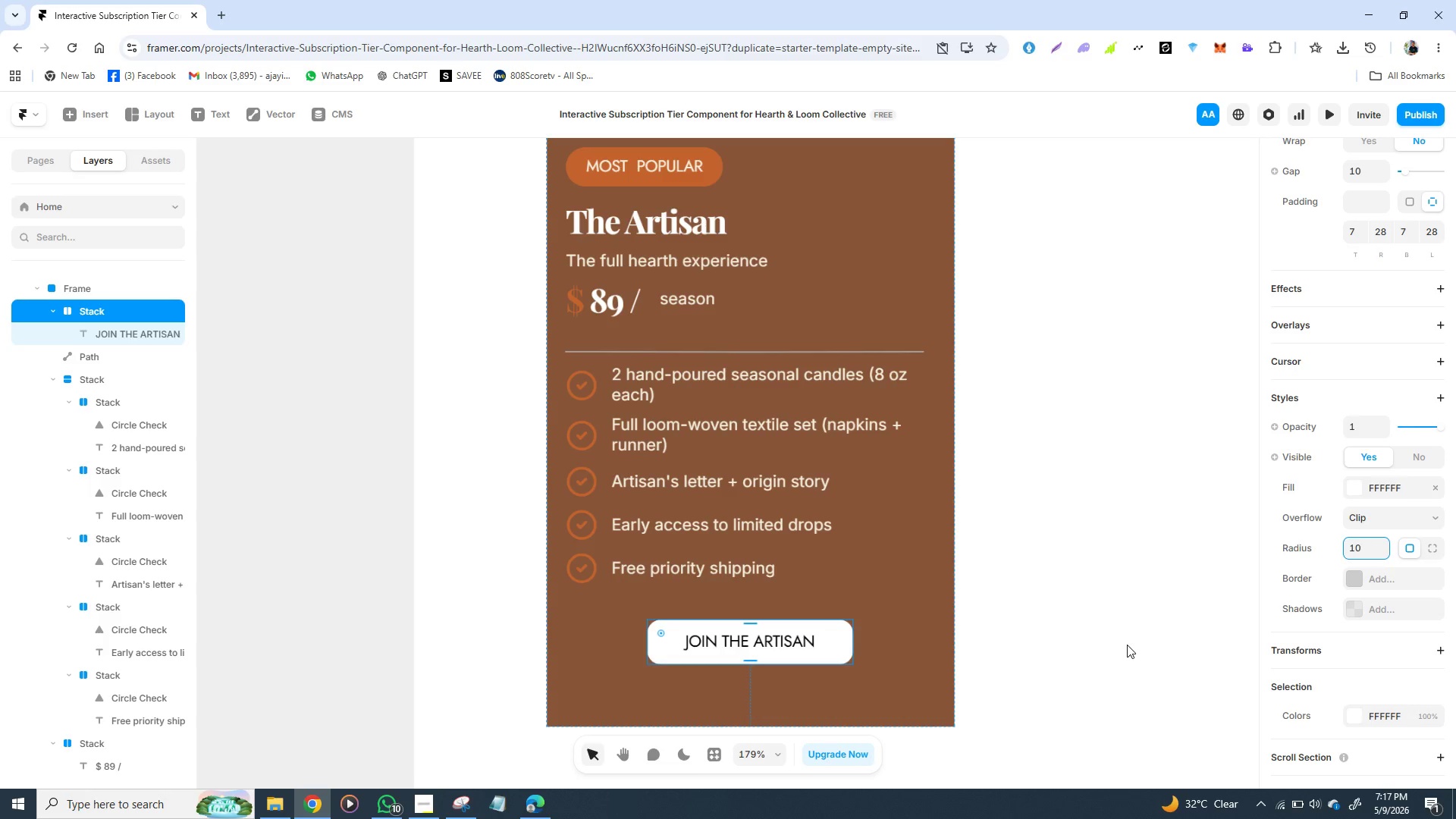 
wait(21.33)
 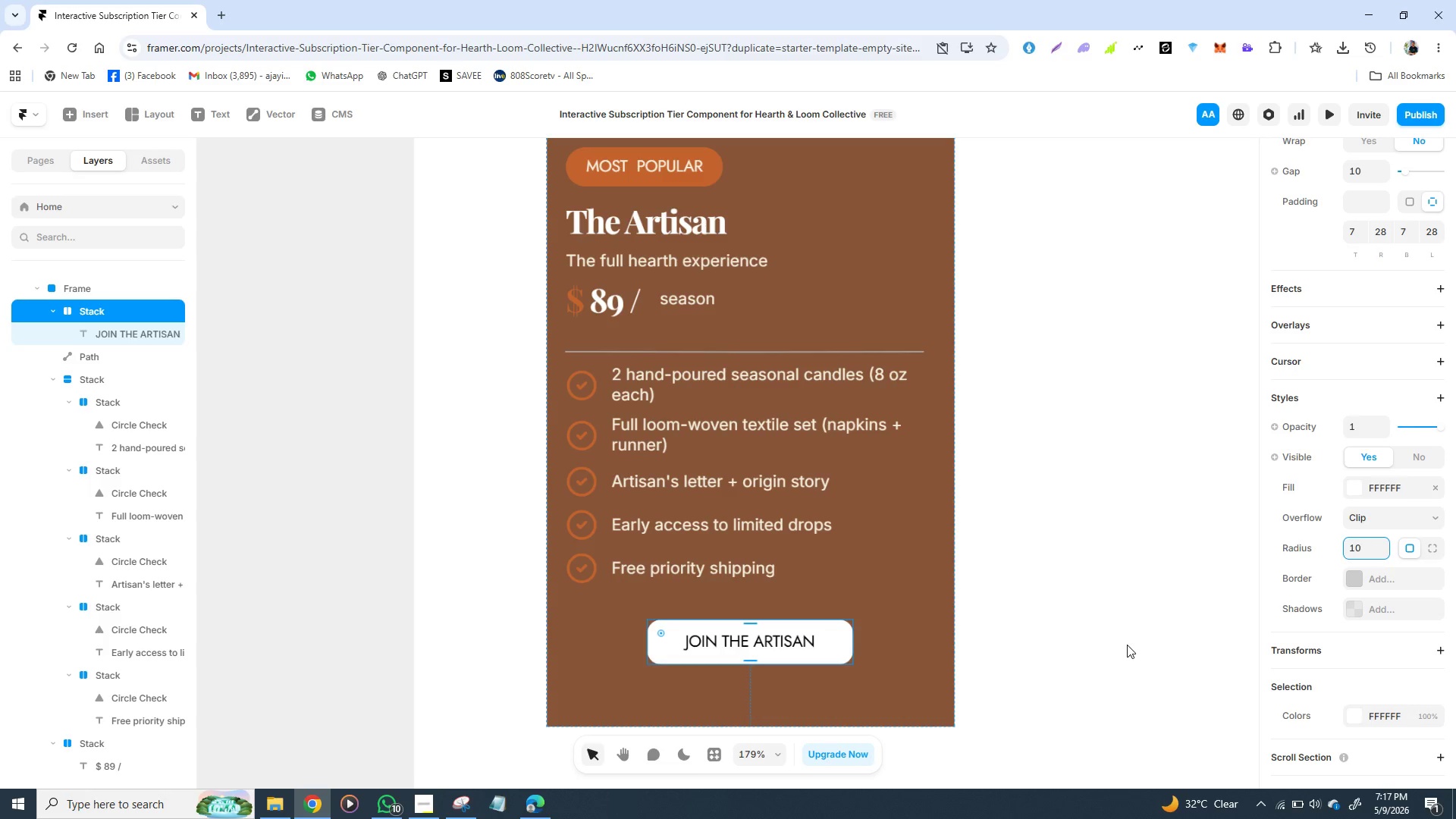 
left_click([1044, 660])
 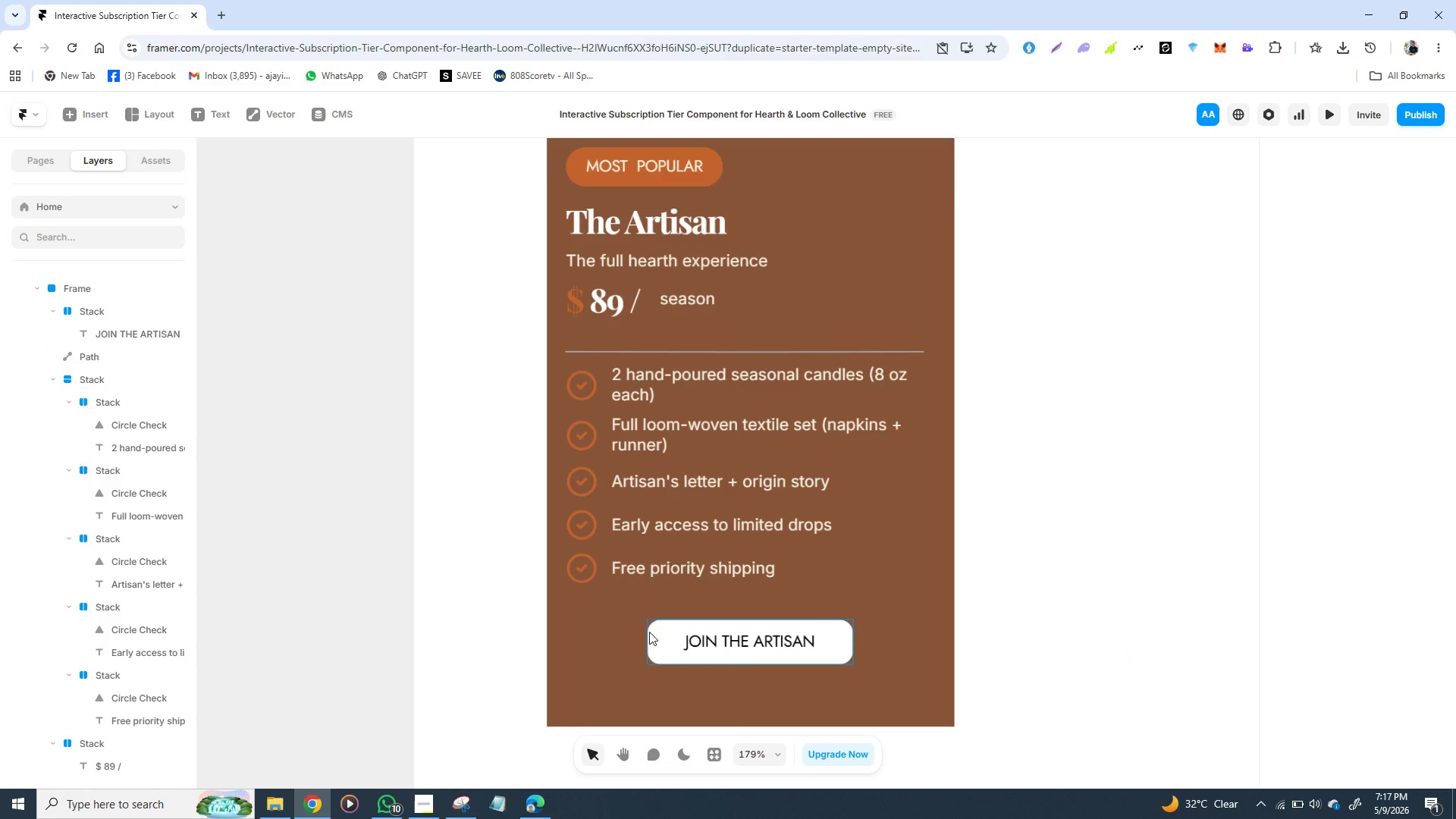 
left_click([649, 632])
 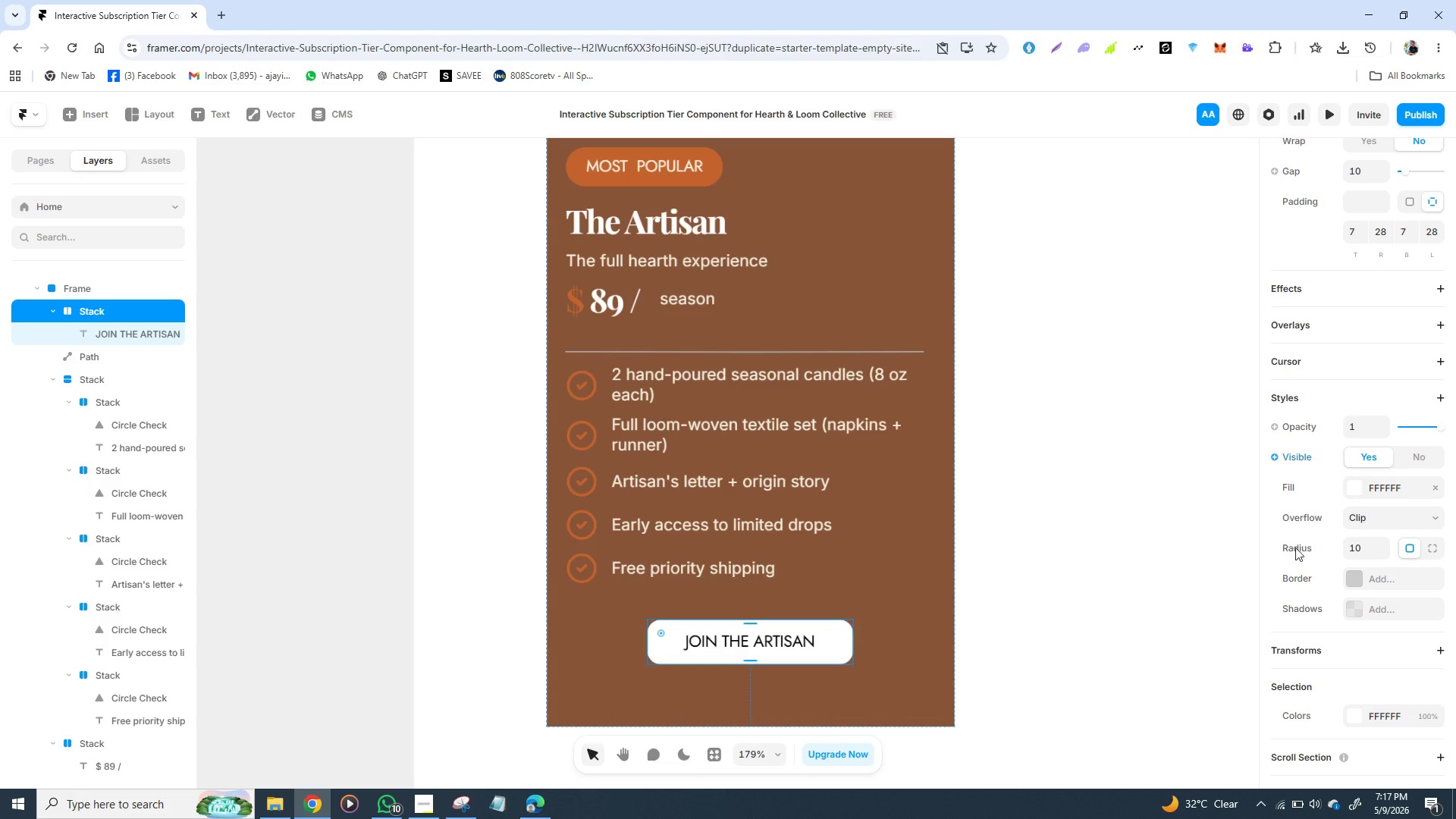 
wait(10.0)
 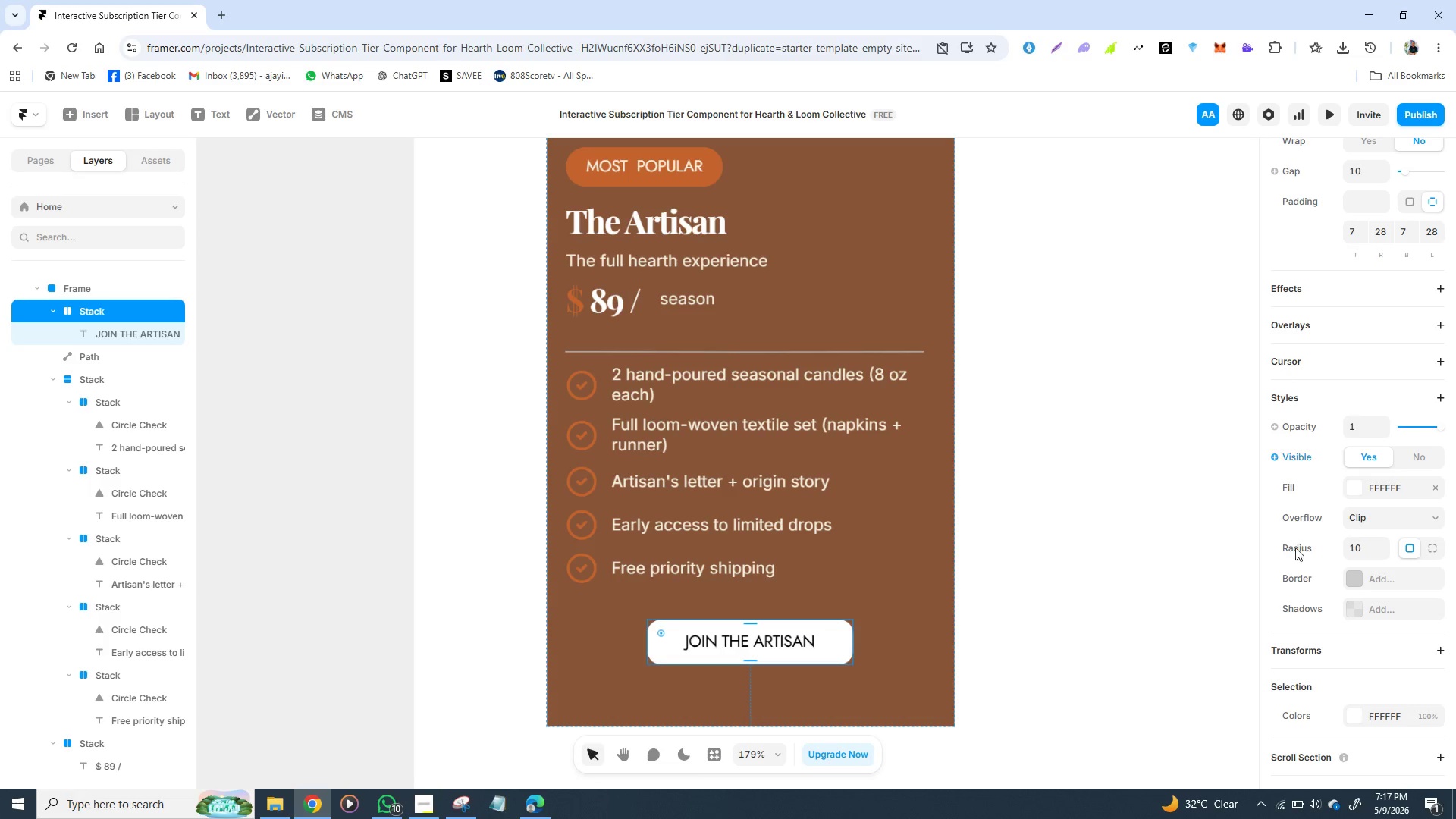 
left_click([1379, 481])
 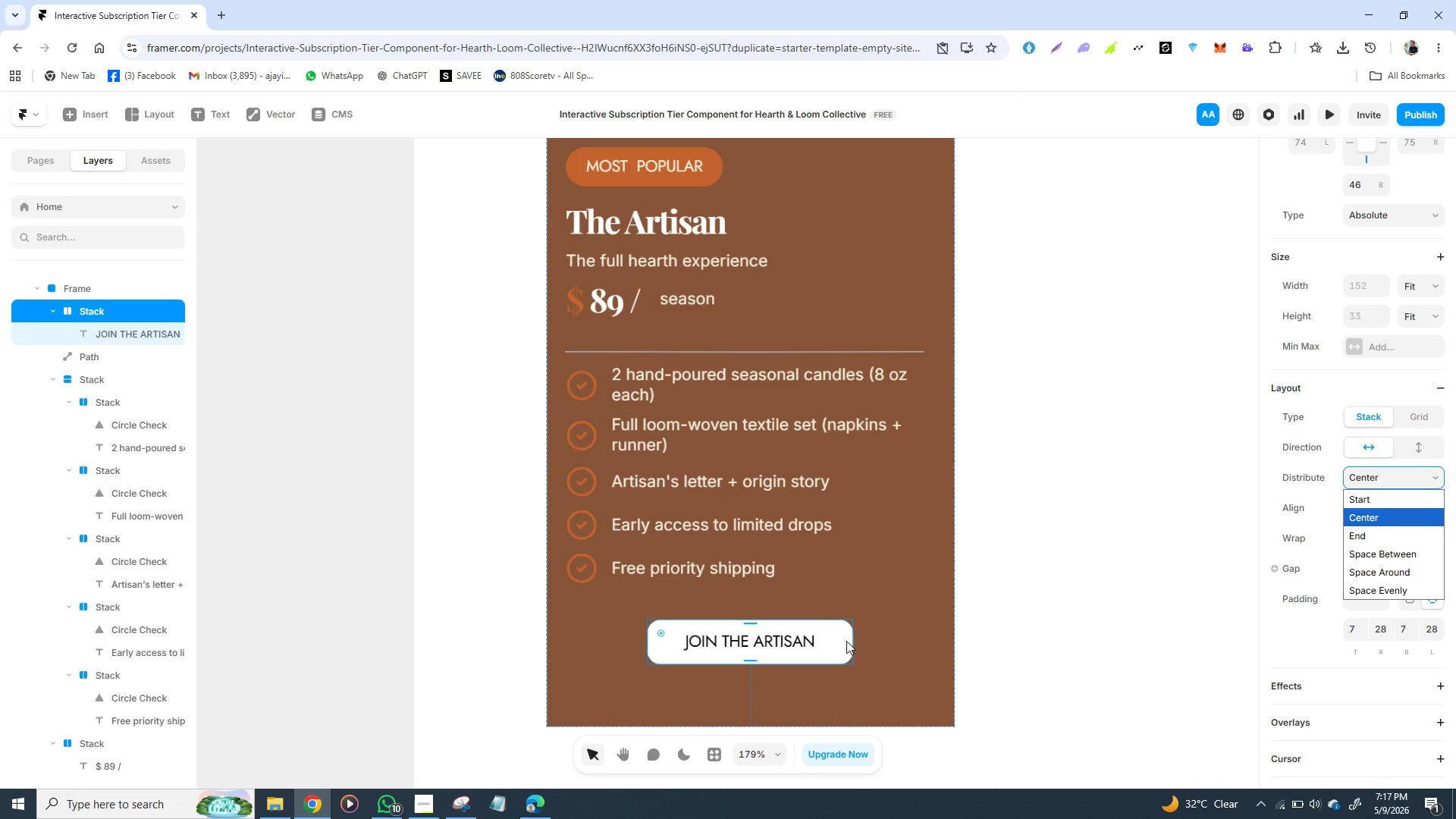 
right_click([846, 641])
 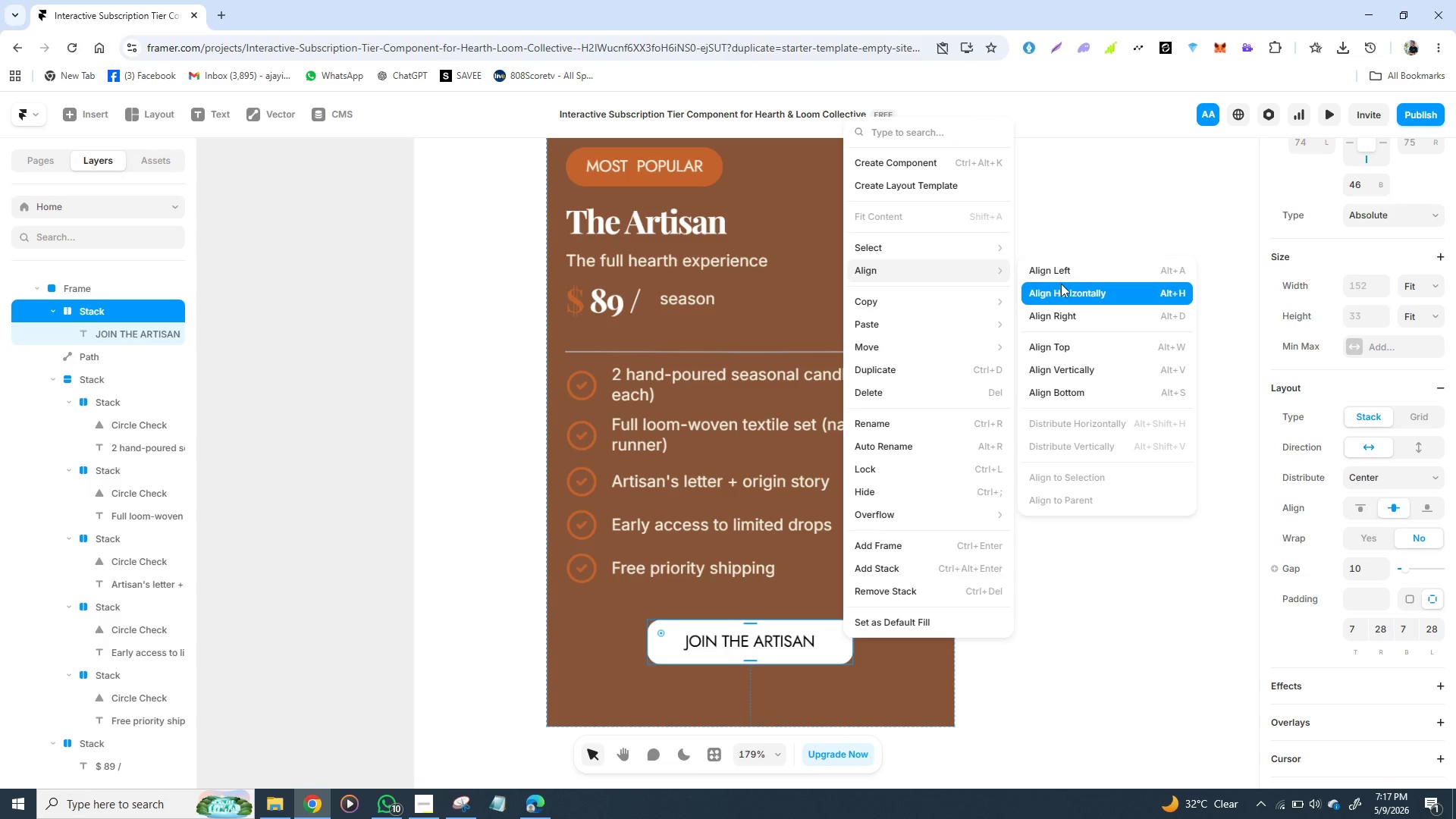 
left_click([1078, 388])
 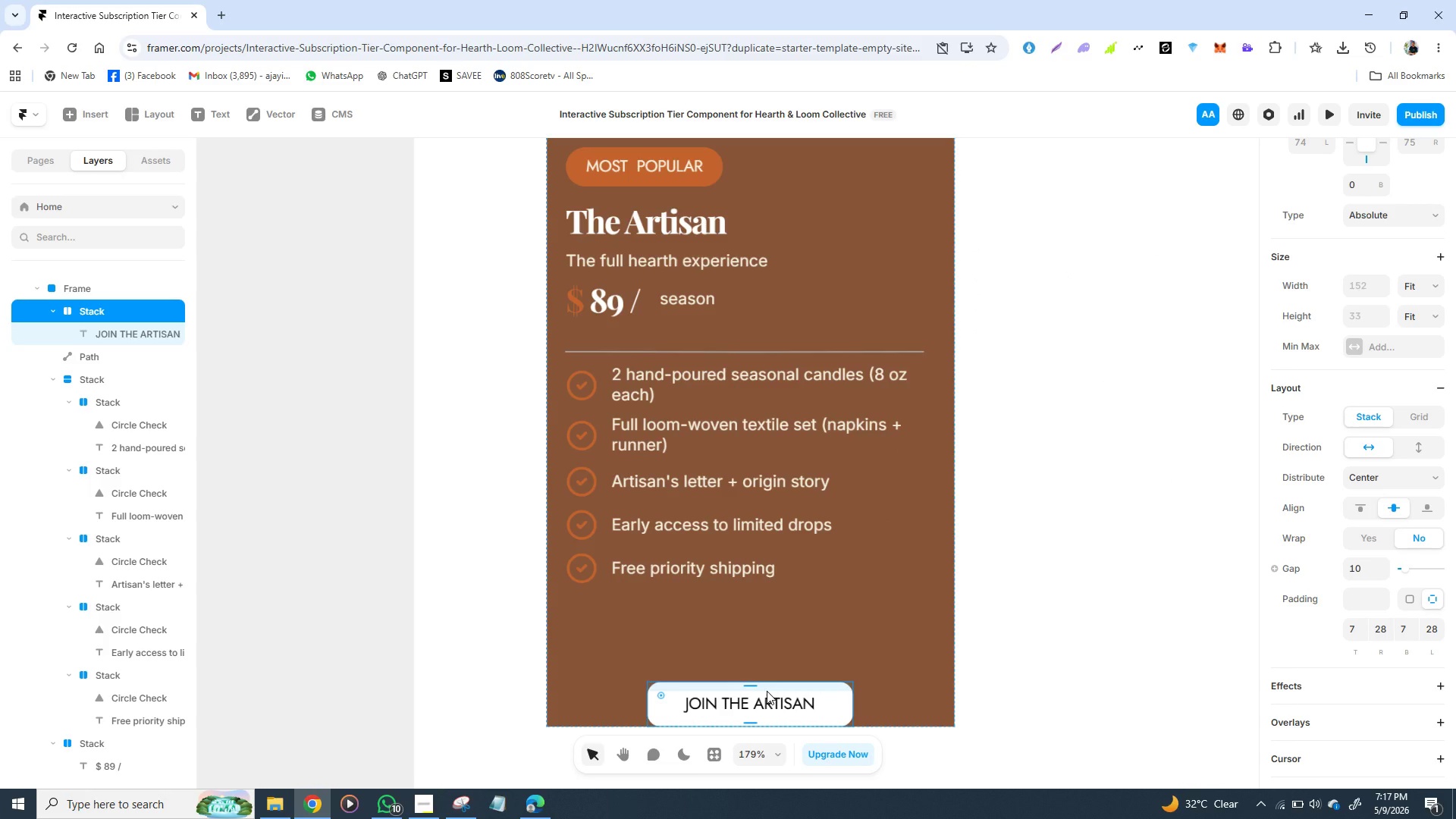 
left_click_drag(start_coordinate=[767, 691], to_coordinate=[755, 658])
 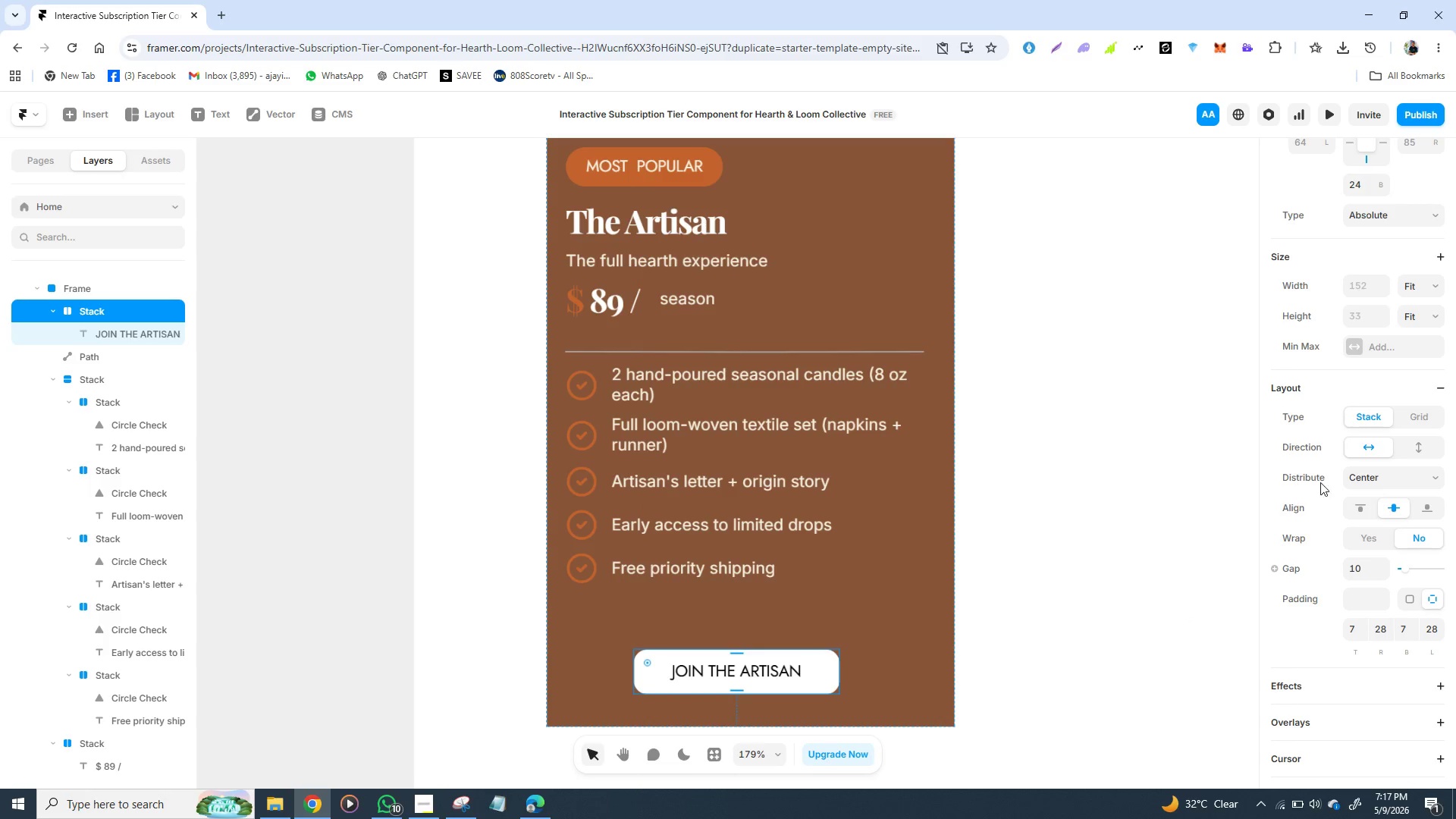 
left_click([1387, 478])
 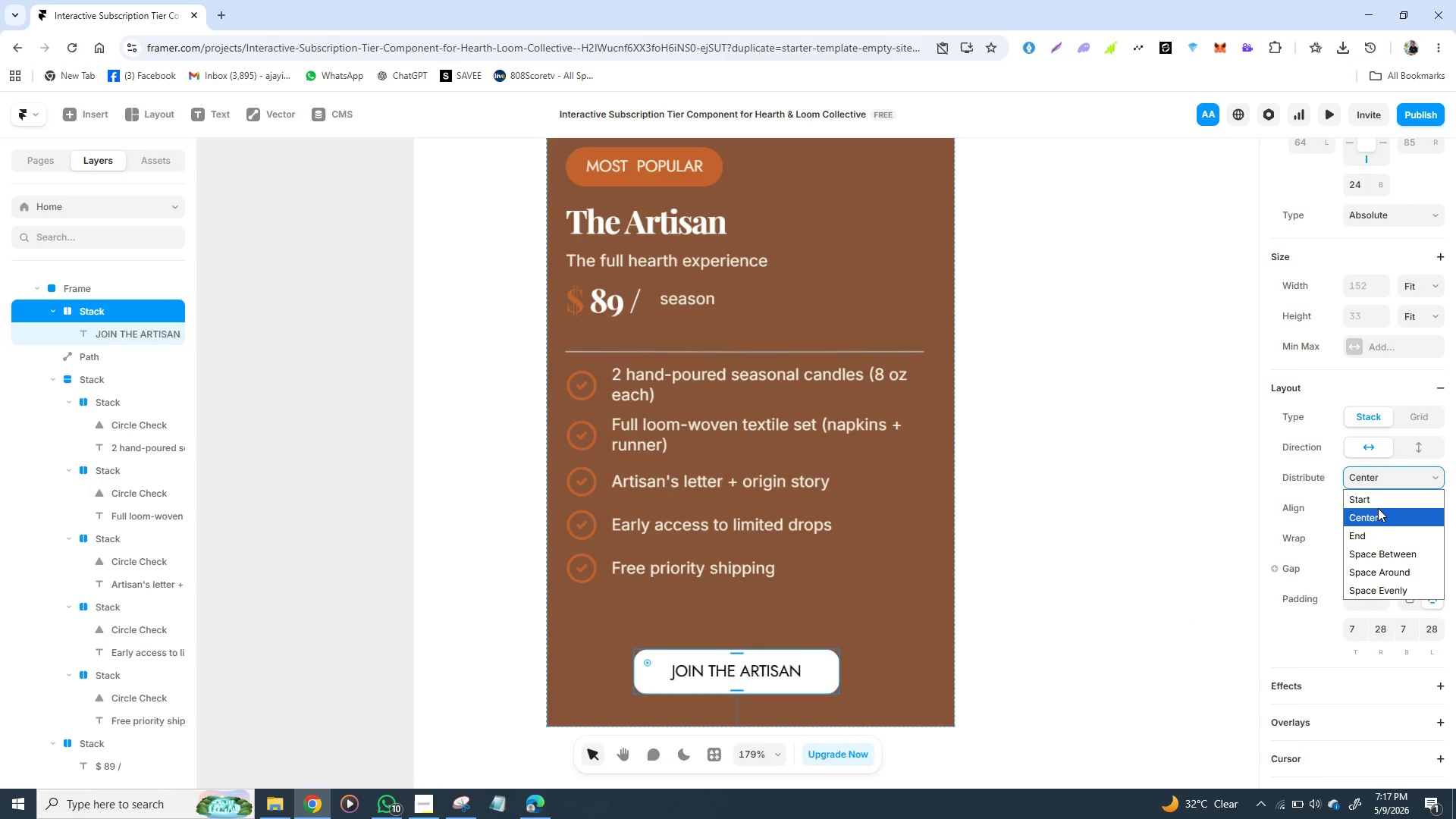 
left_click([1378, 508])
 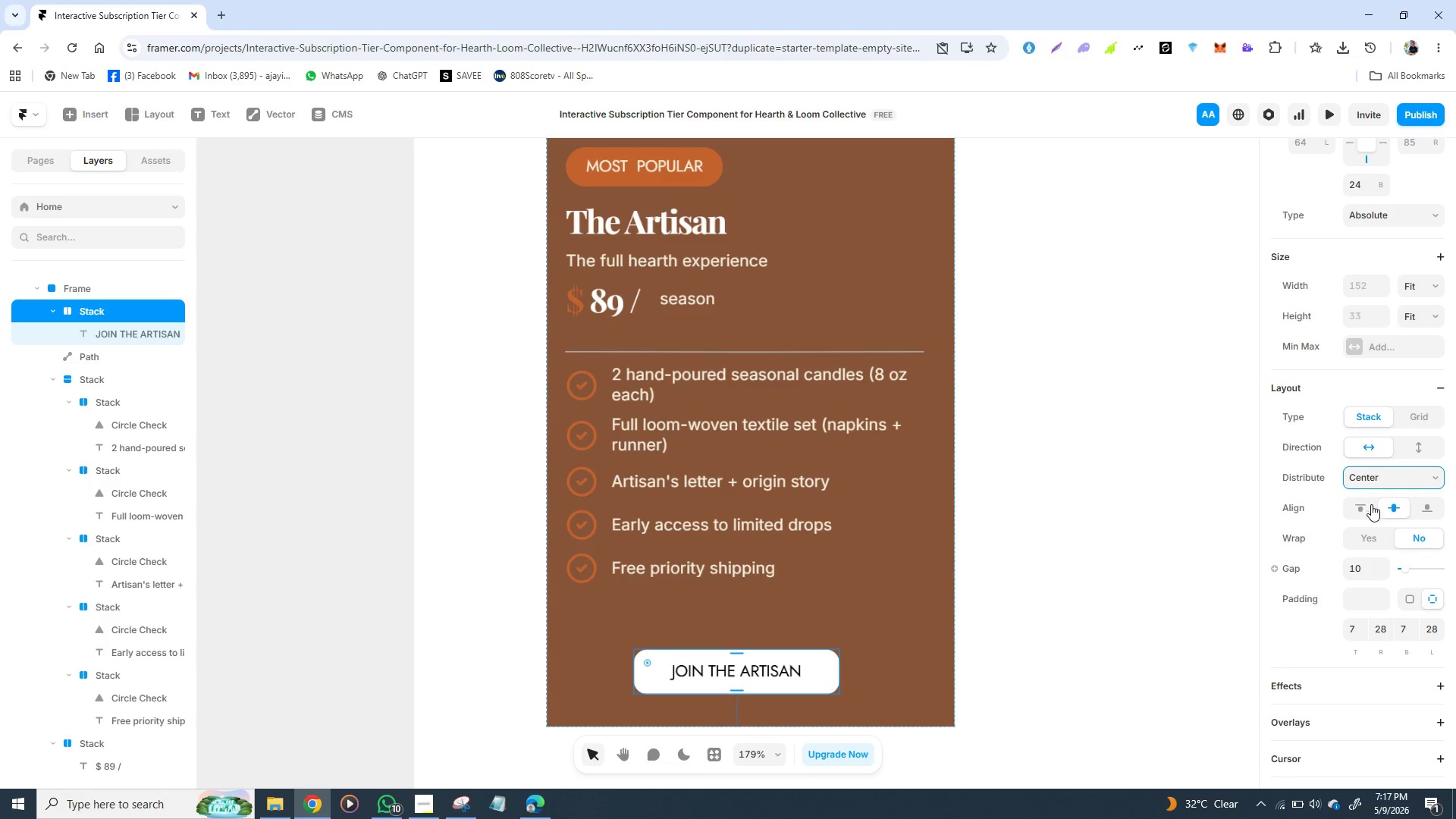 
left_click([1357, 507])
 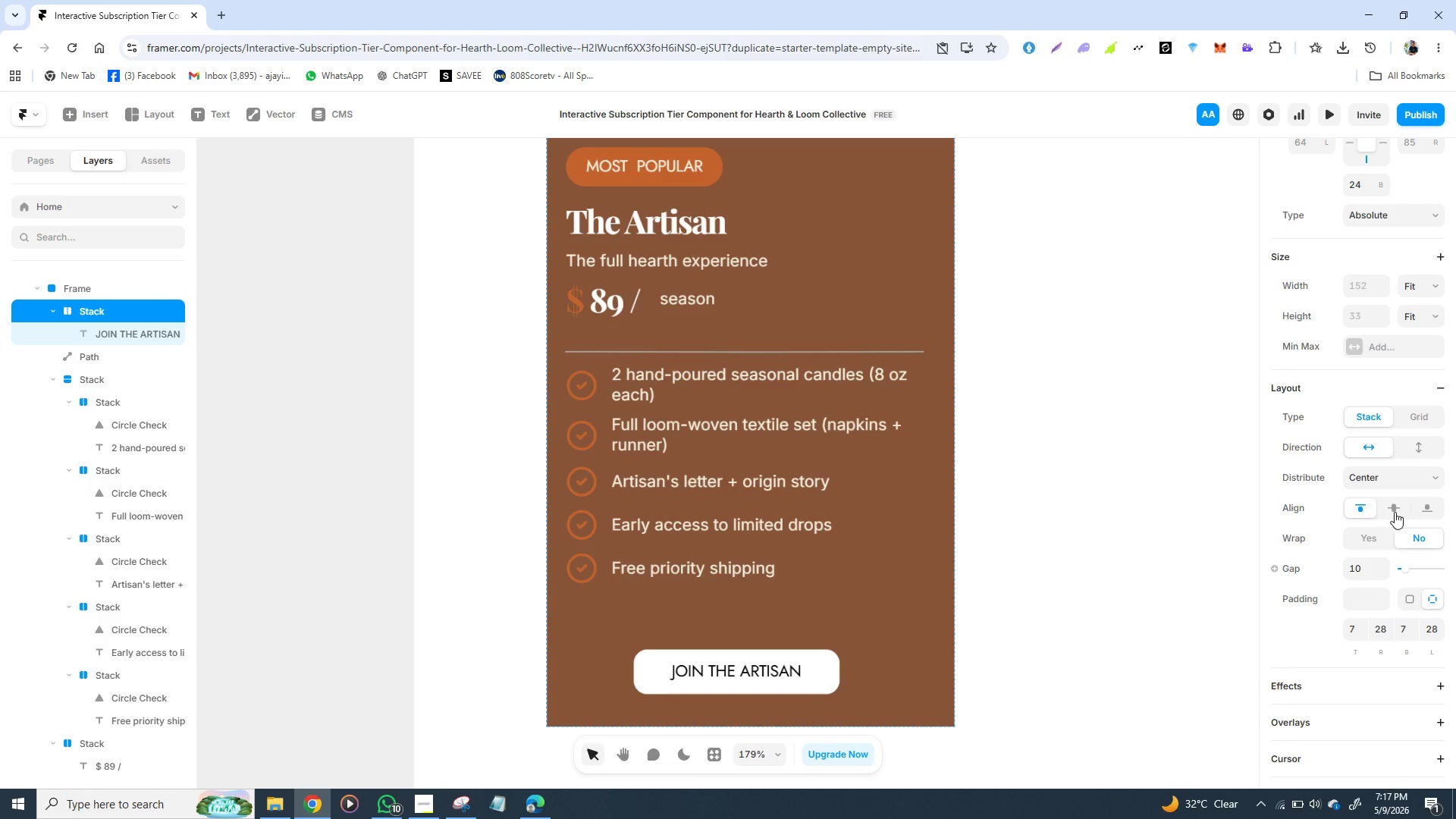 
left_click([1395, 512])
 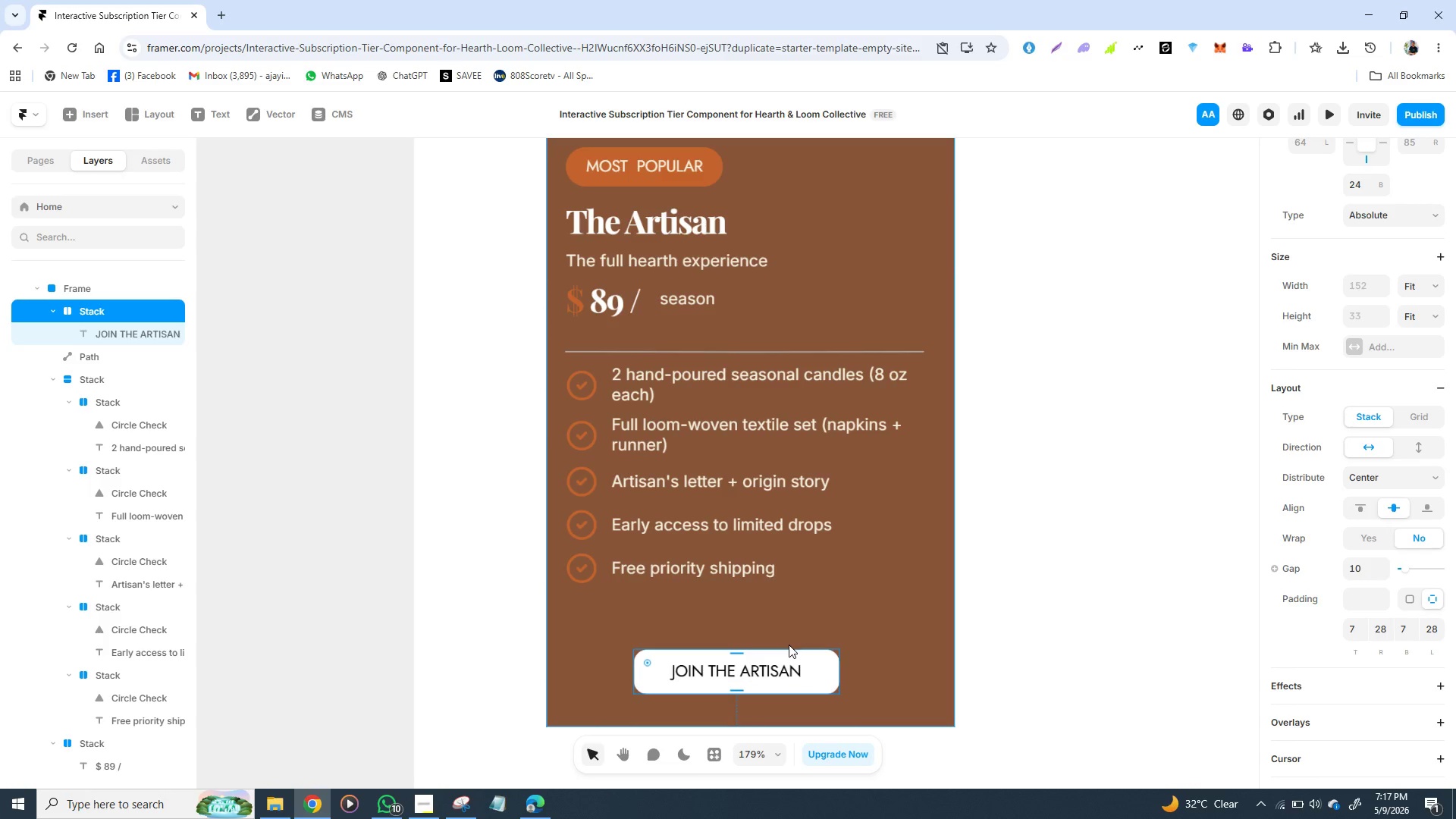 
wait(5.23)
 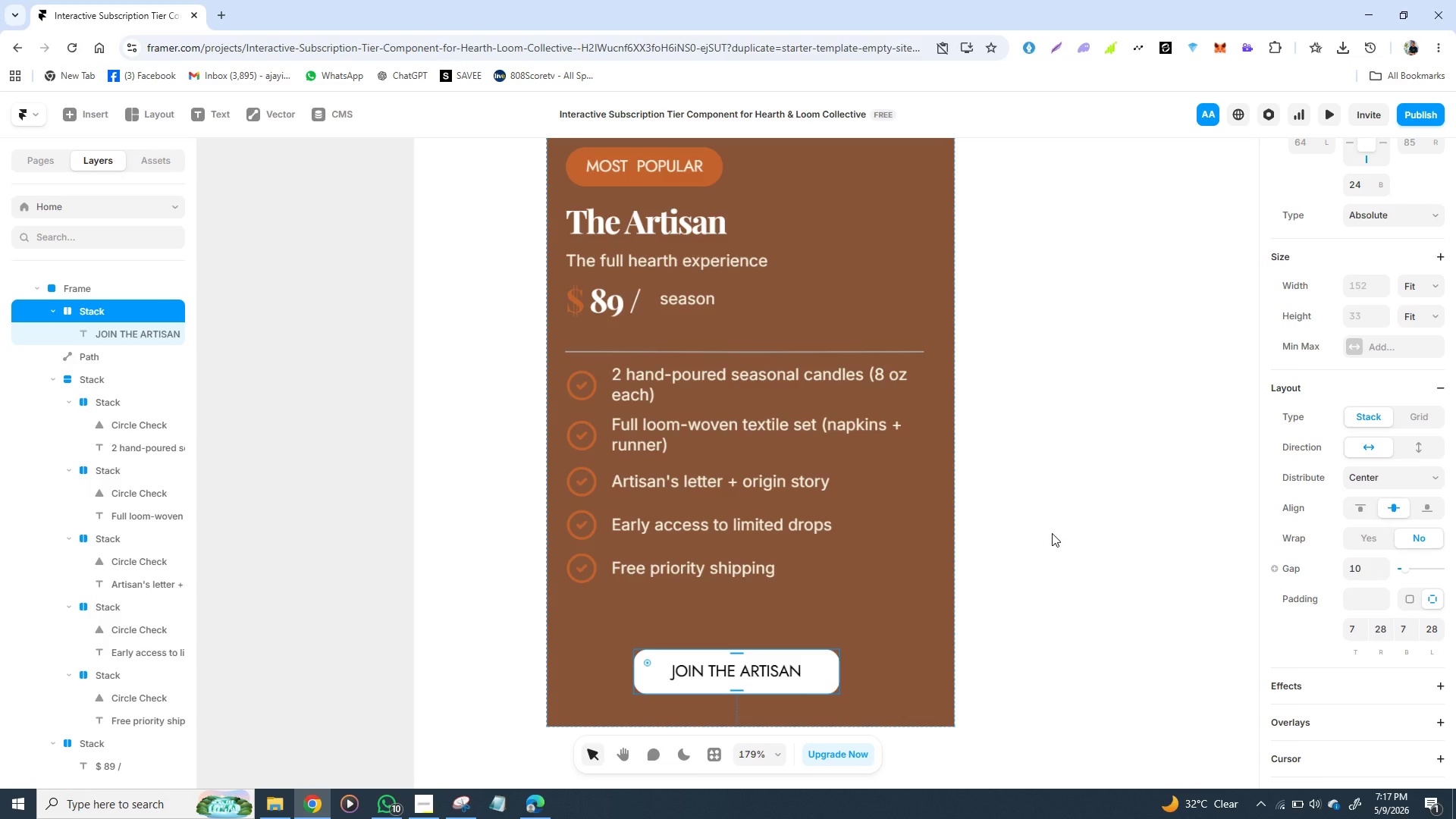 
left_click_drag(start_coordinate=[789, 649], to_coordinate=[792, 649])
 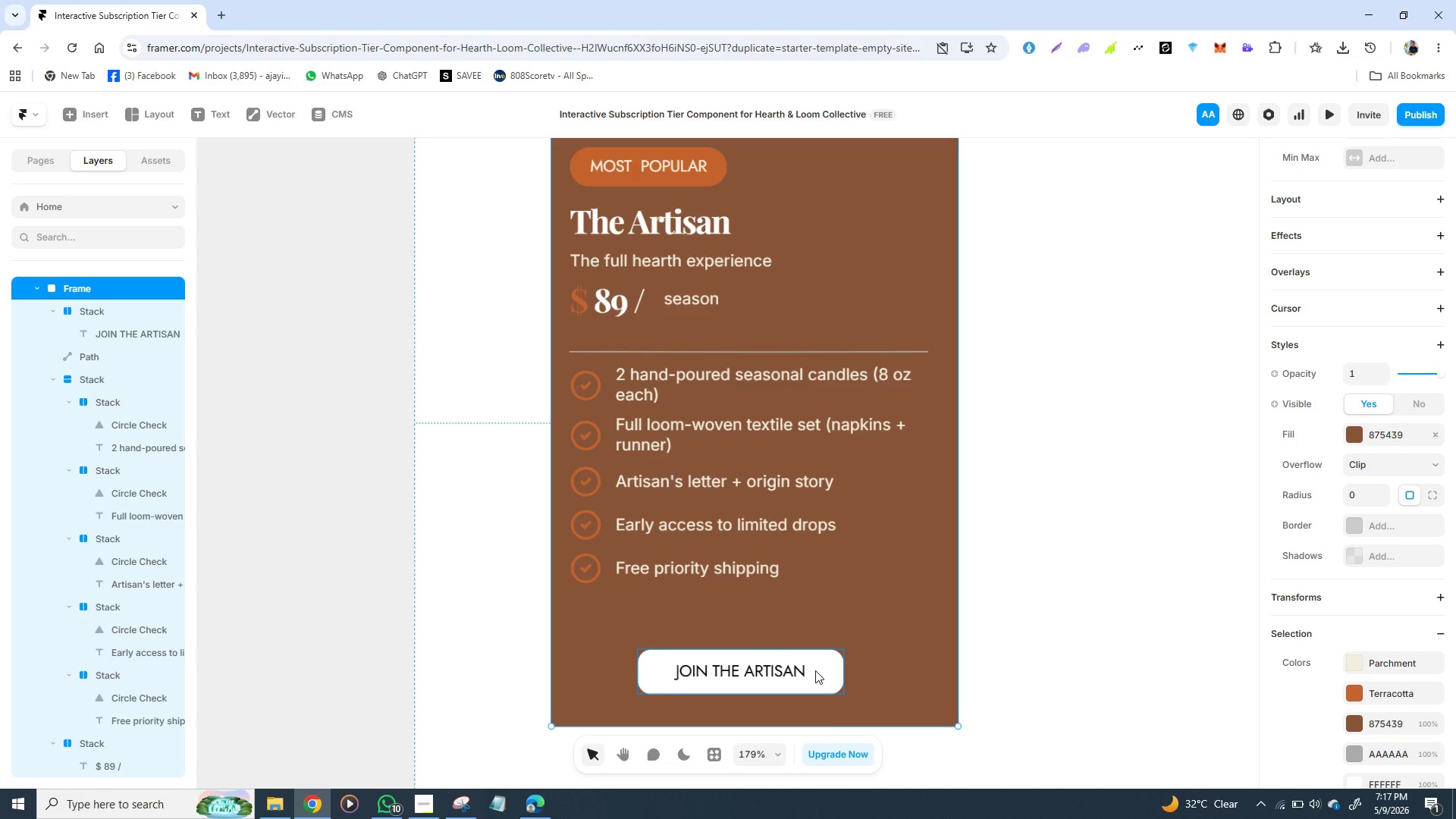 
left_click([827, 669])
 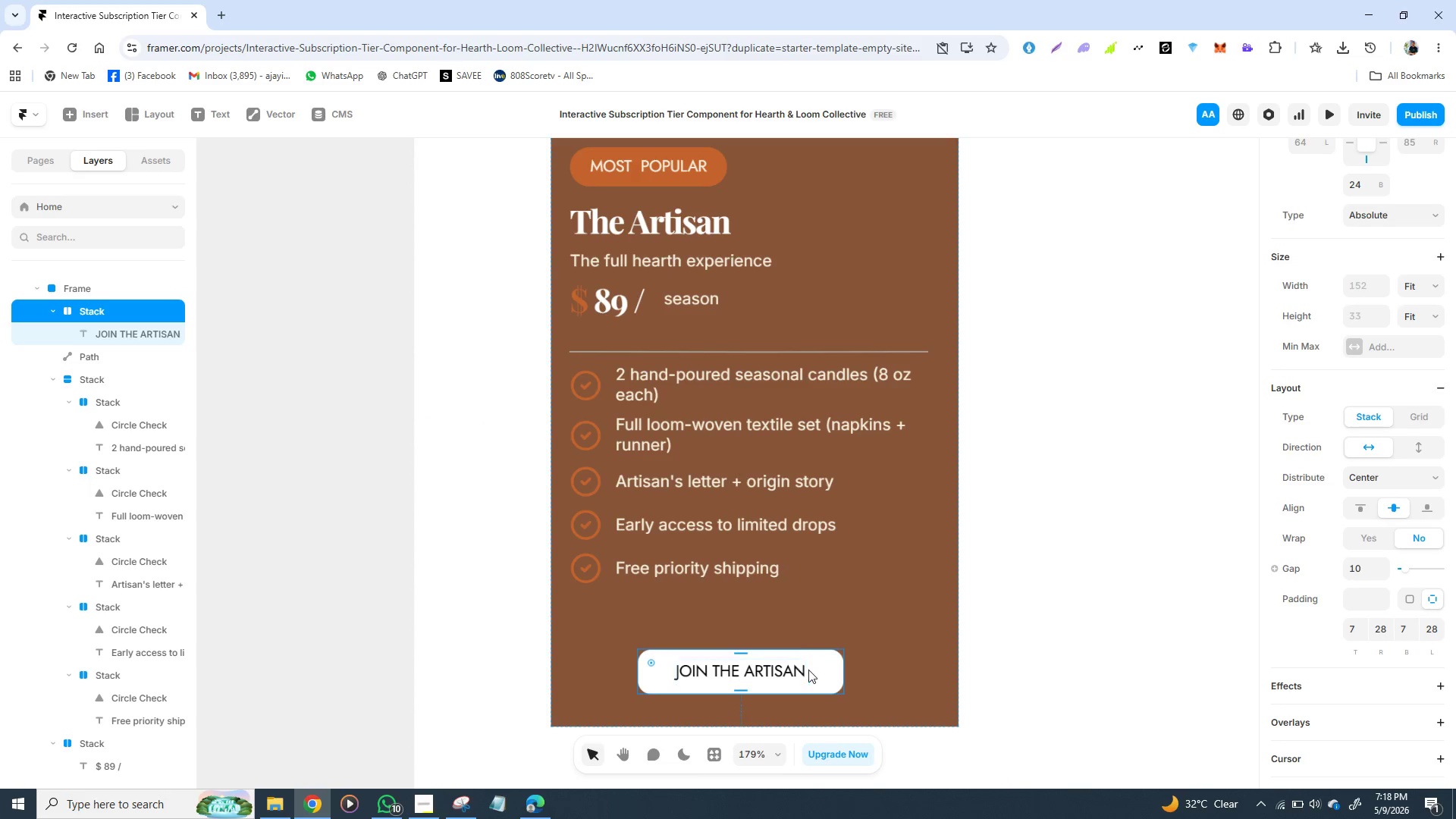 
wait(5.16)
 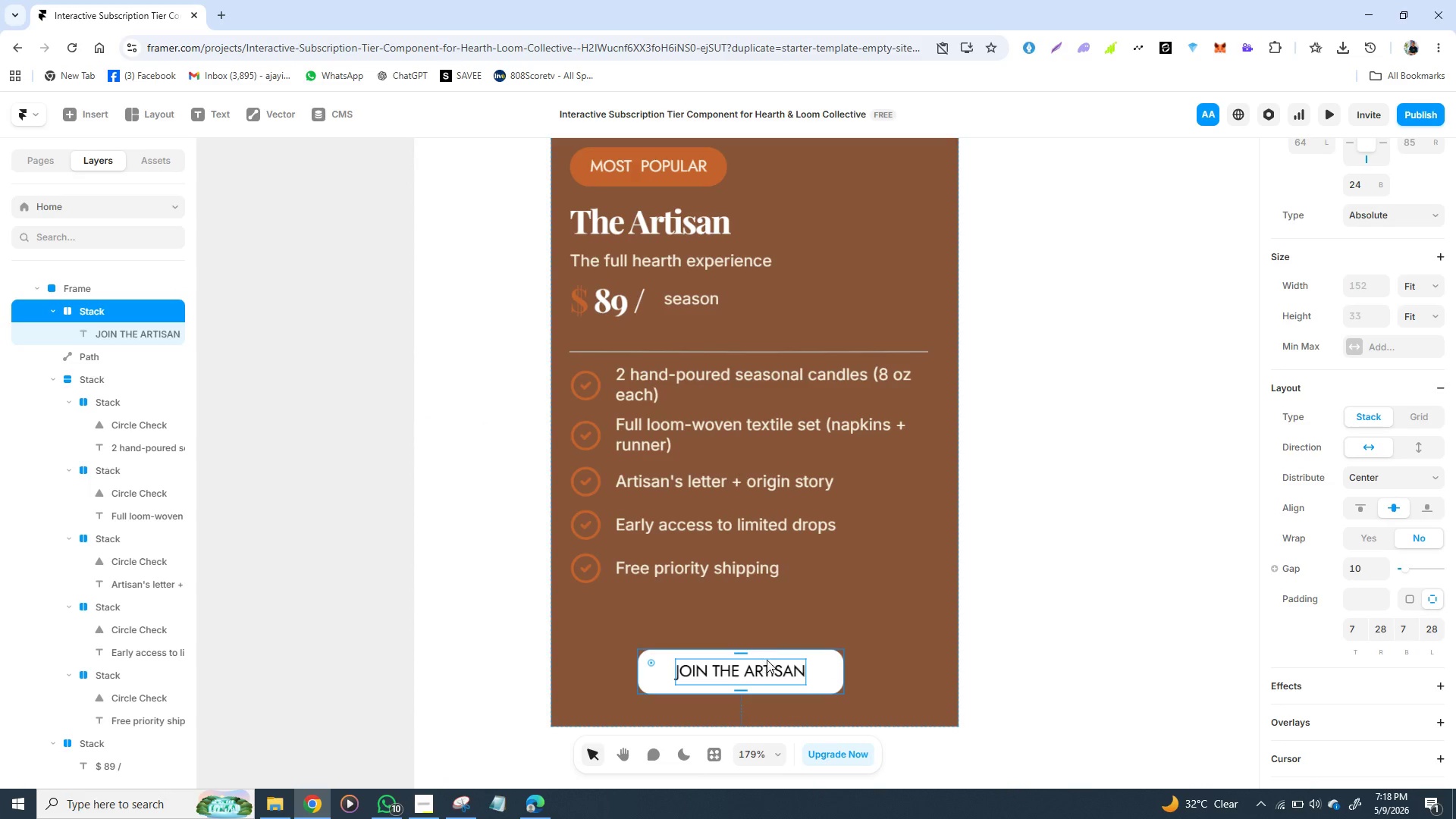 
left_click_drag(start_coordinate=[815, 680], to_coordinate=[828, 677])
 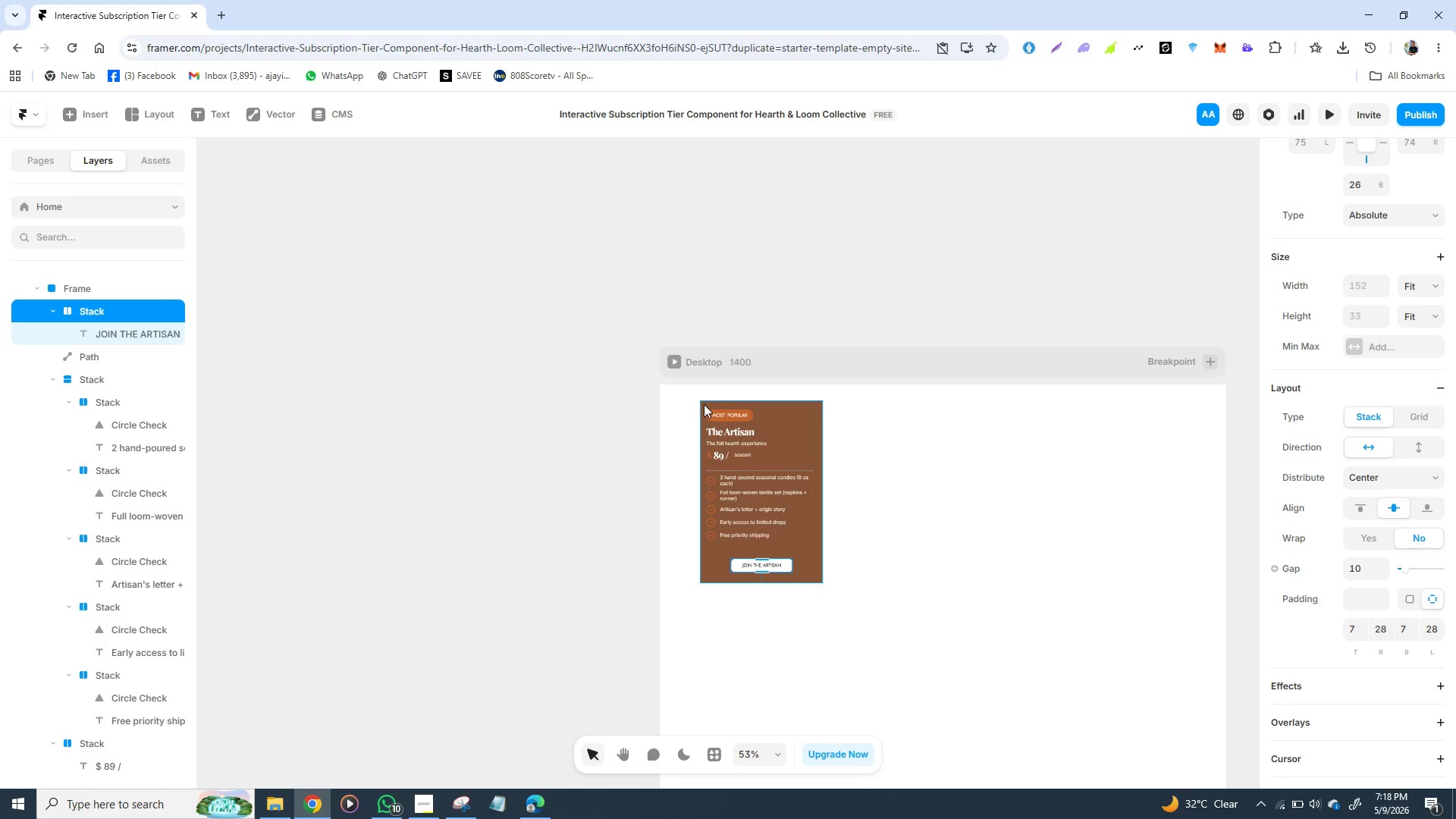 
wait(23.83)
 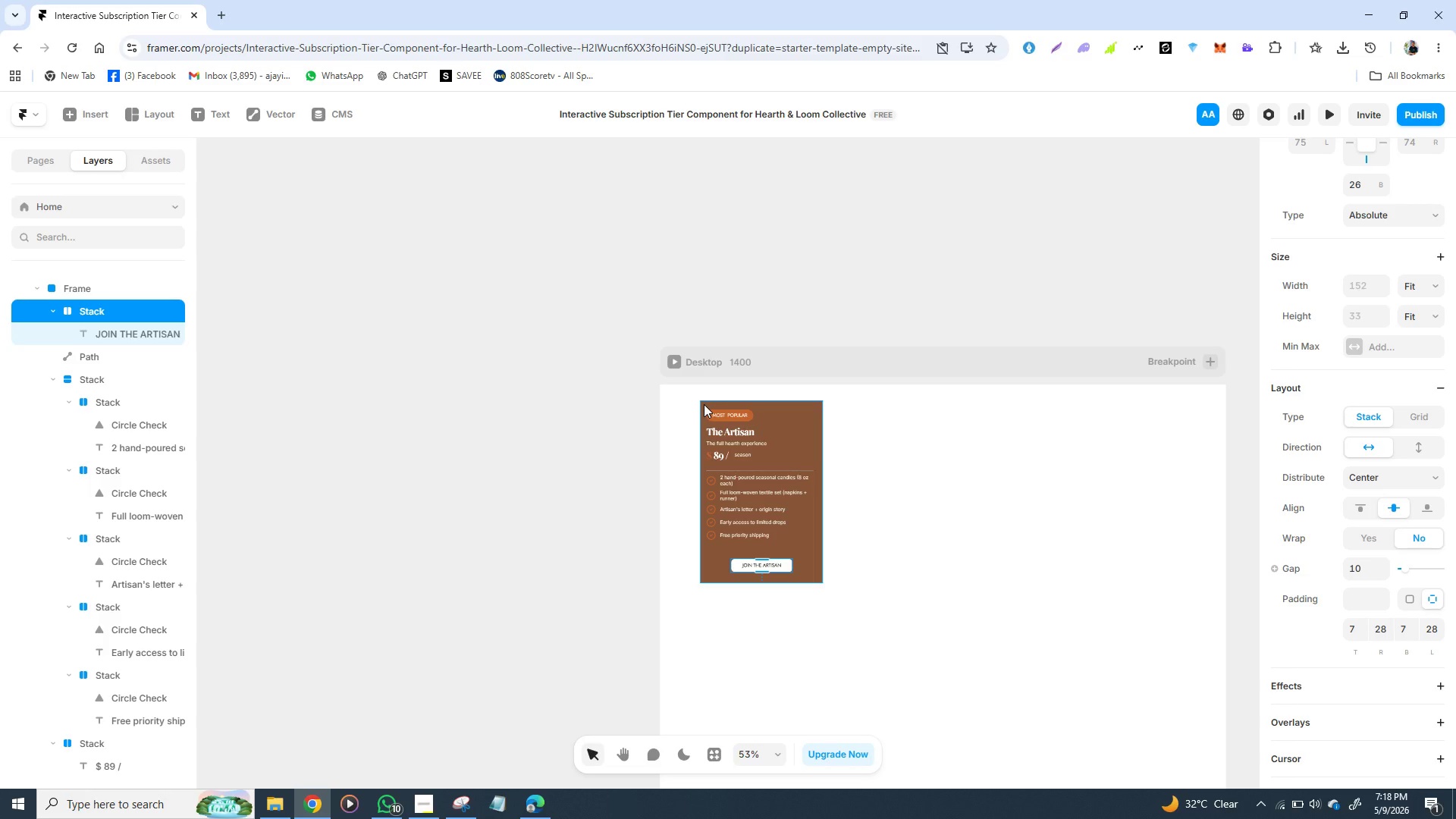 
left_click([697, 340])
 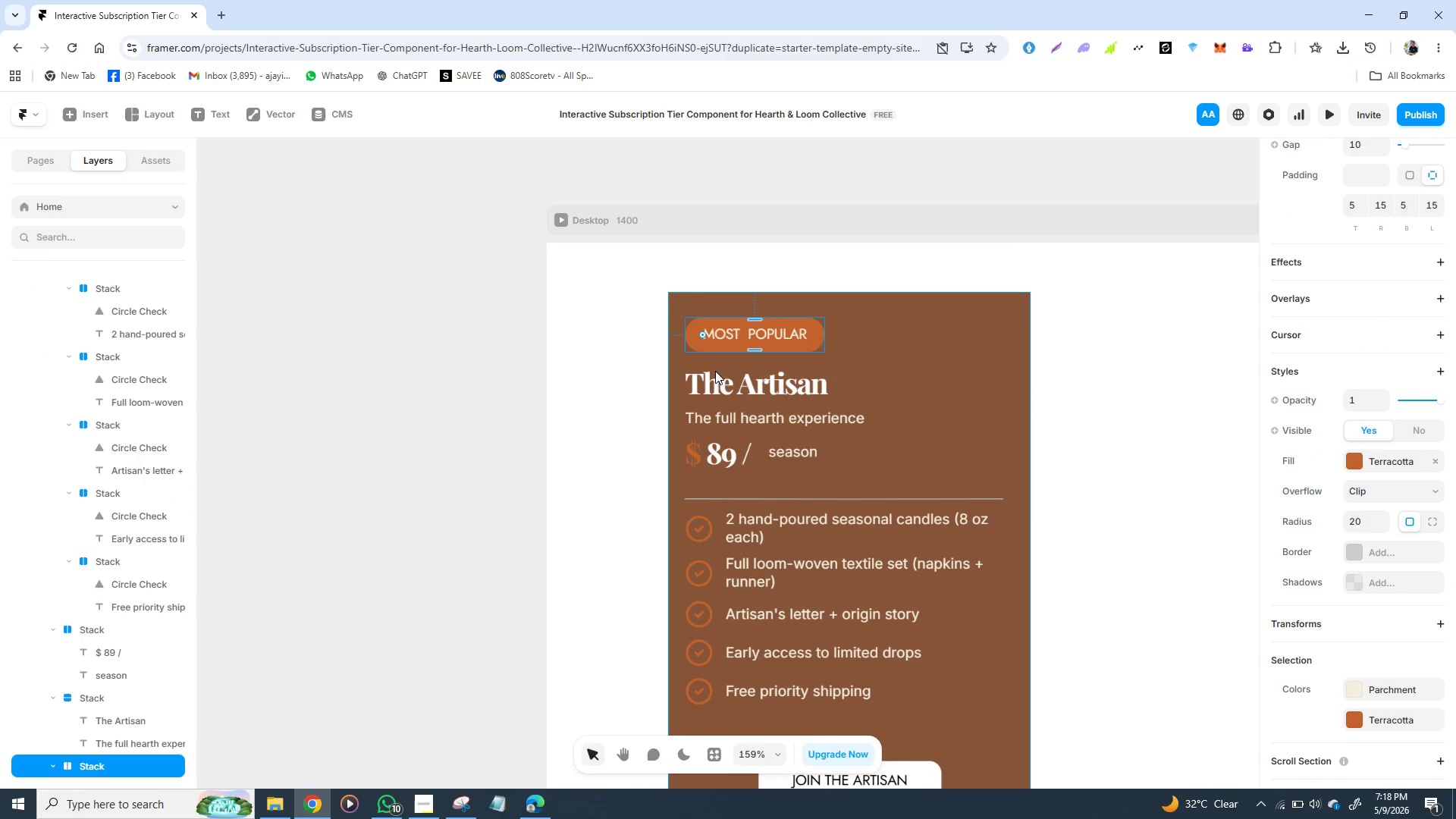 
left_click([709, 383])
 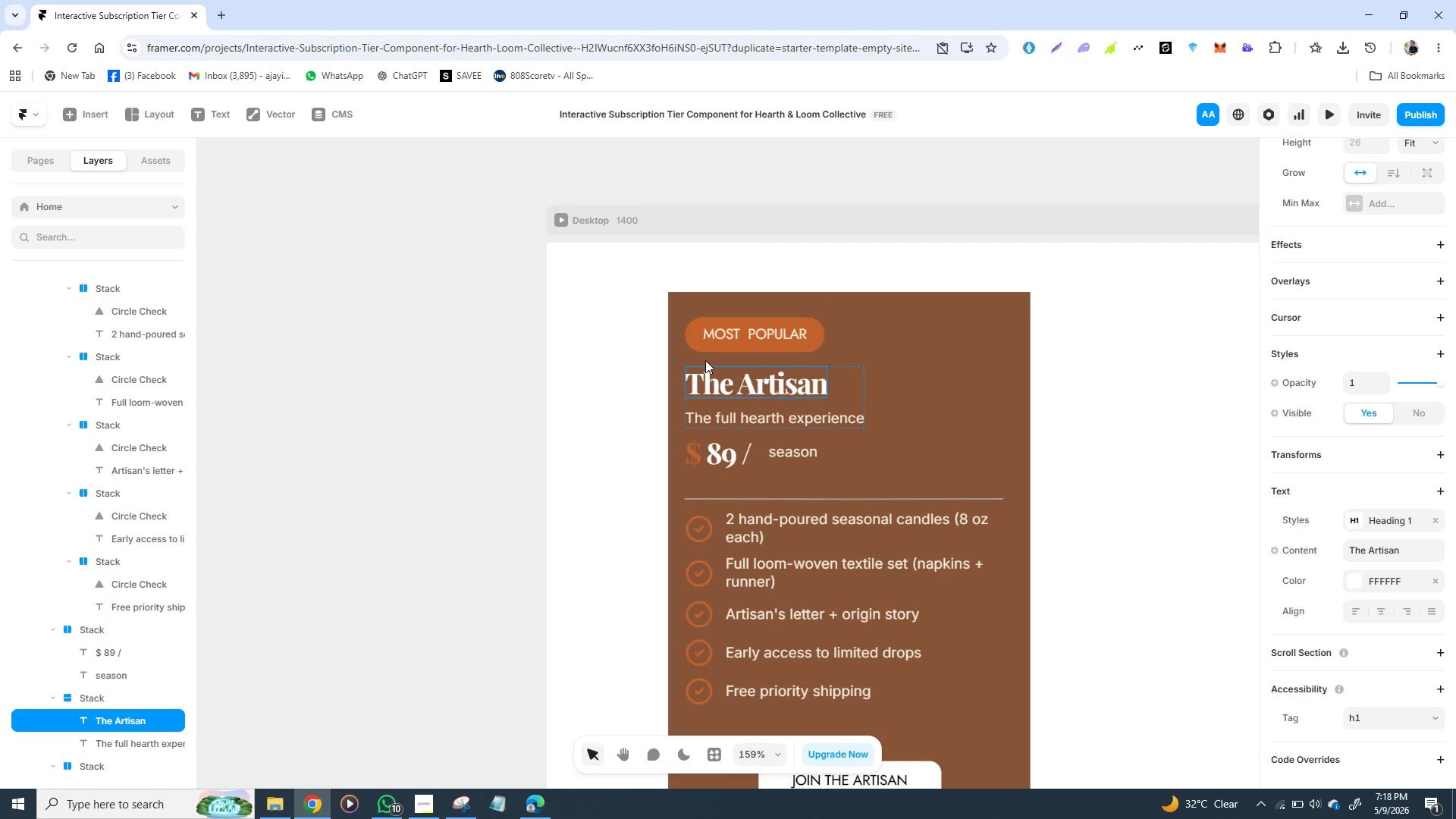 
wait(5.12)
 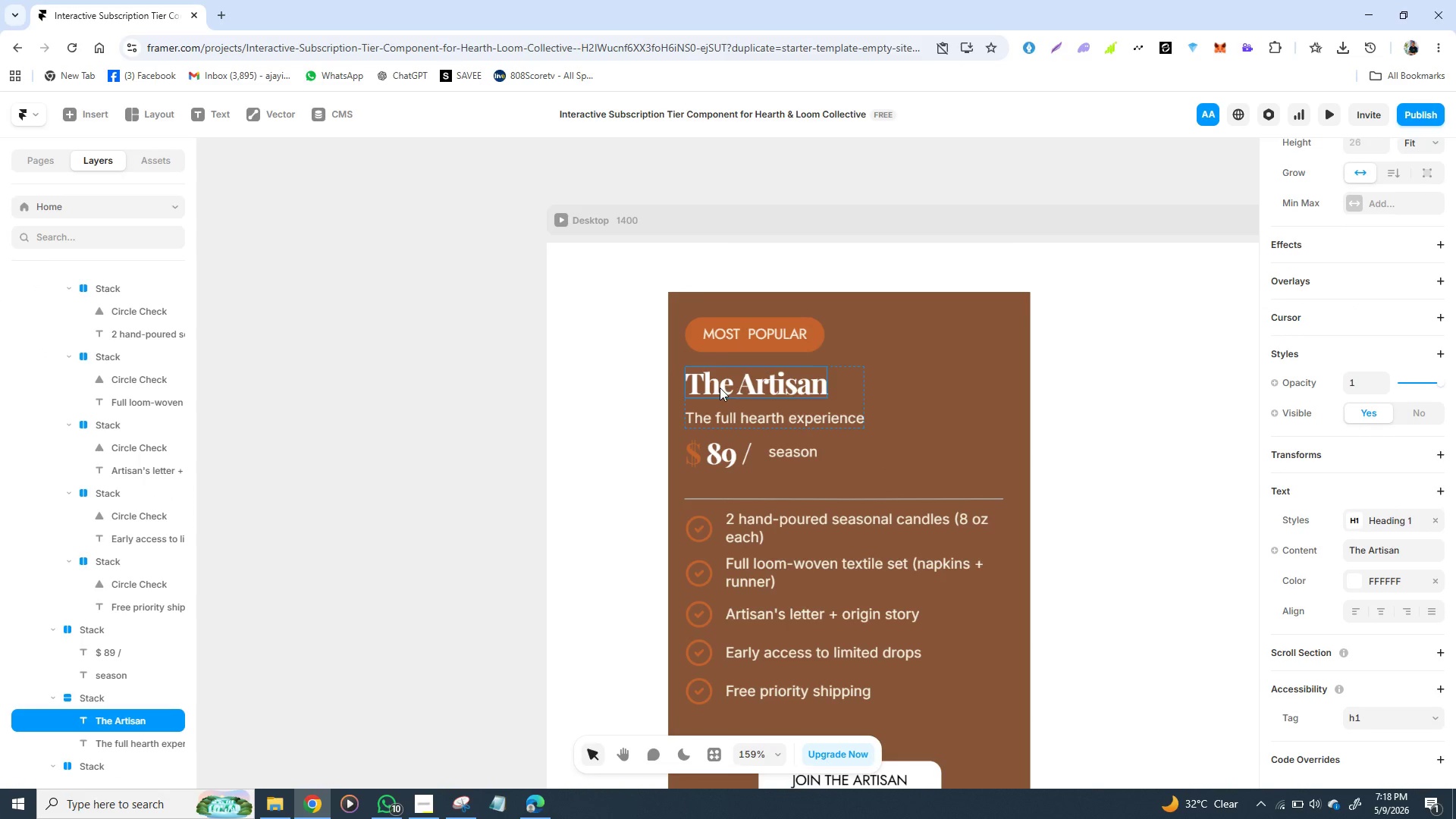 
left_click([692, 342])
 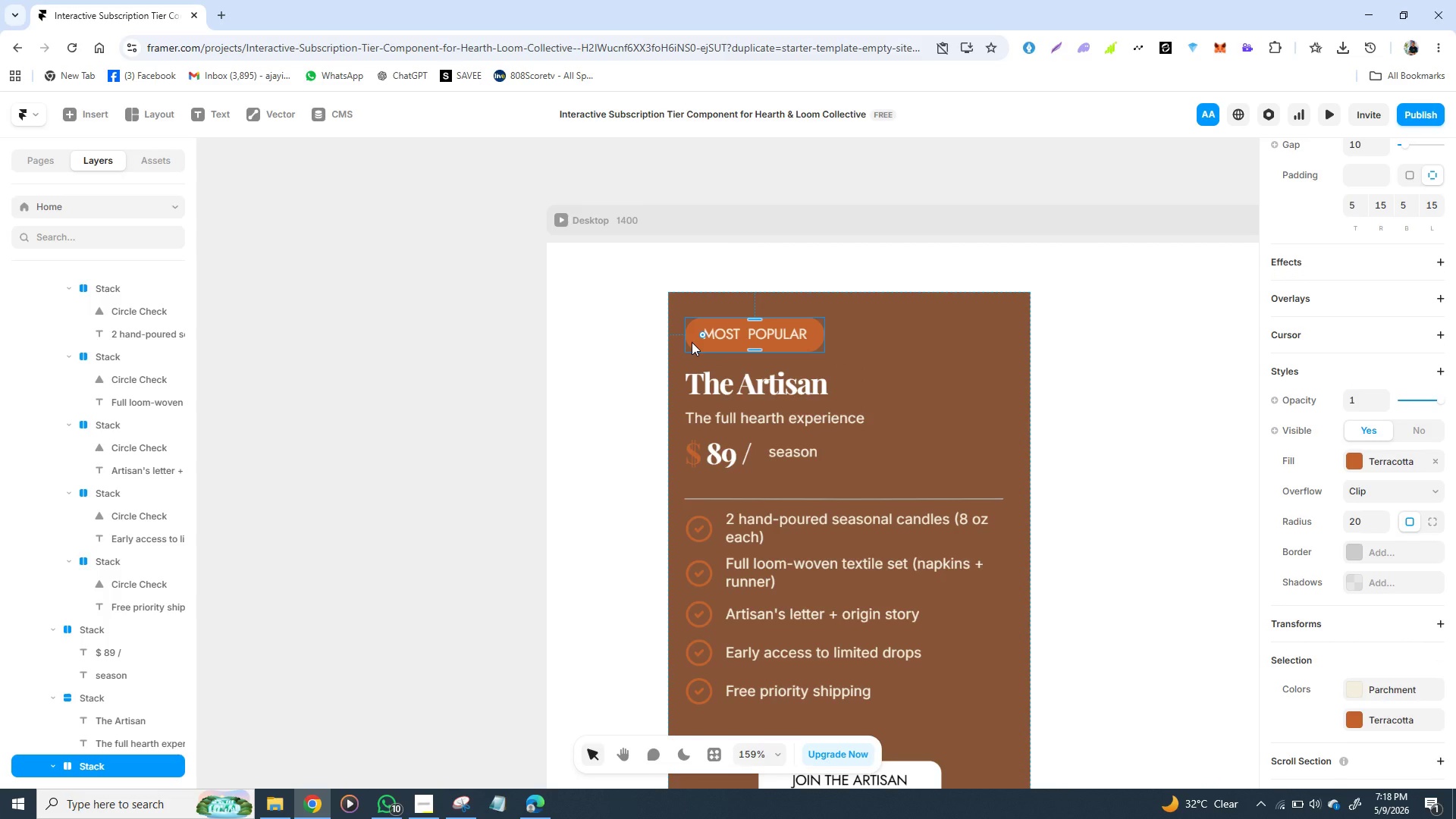 
hold_key(key=ShiftLeft, duration=1.5)
 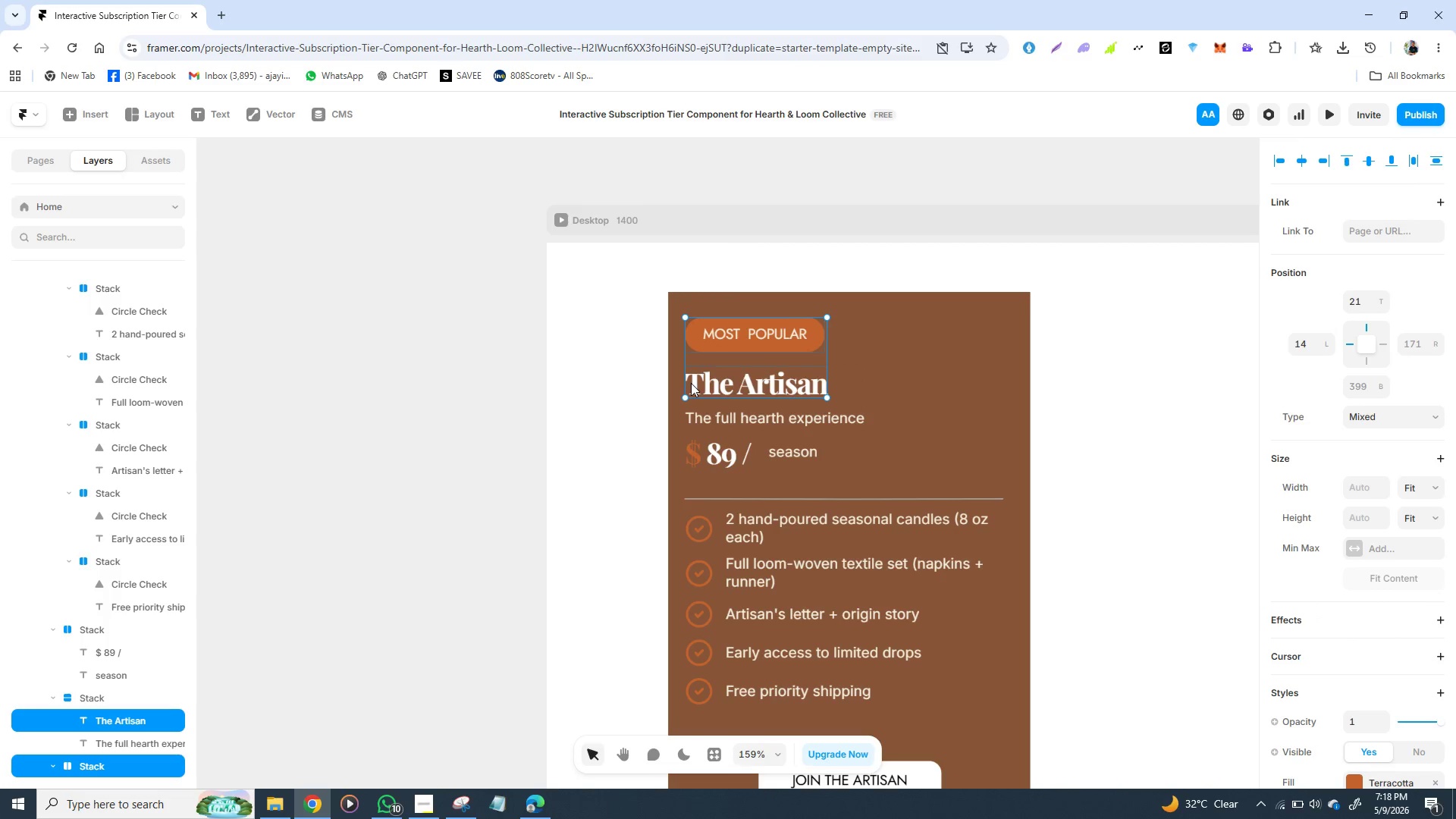 
hold_key(key=ShiftLeft, duration=1.5)
left_click([691, 383])
 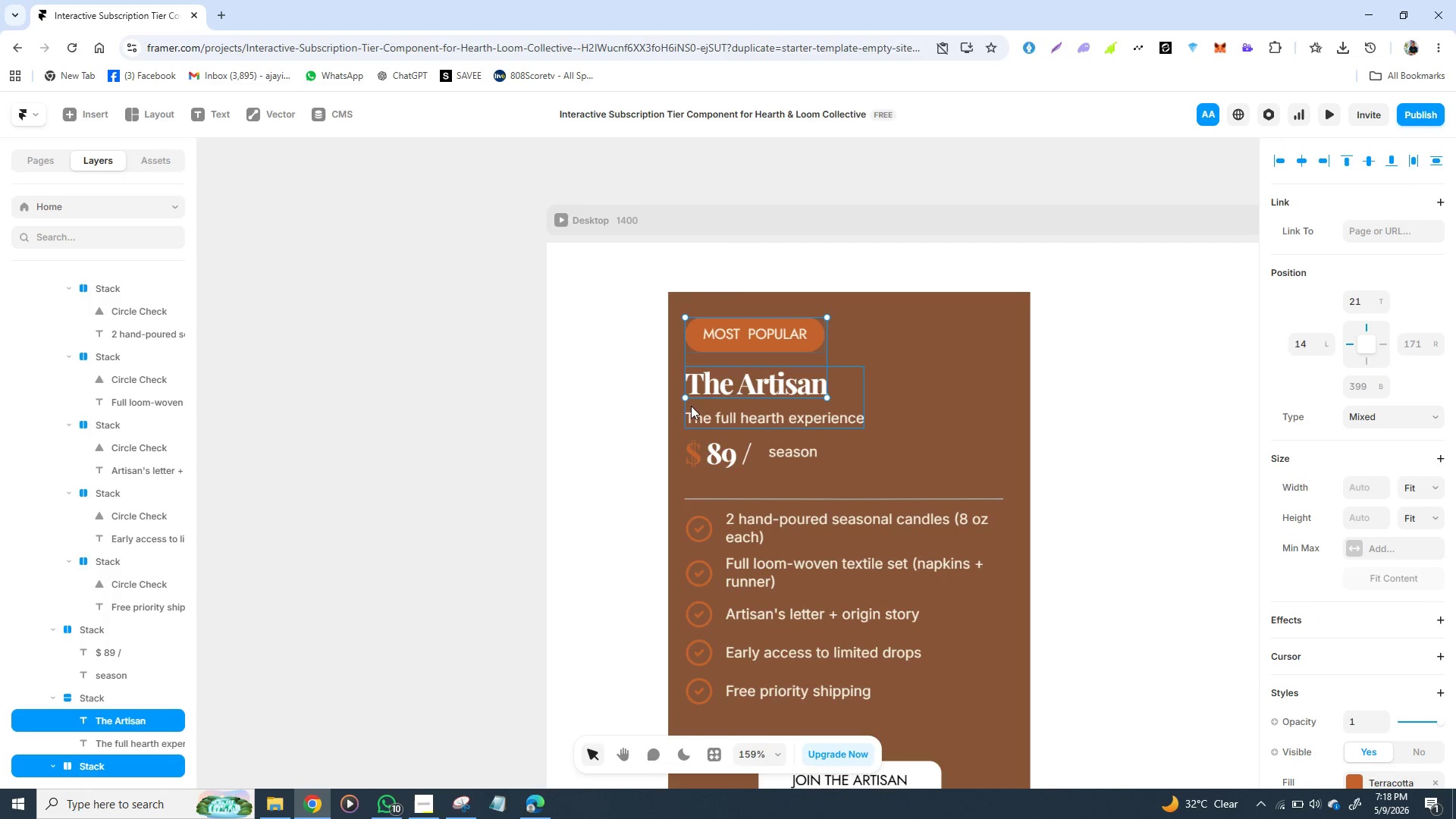 
hold_key(key=ShiftLeft, duration=1.5)
left_click([691, 412])
 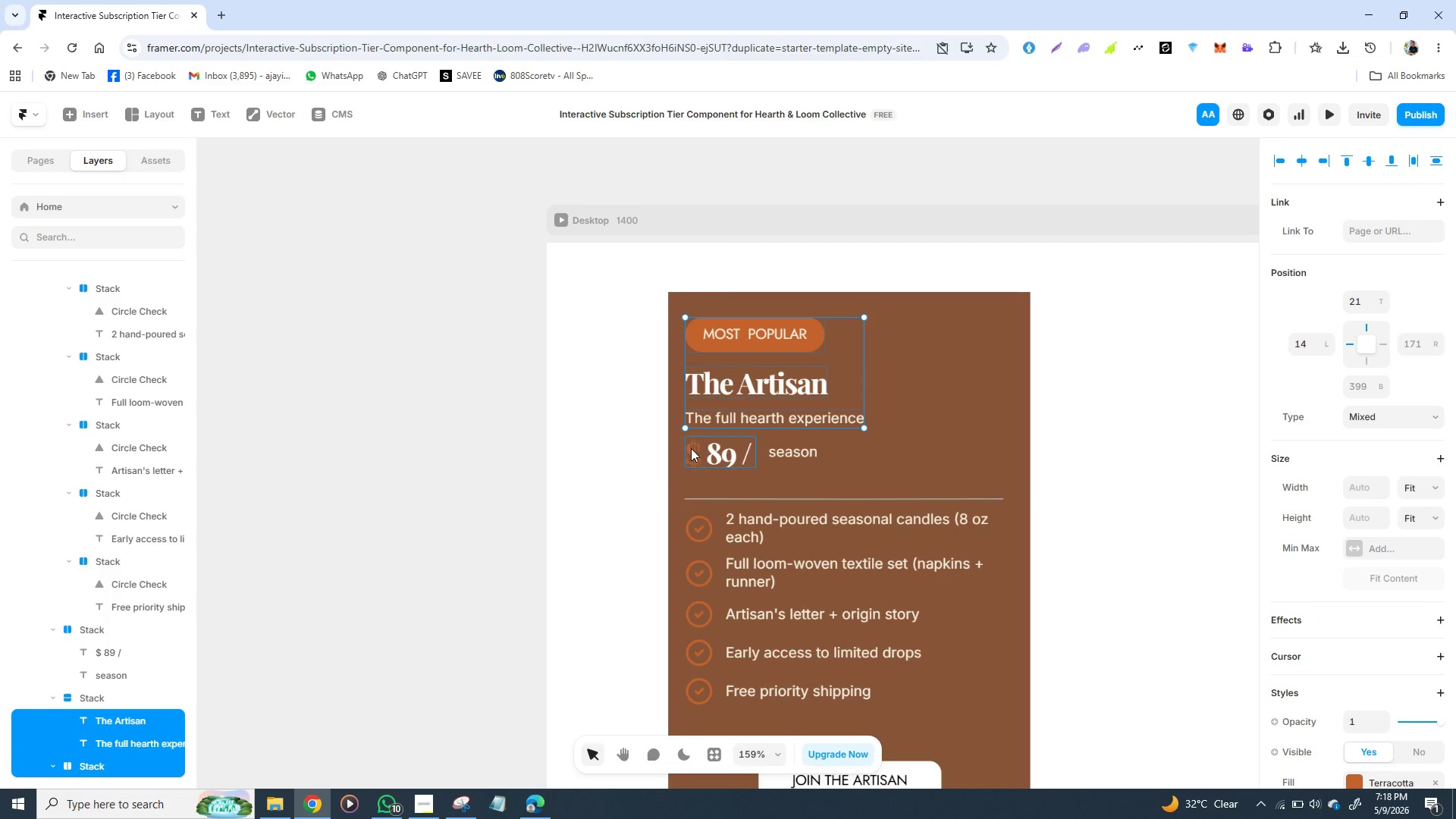 
hold_key(key=ShiftLeft, duration=1.5)
 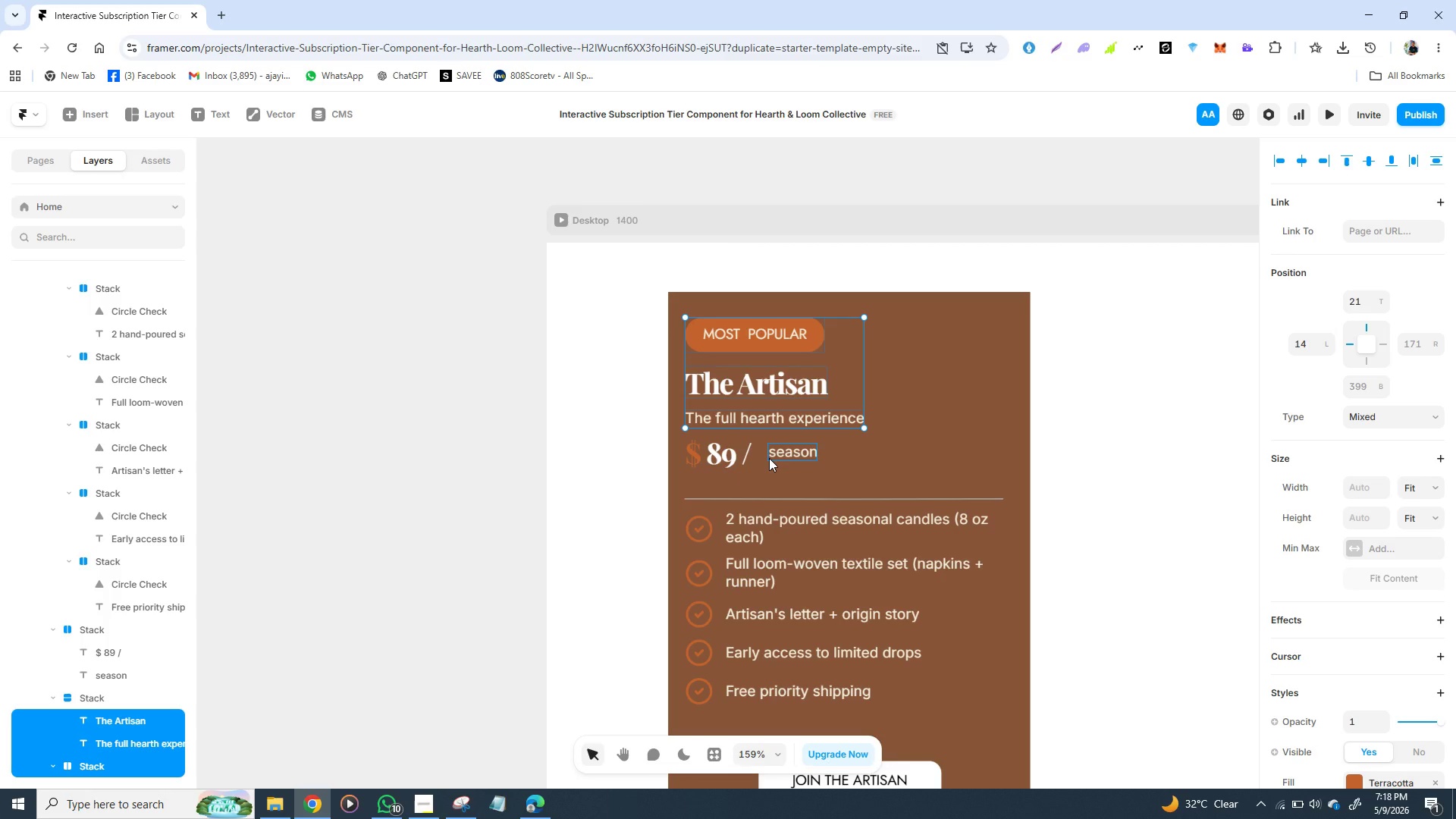 
hold_key(key=ShiftLeft, duration=1.5)
 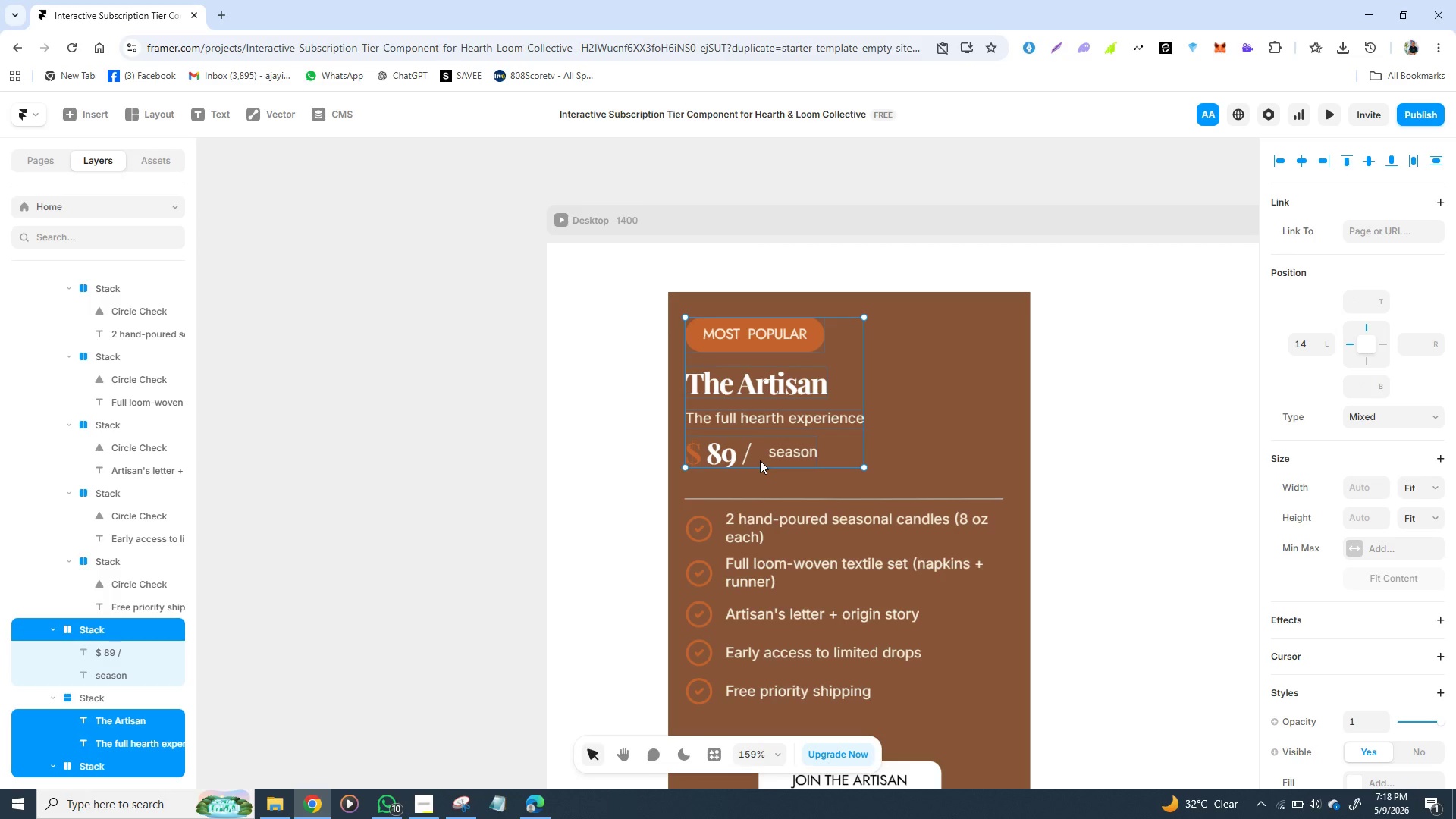 
hold_key(key=ShiftLeft, duration=1.5)
left_click([760, 460])
 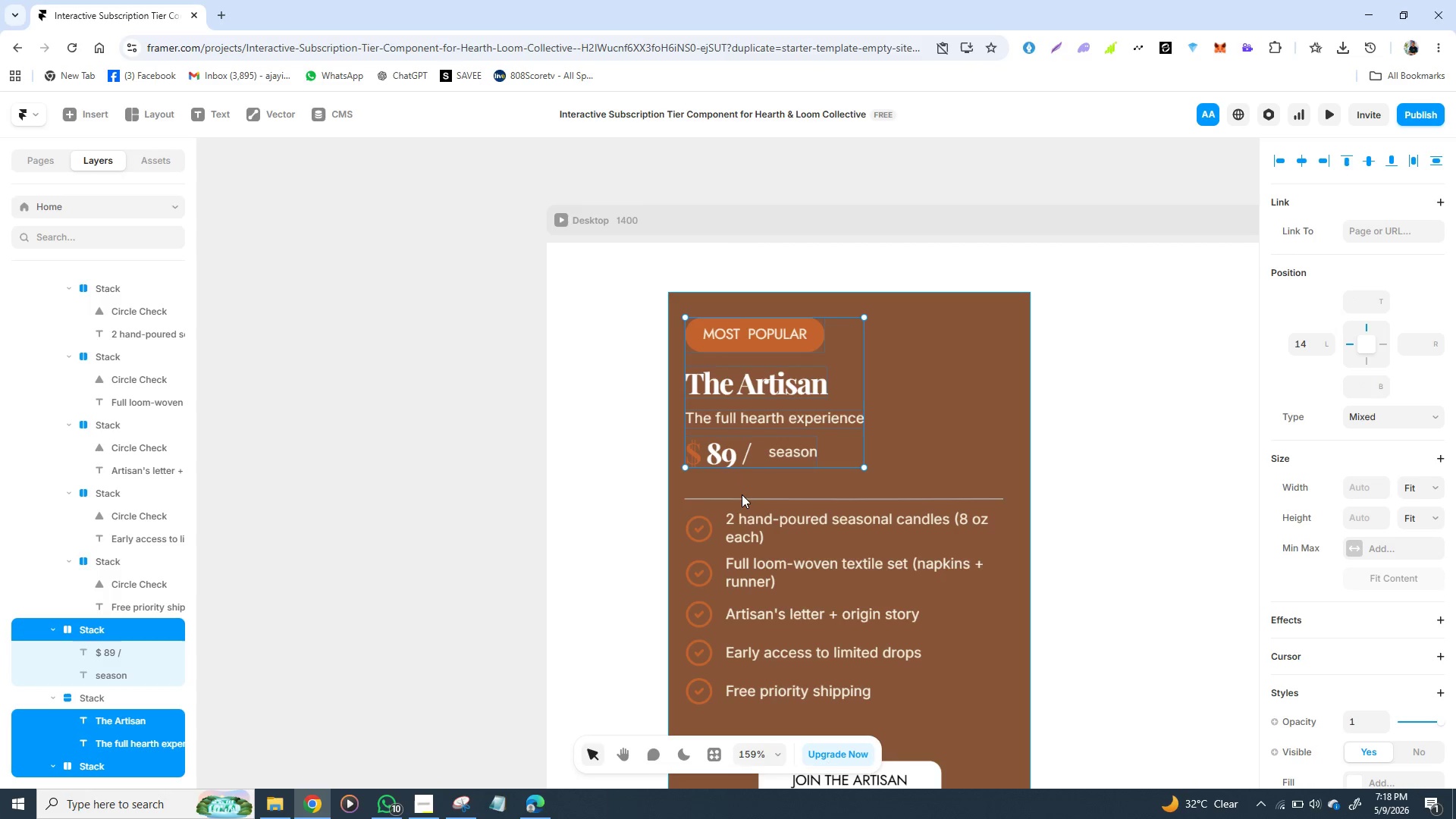 
hold_key(key=ShiftLeft, duration=1.52)
 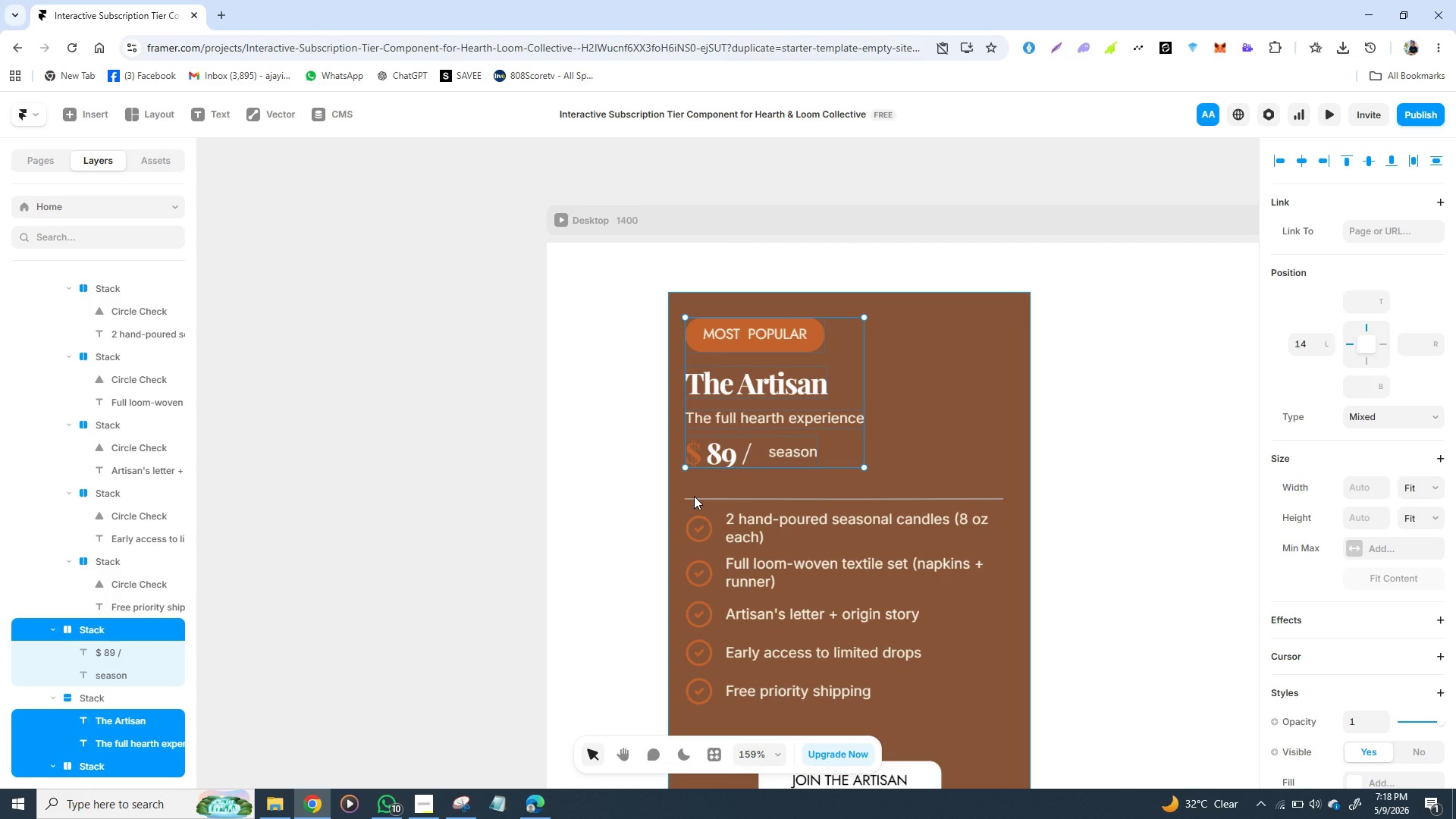 
hold_key(key=ShiftLeft, duration=1.5)
 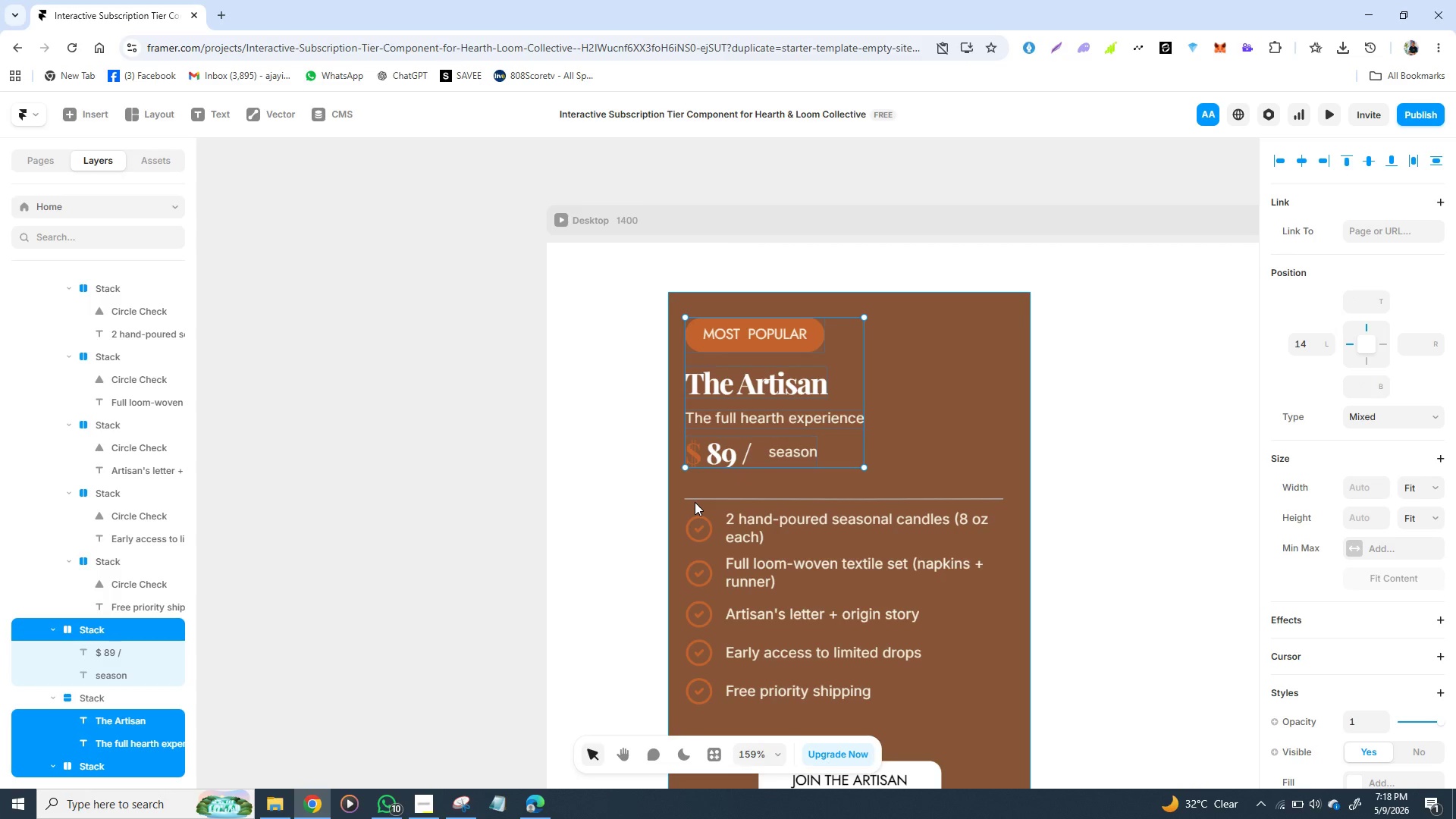 
hold_key(key=ShiftLeft, duration=1.5)
 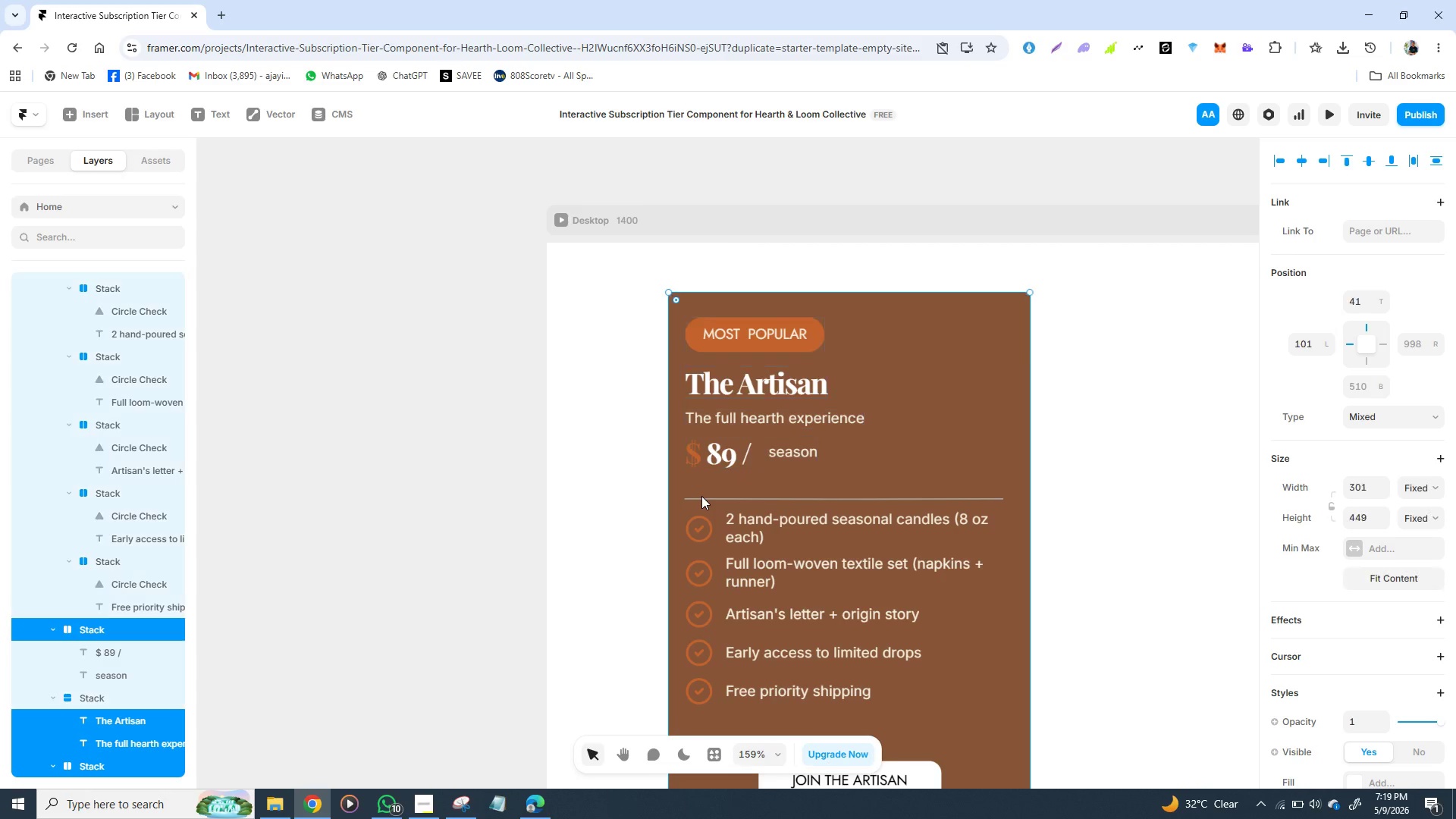 
hold_key(key=ShiftLeft, duration=1.51)
left_click([701, 496])
 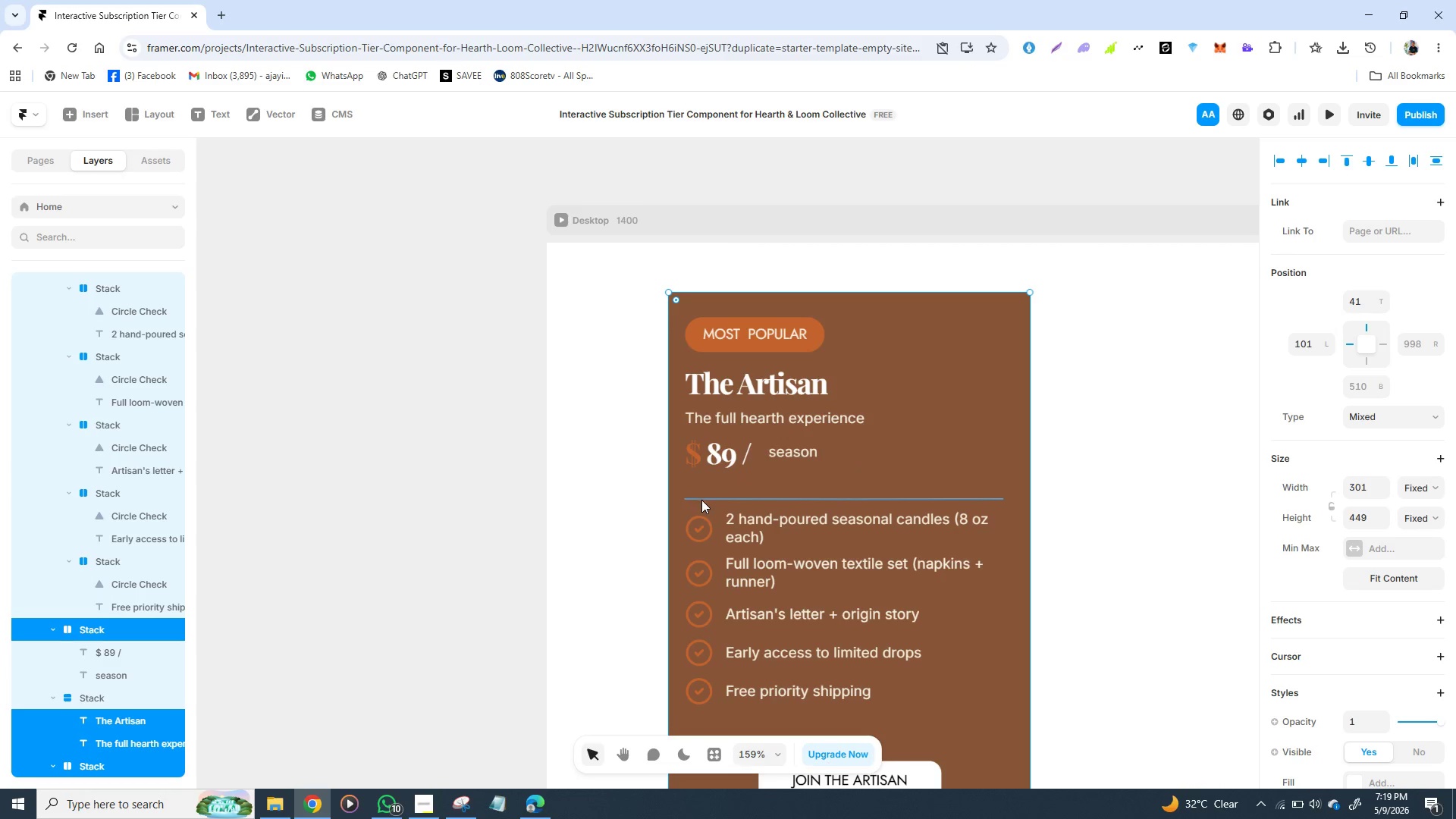 
key(Shift+ShiftLeft)
 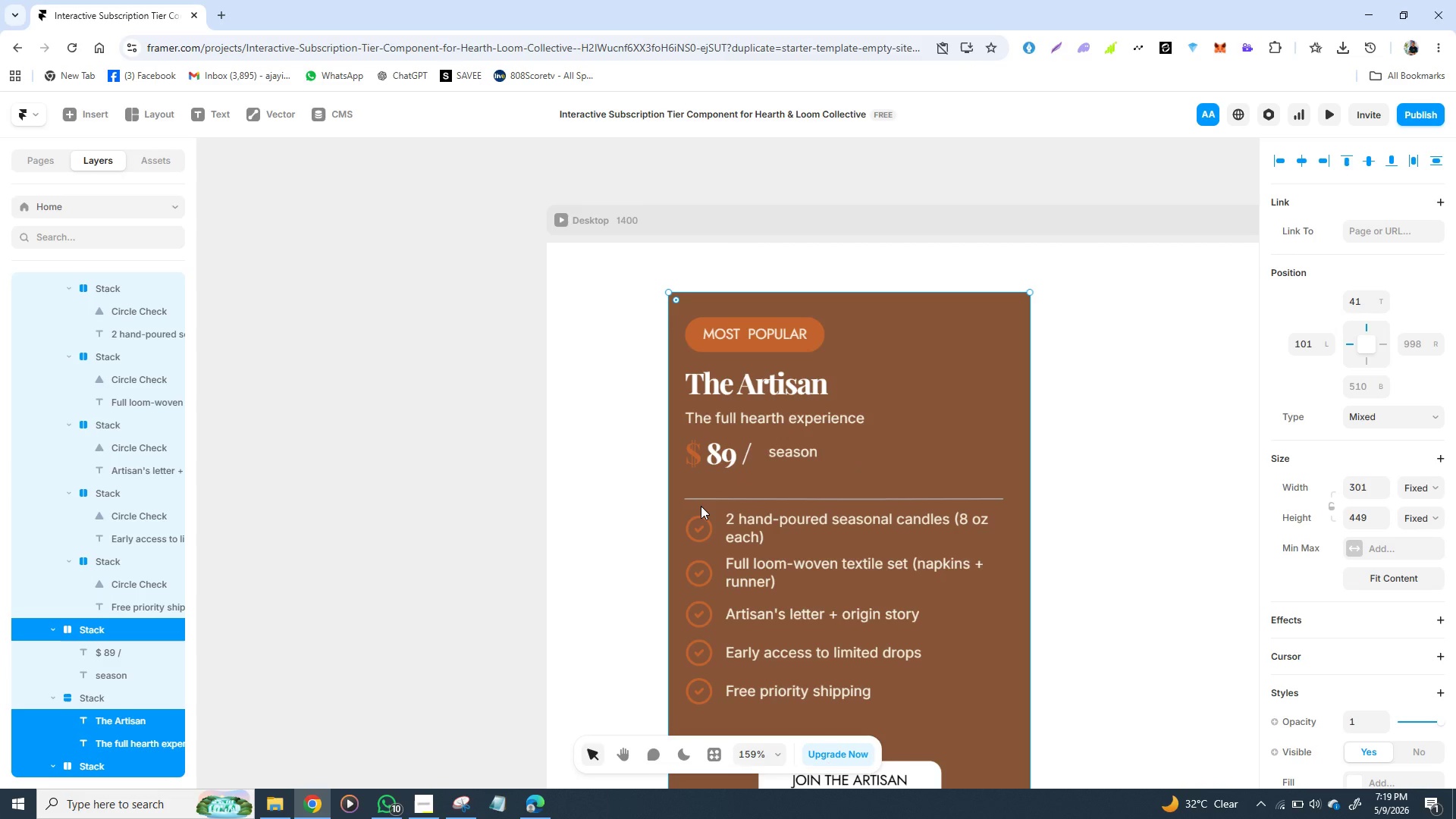 
key(Shift+ShiftLeft)
 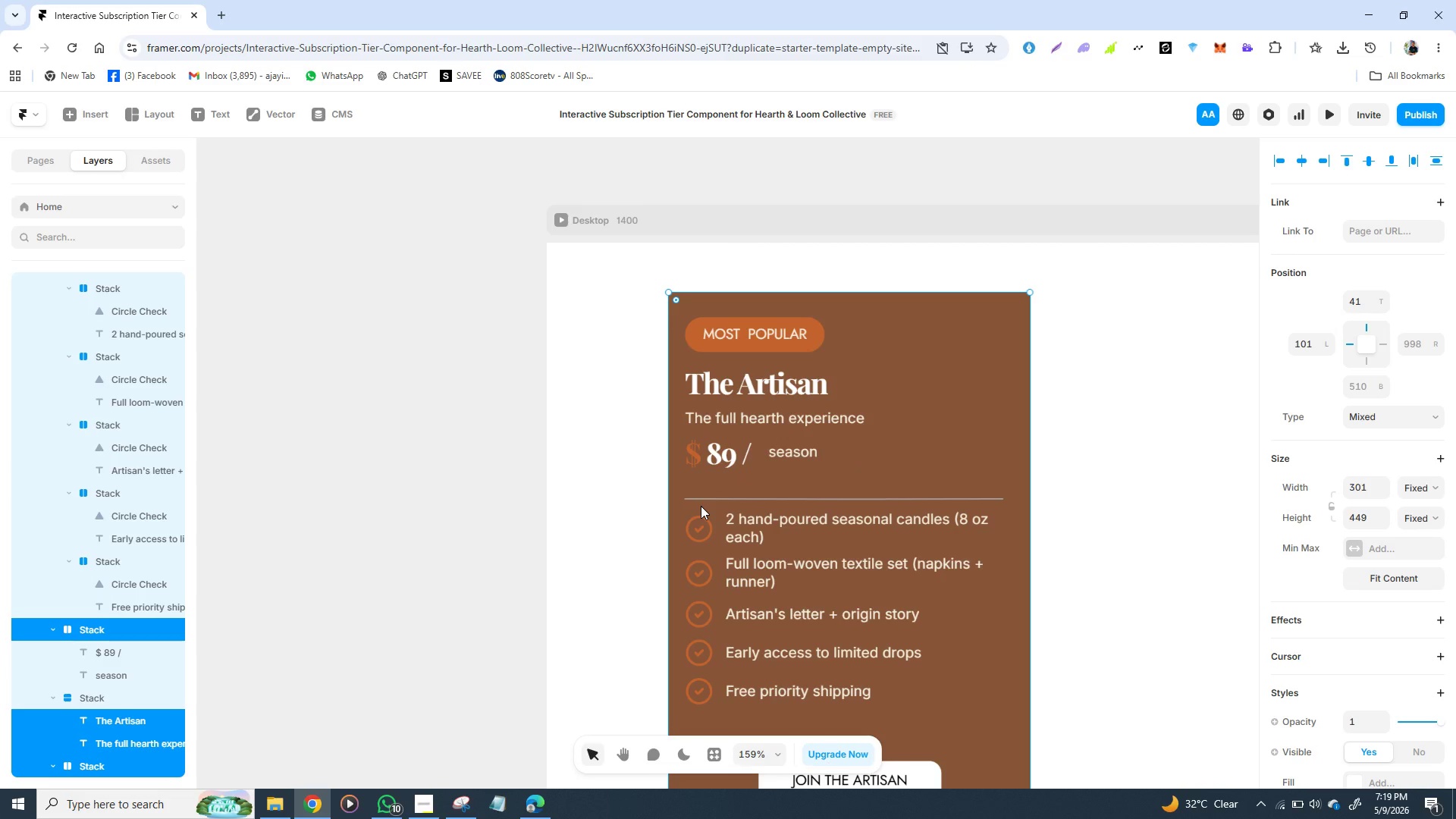 
key(Shift+ShiftLeft)
 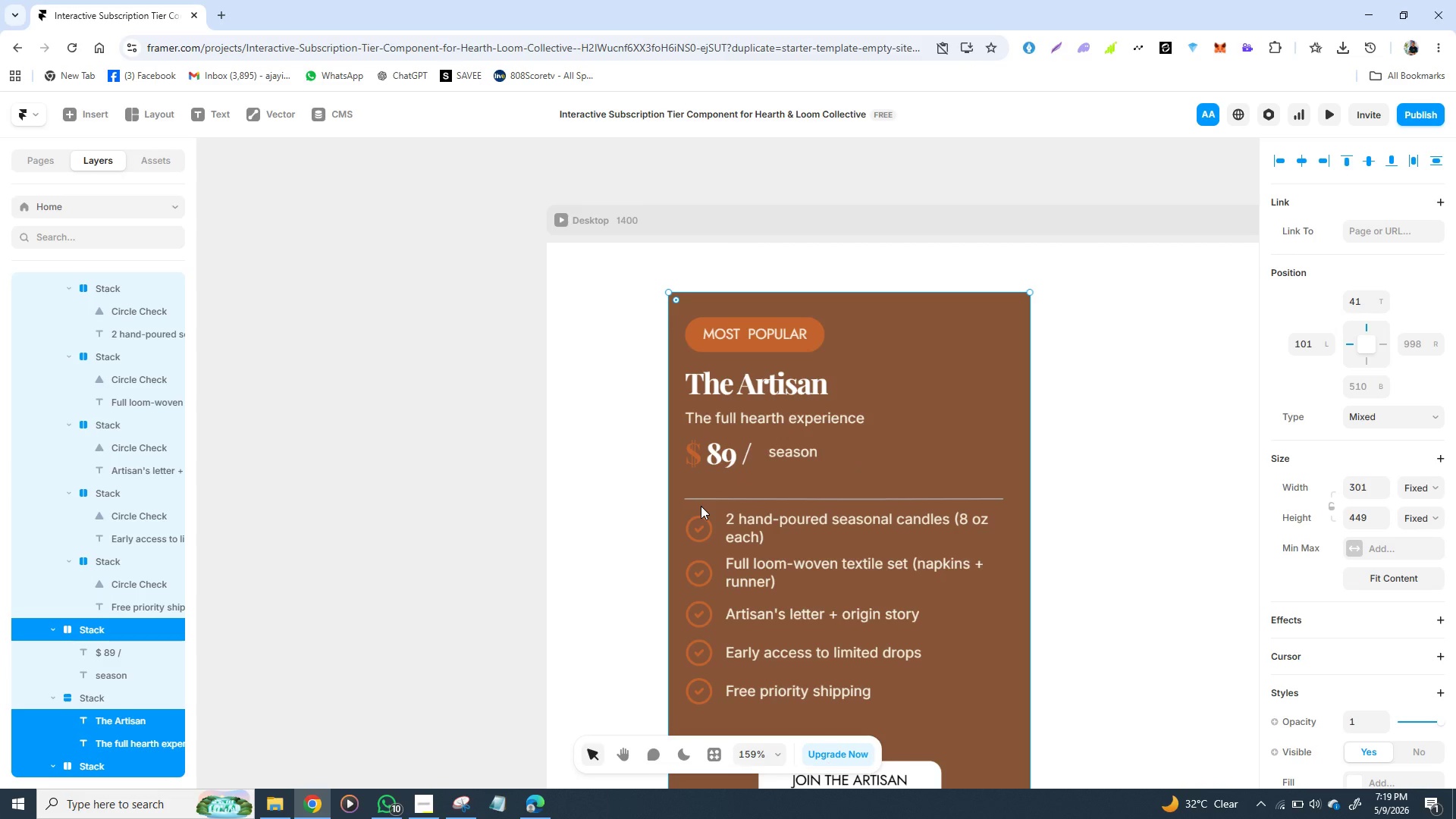 
key(Shift+ShiftLeft)
 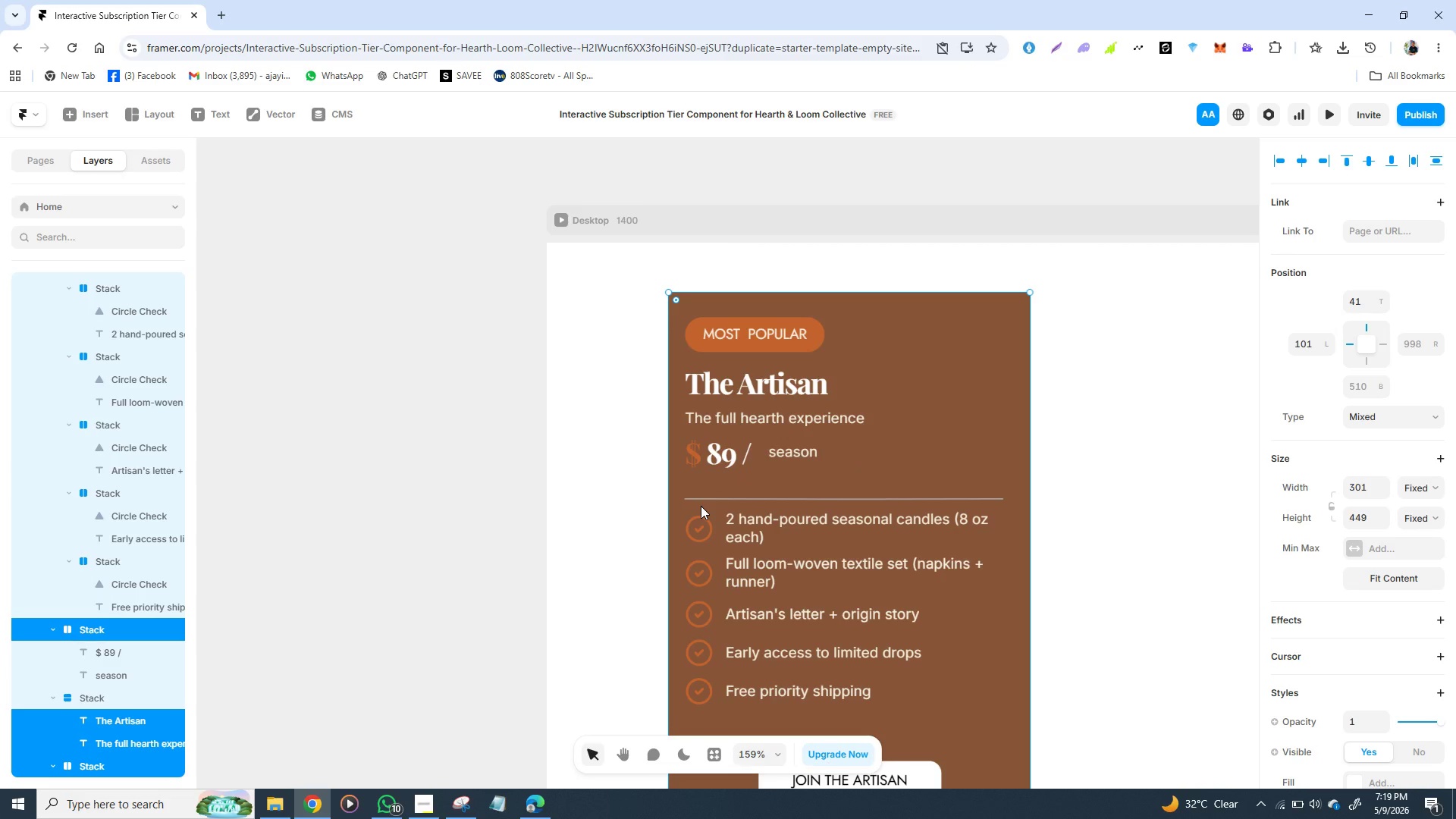 
key(Shift+ShiftLeft)
 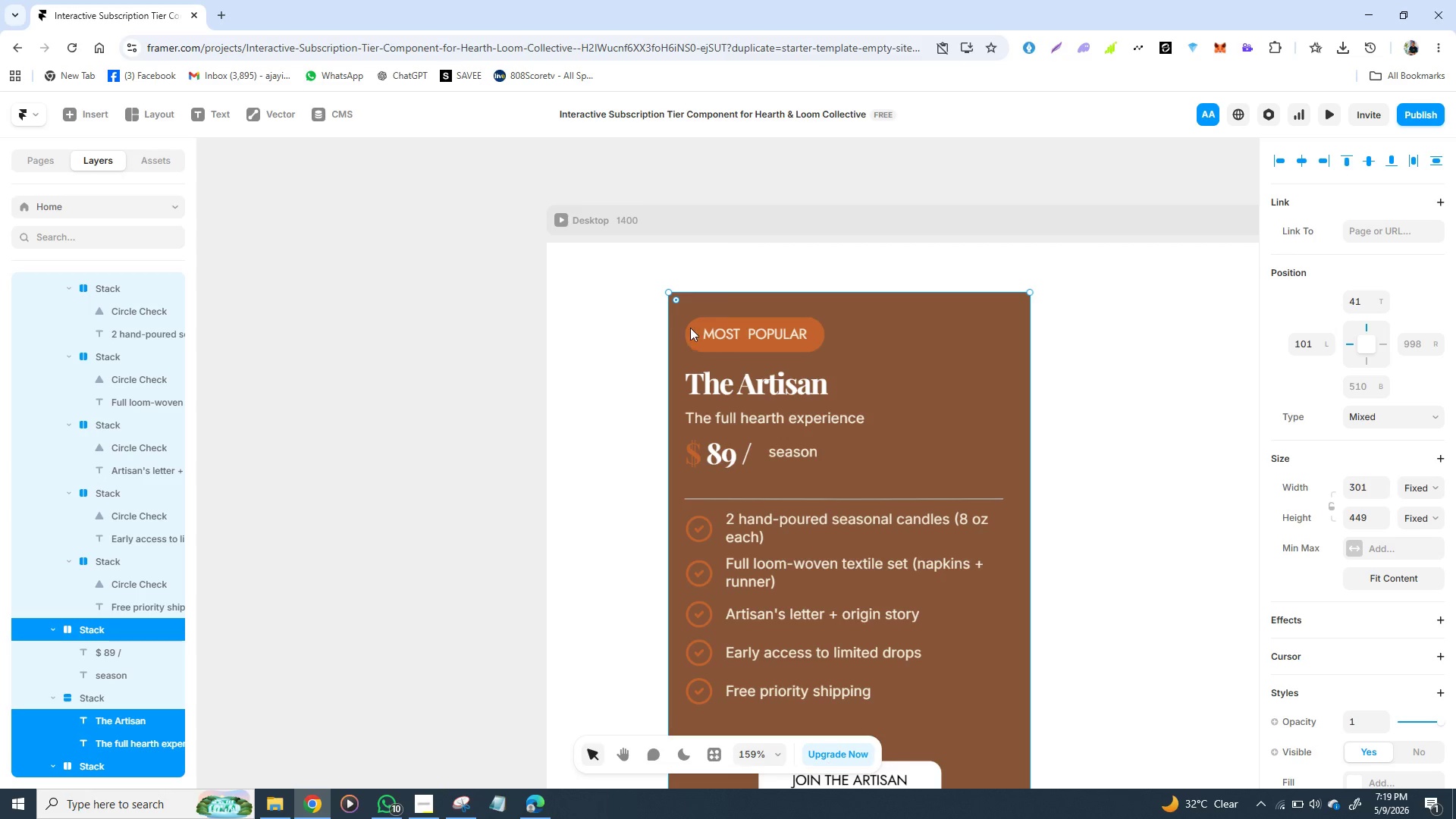 
left_click([717, 310])
 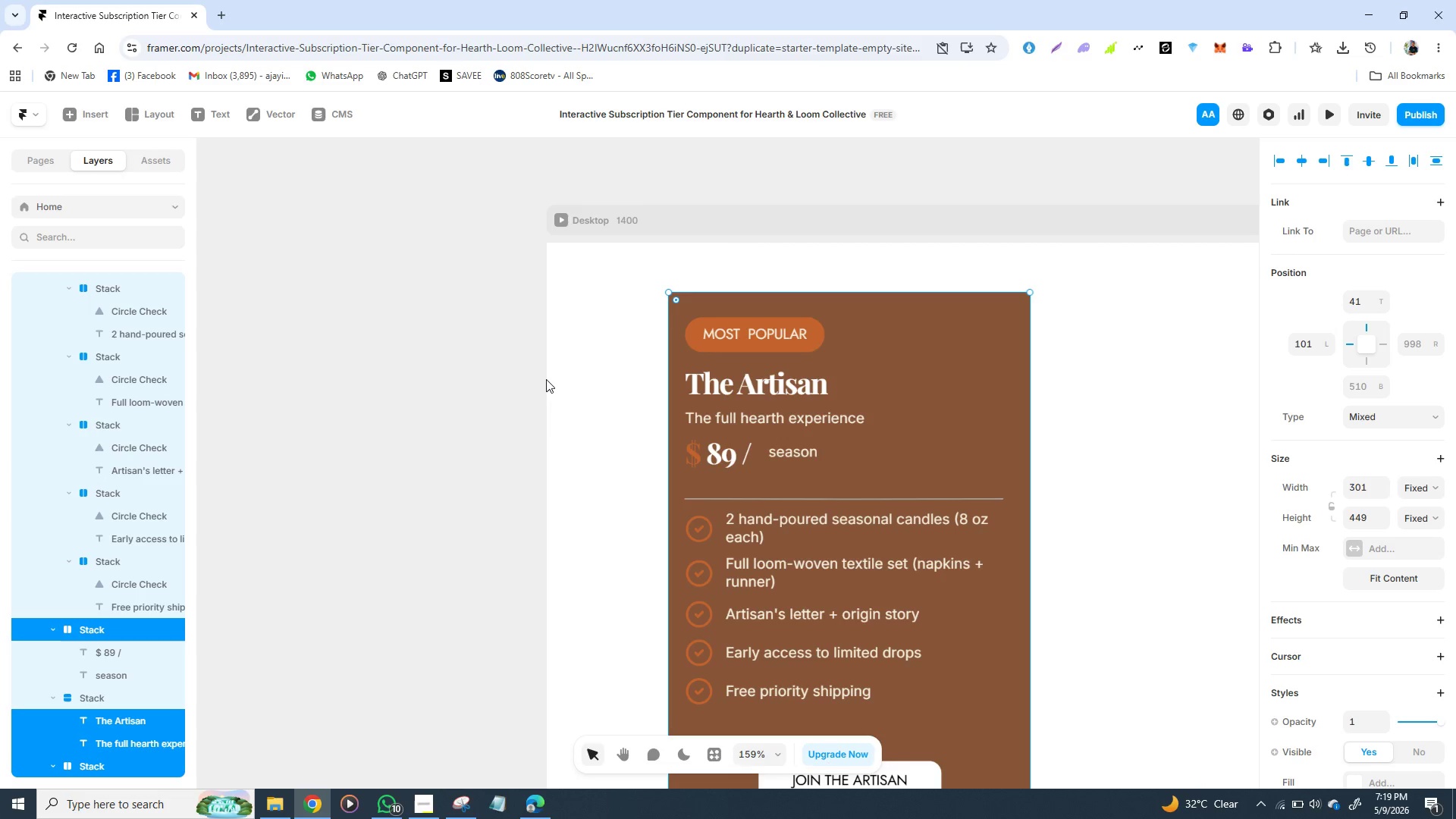 
left_click([545, 380])
 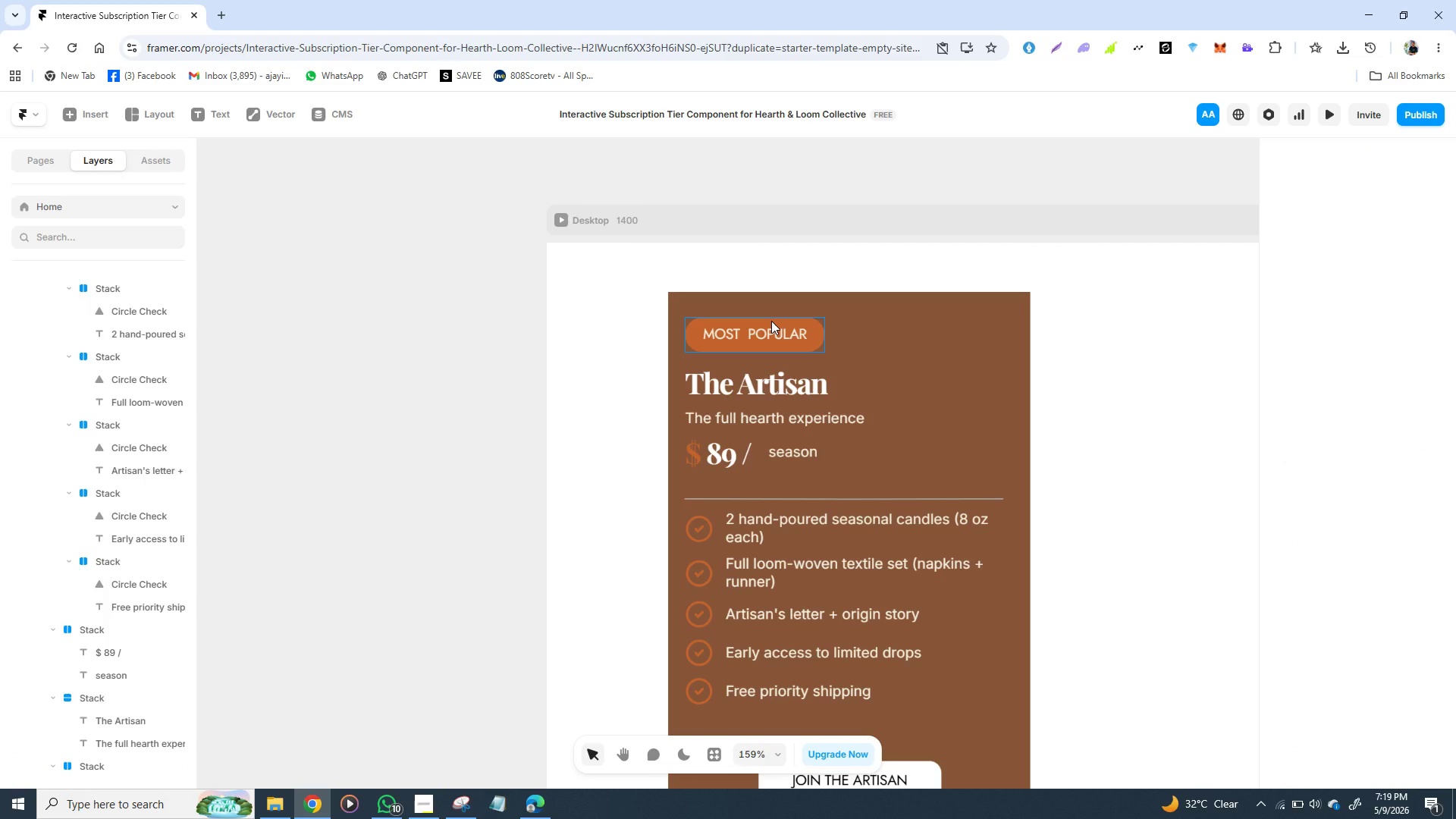 
left_click([771, 321])
 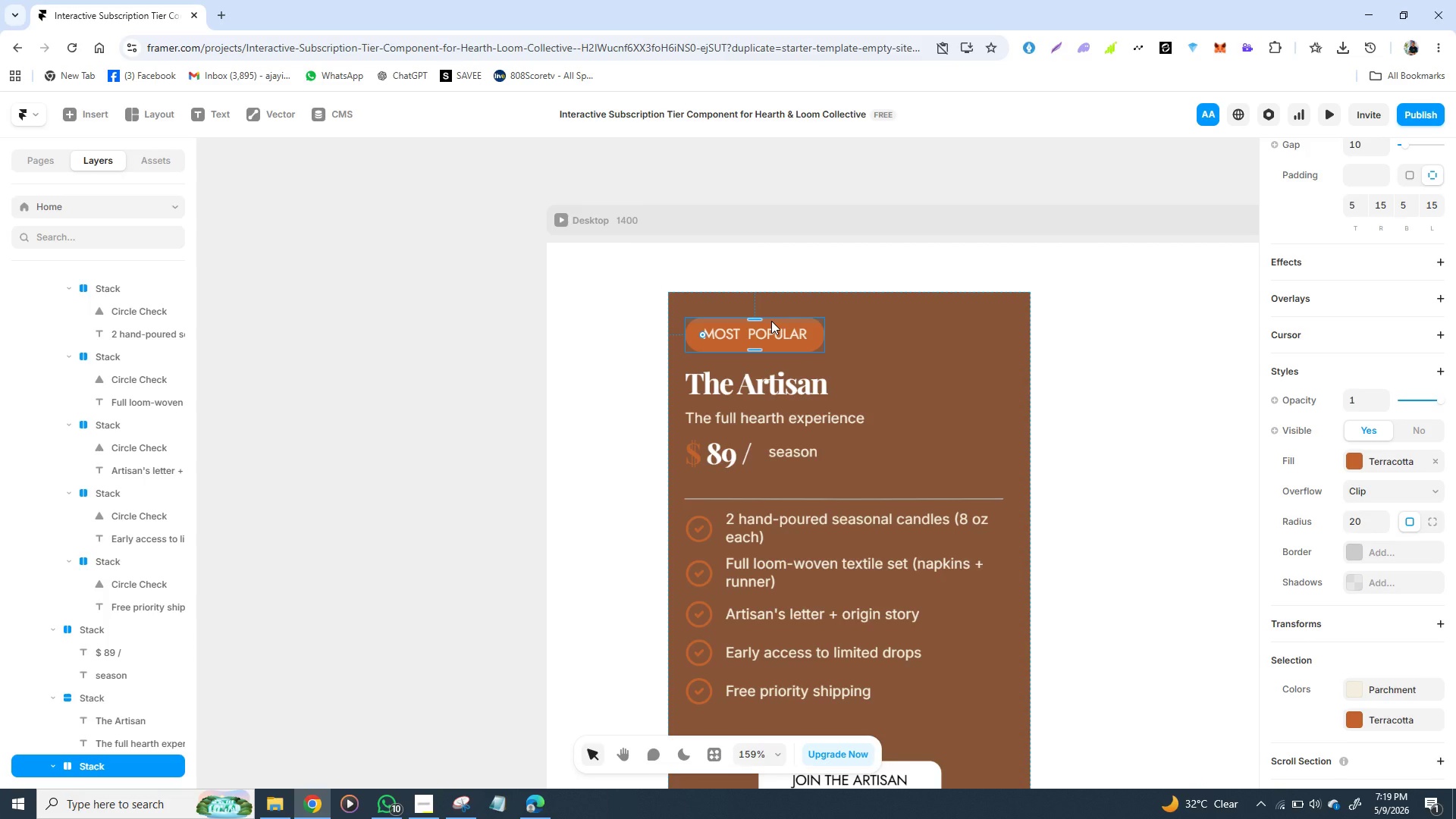 
hold_key(key=ShiftLeft, duration=1.53)
left_click([723, 380])
 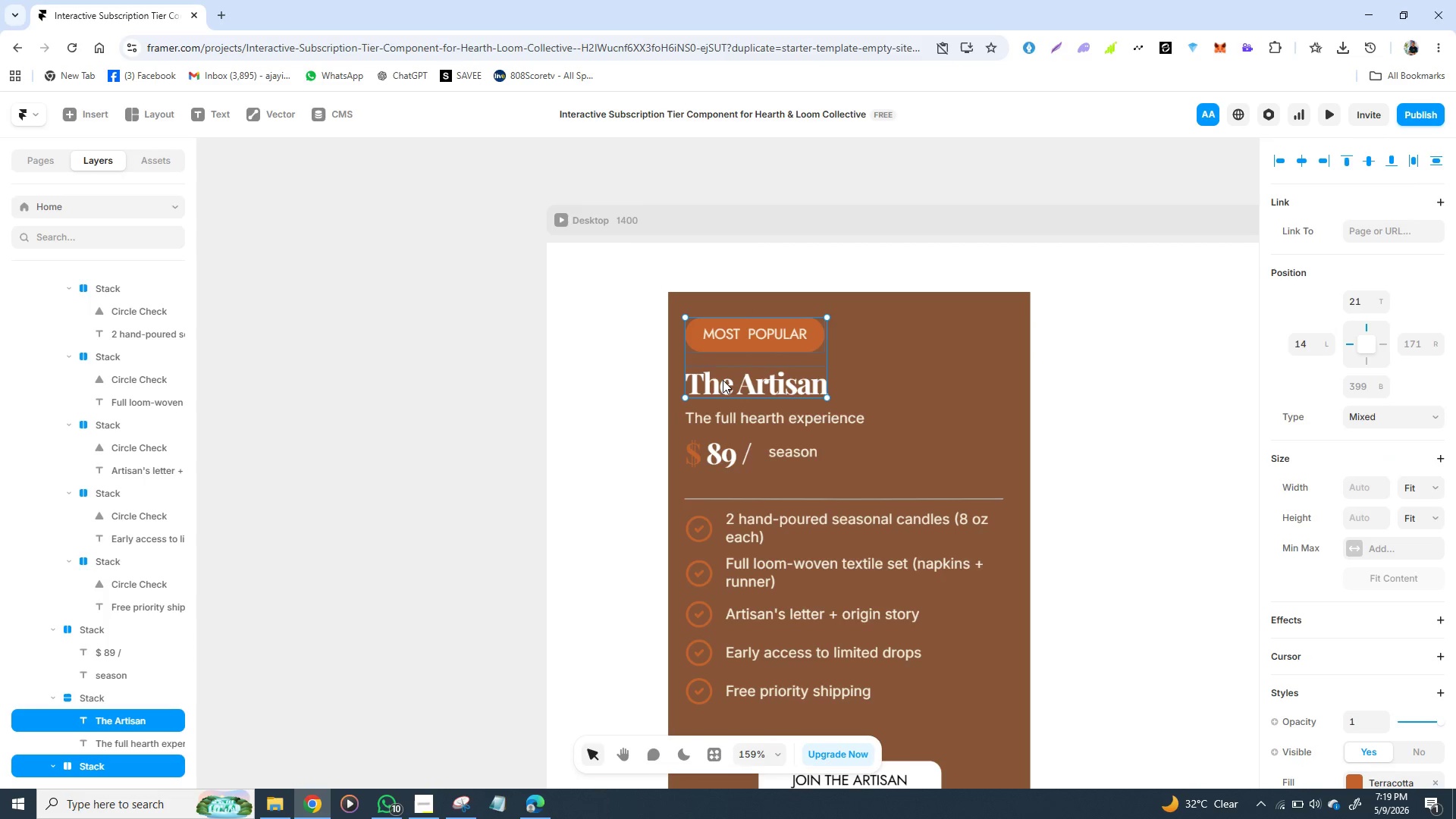 
hold_key(key=ShiftLeft, duration=1.5)
left_click([717, 419])
 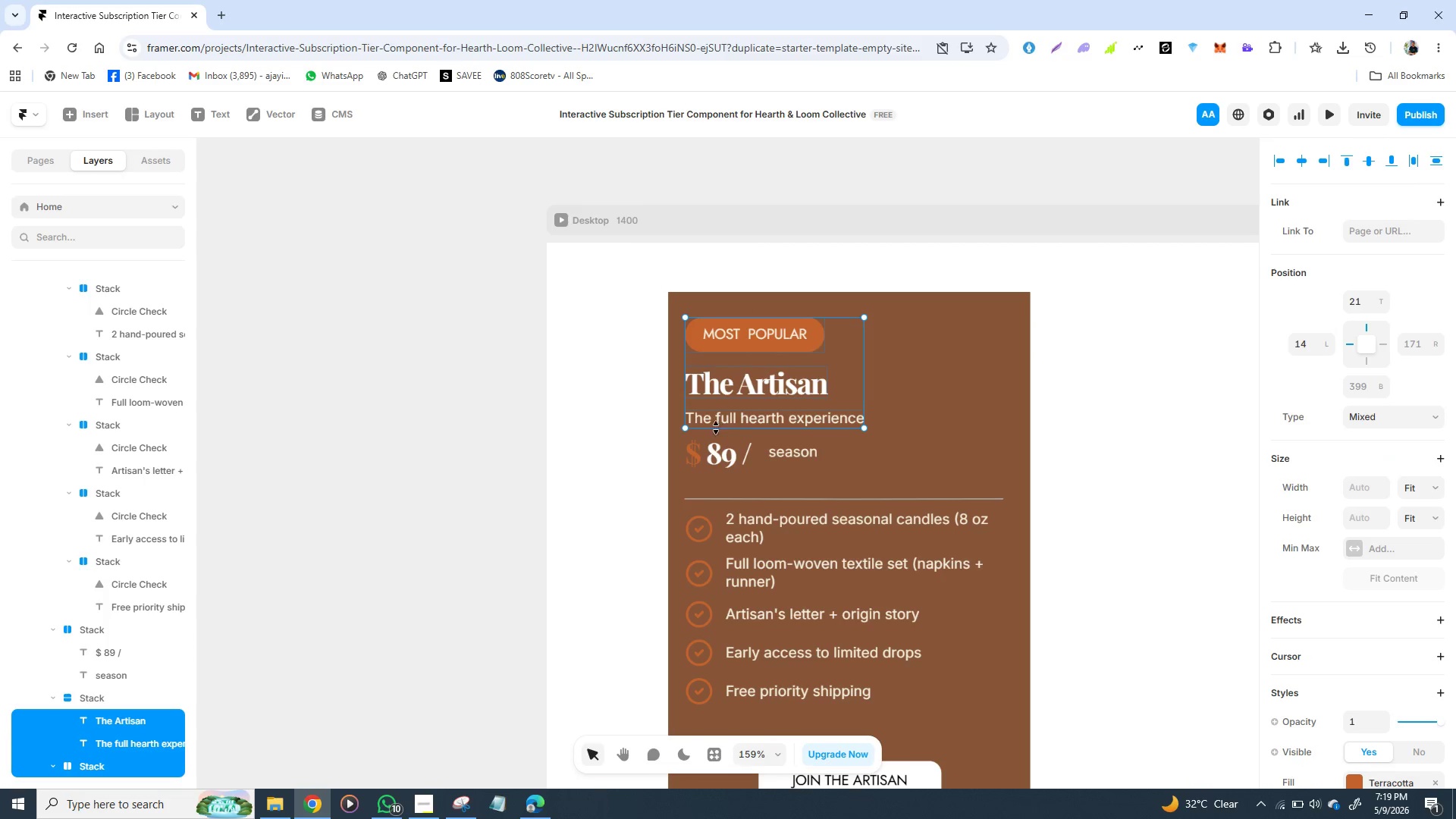 
hold_key(key=ShiftLeft, duration=1.5)
left_click([764, 447])
 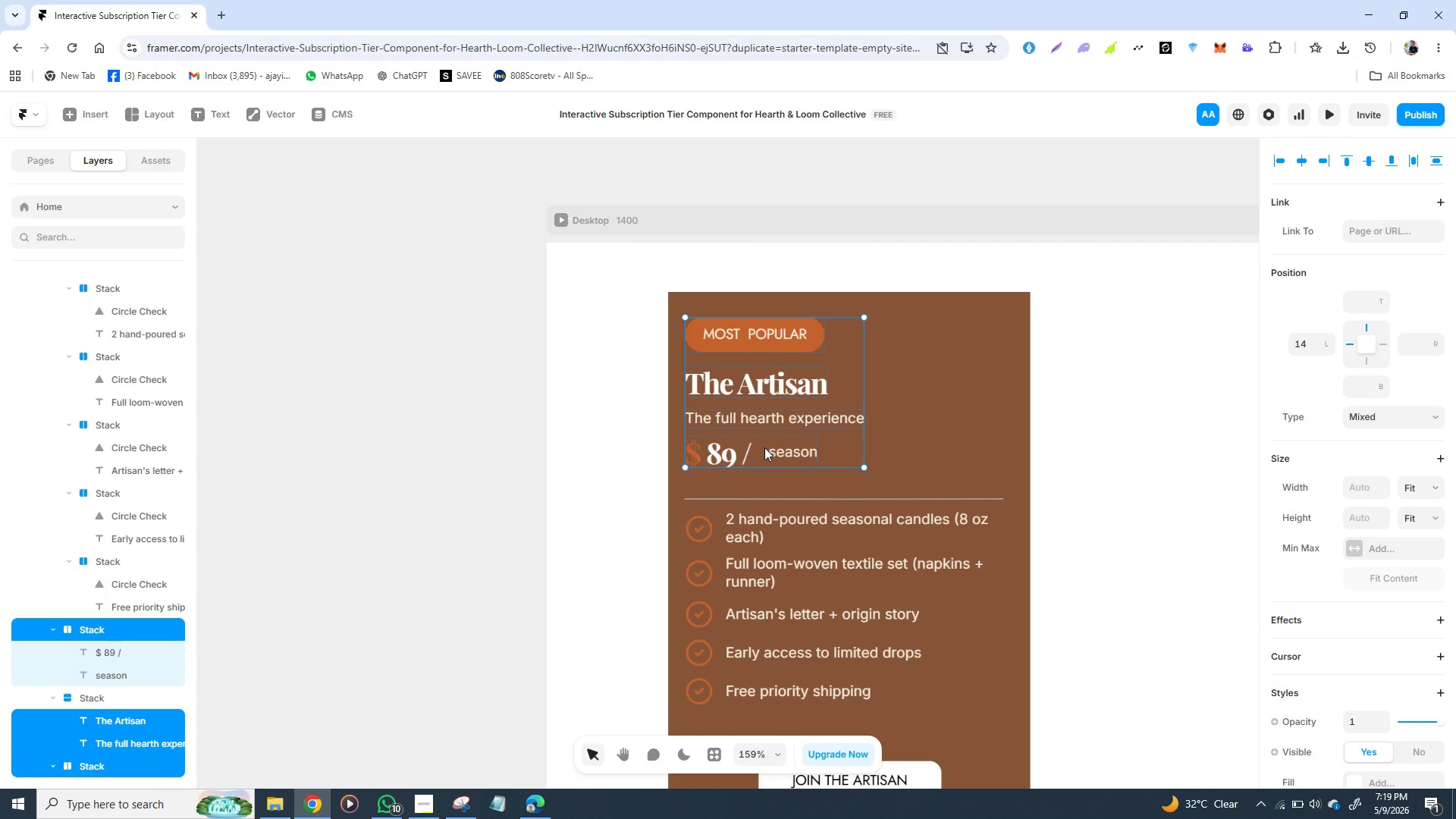 
hold_key(key=ShiftLeft, duration=1.5)
 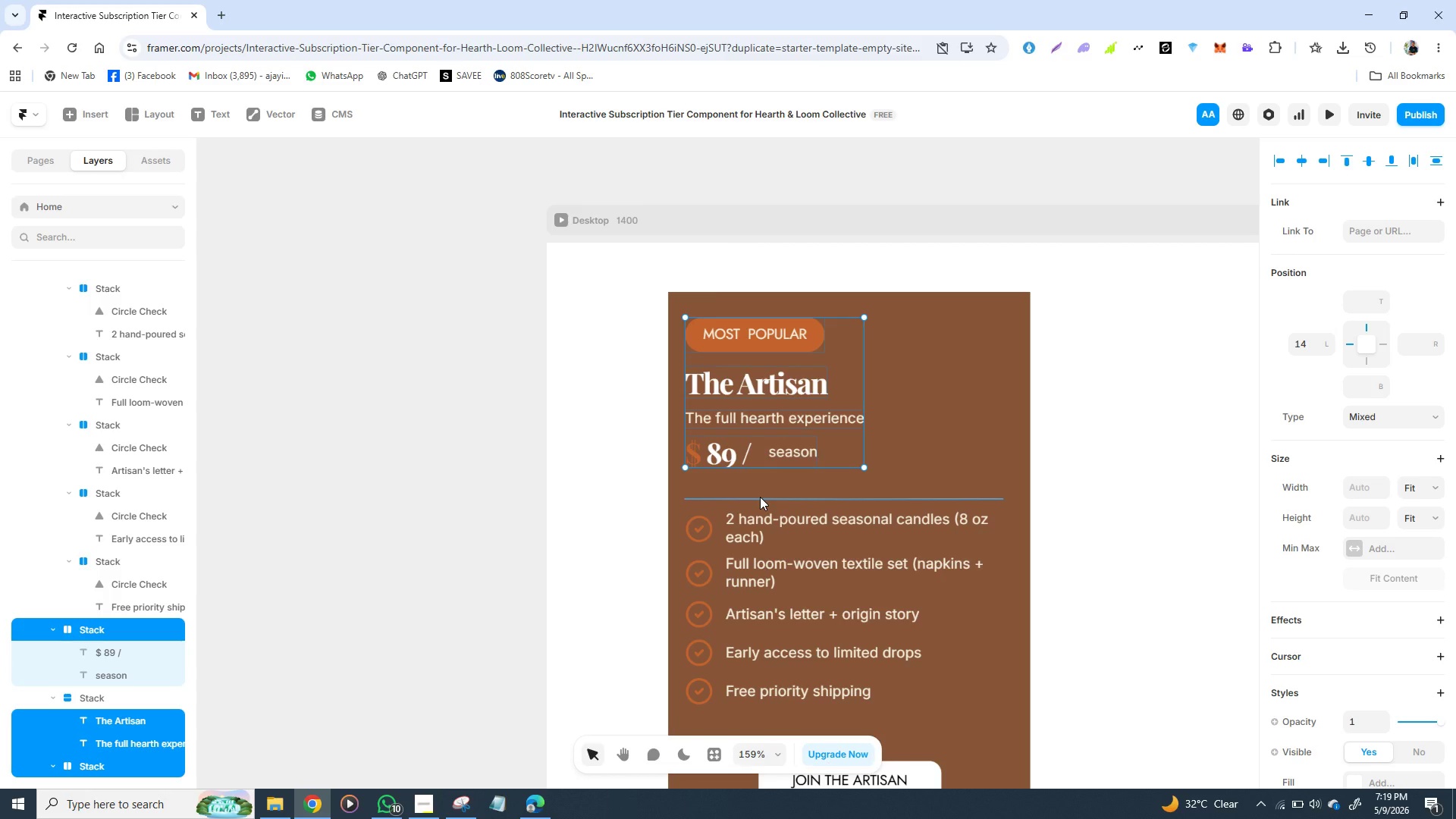 
hold_key(key=ShiftLeft, duration=1.5)
left_click([760, 497])
 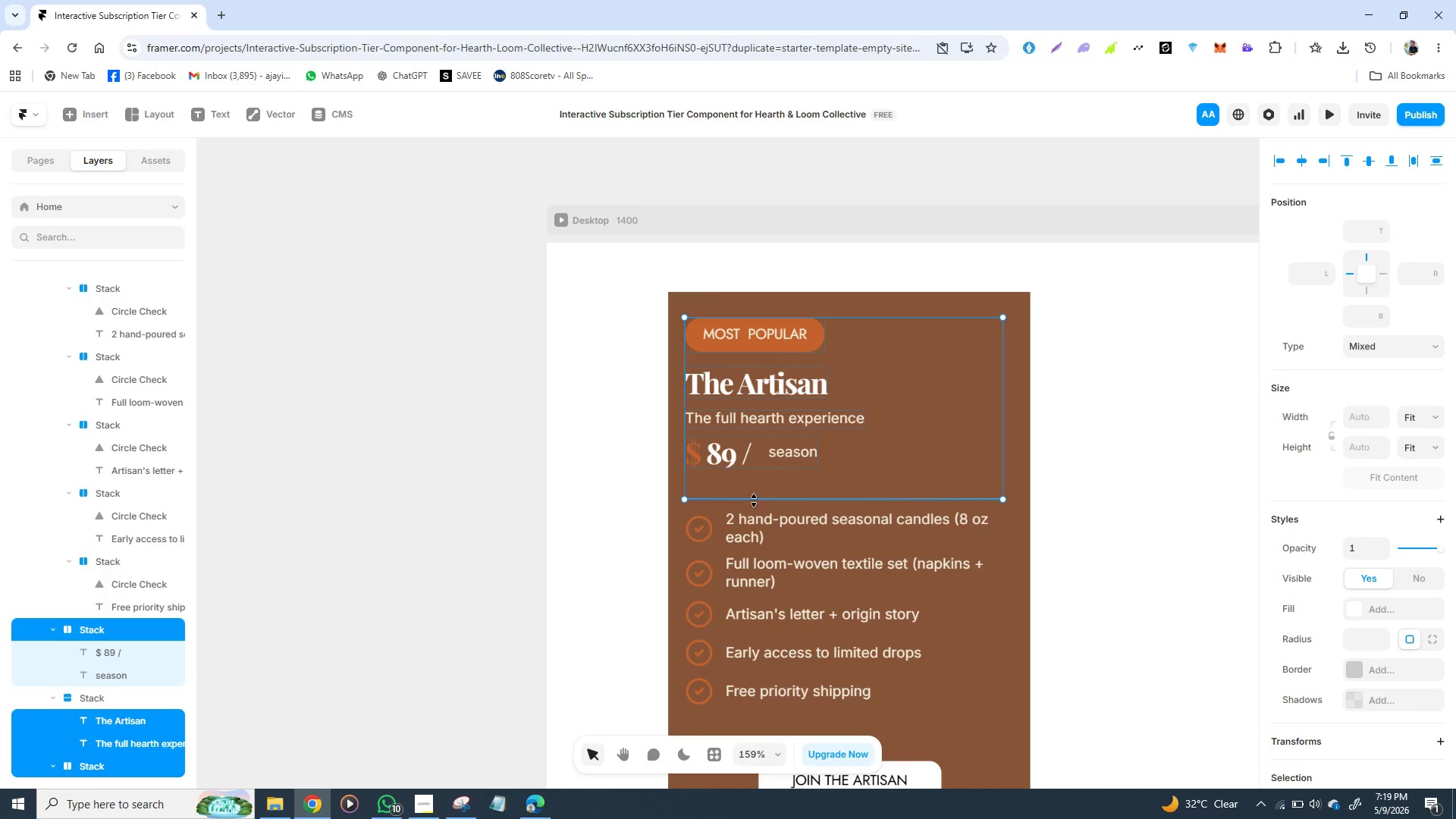 
hold_key(key=ShiftLeft, duration=1.52)
 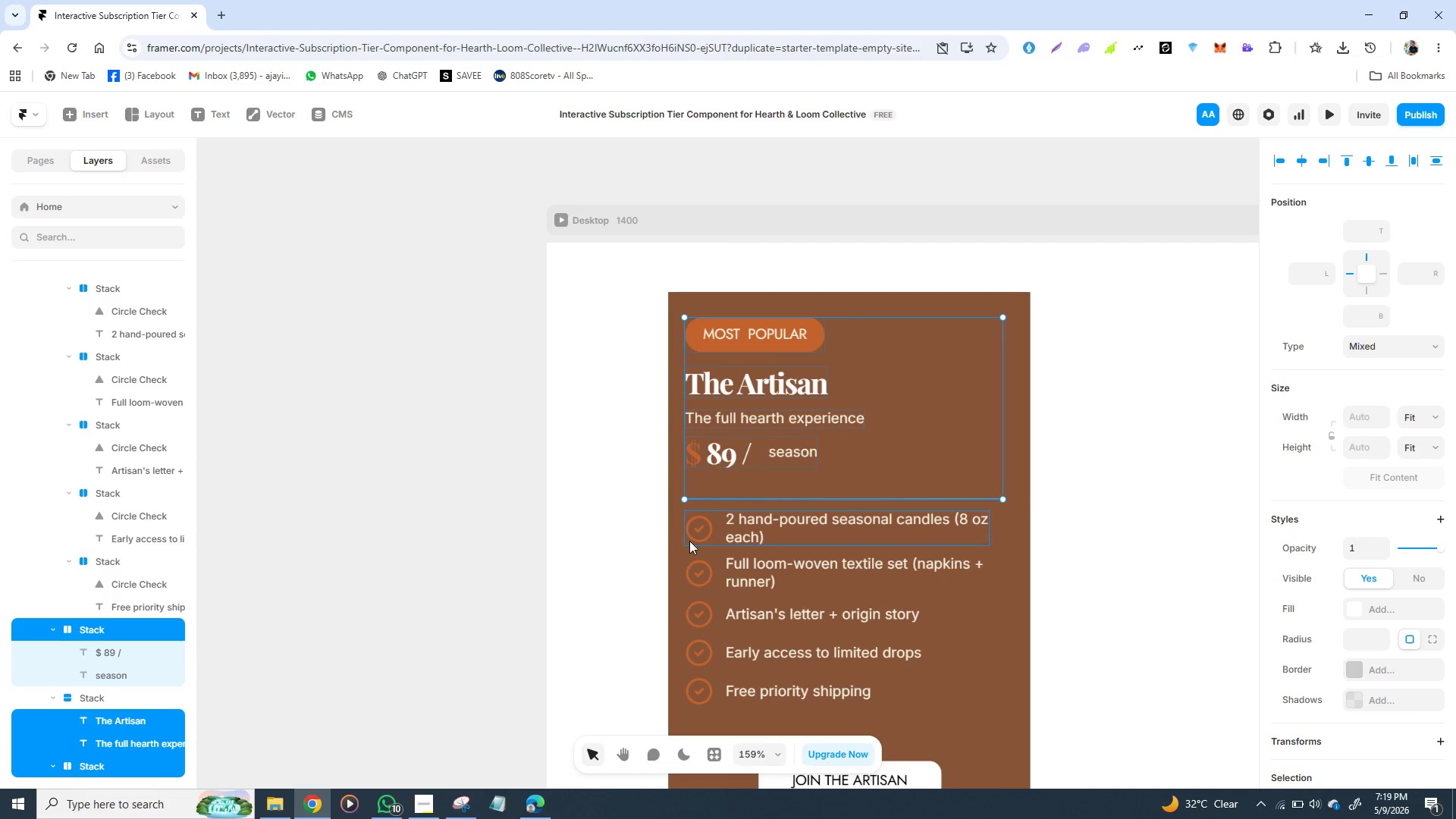 
hold_key(key=ShiftLeft, duration=1.5)
 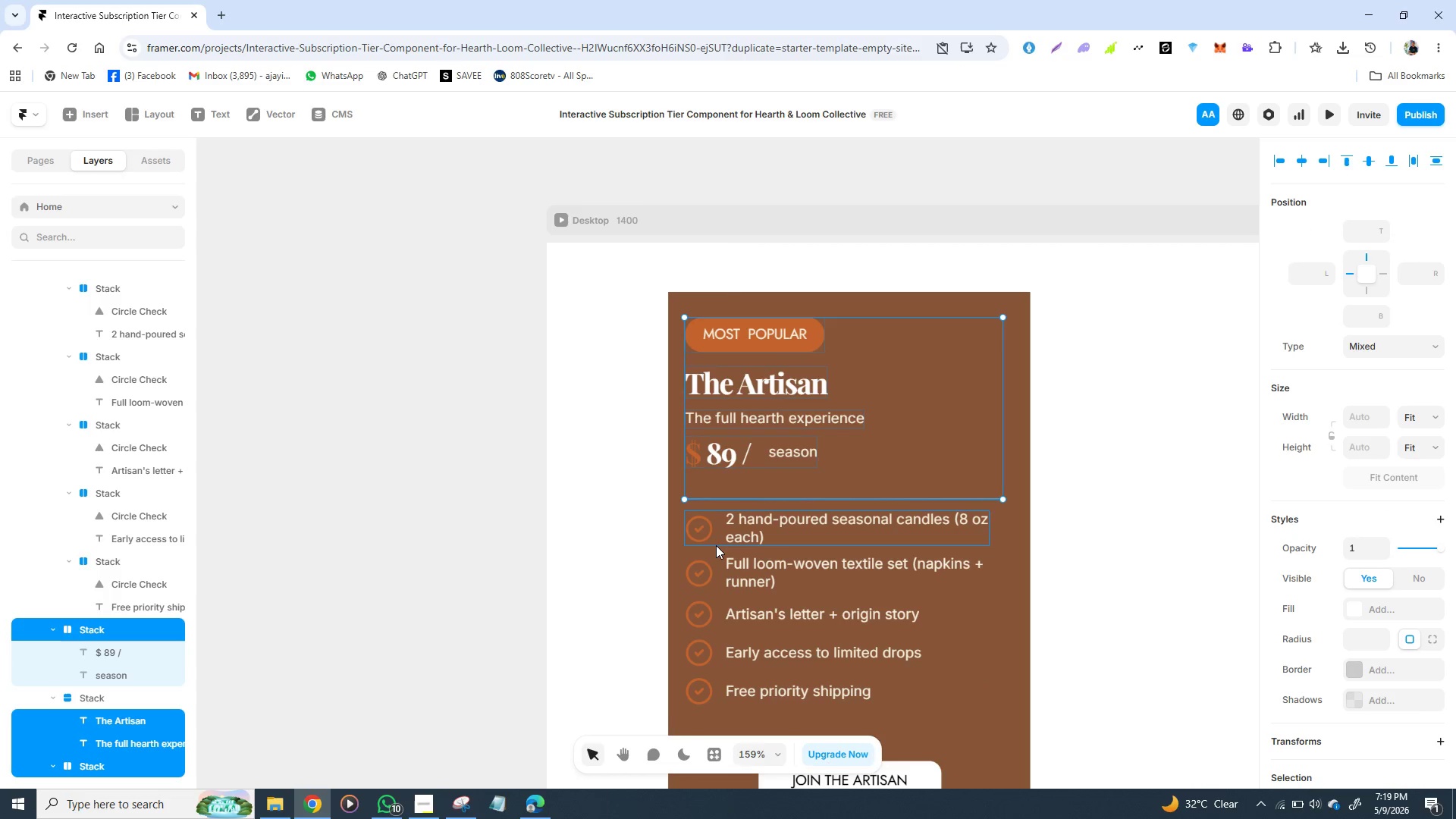 
hold_key(key=ShiftLeft, duration=1.51)
 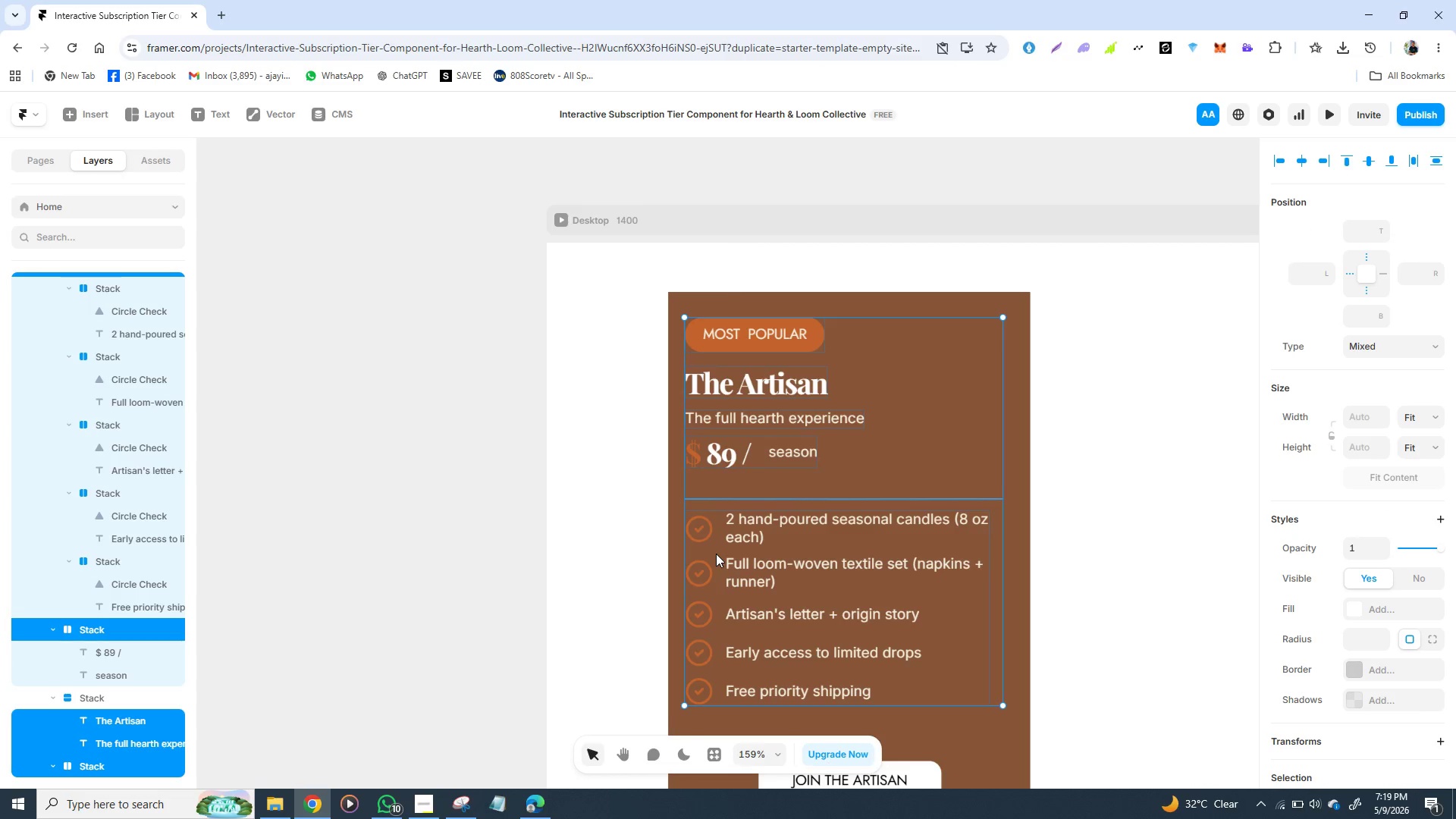 
hold_key(key=ShiftLeft, duration=0.81)
left_click([716, 554])
 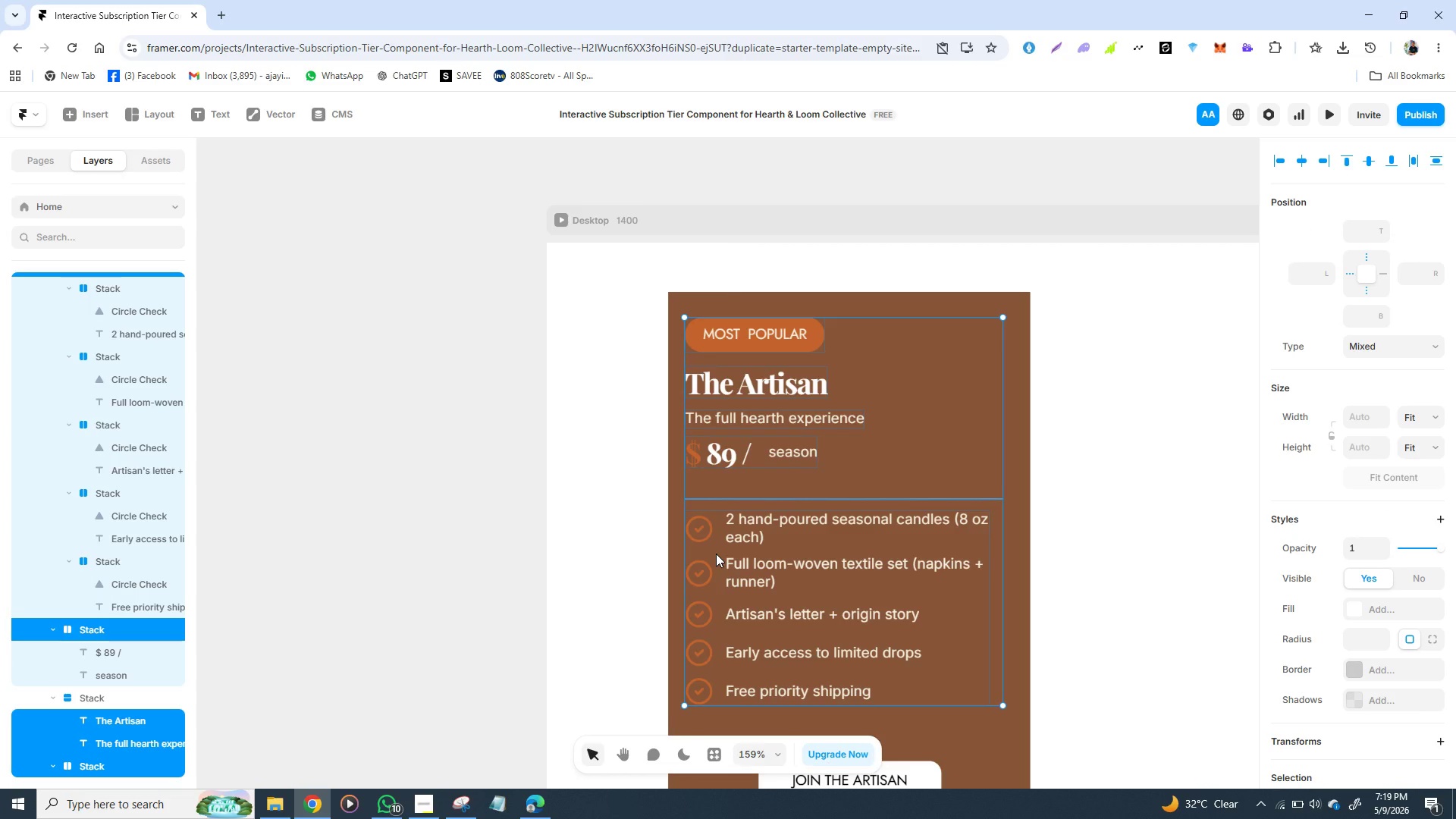 
right_click([716, 554])
 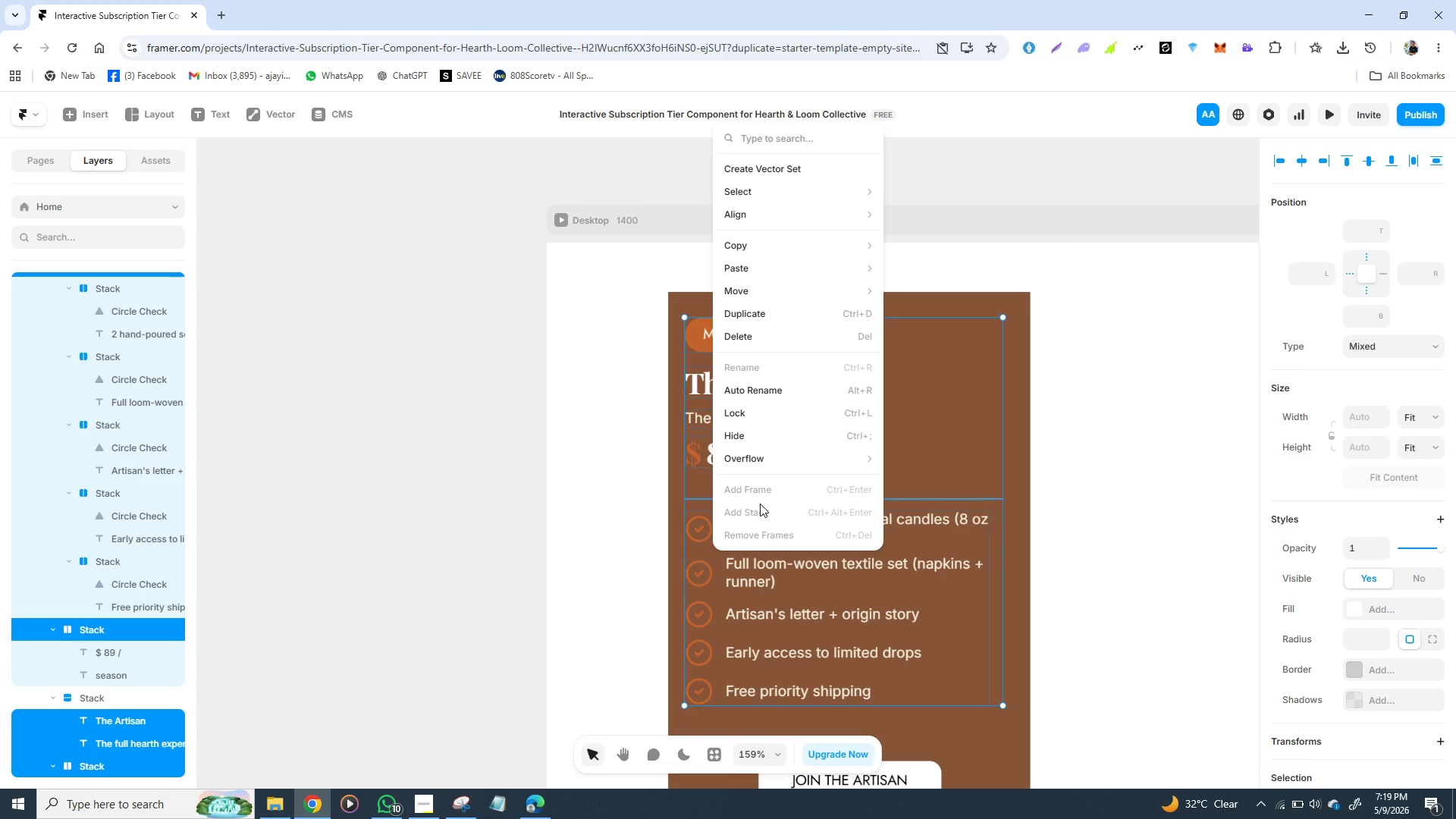 
mouse_move([755, 490])
 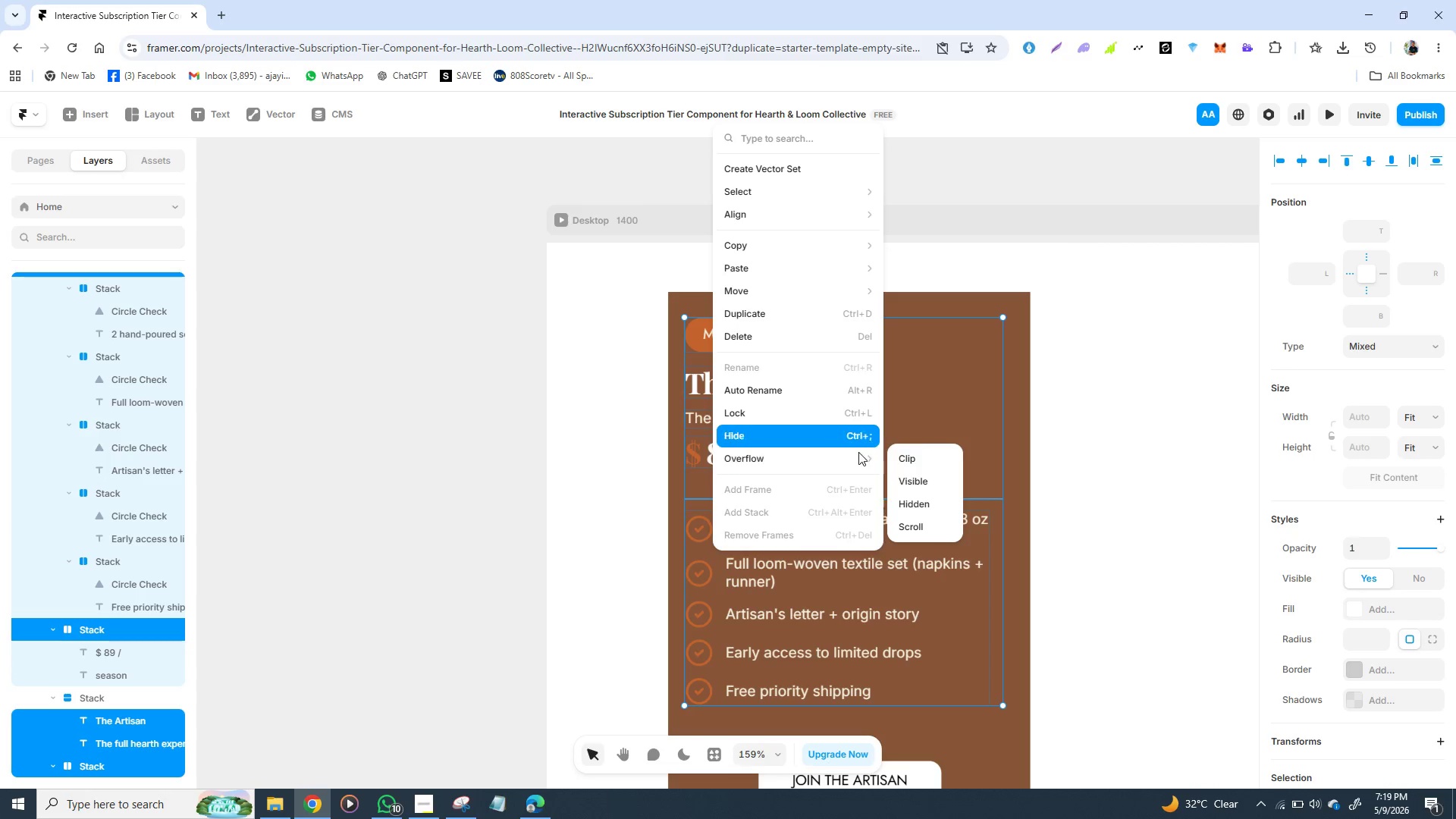 
wait(5.07)
 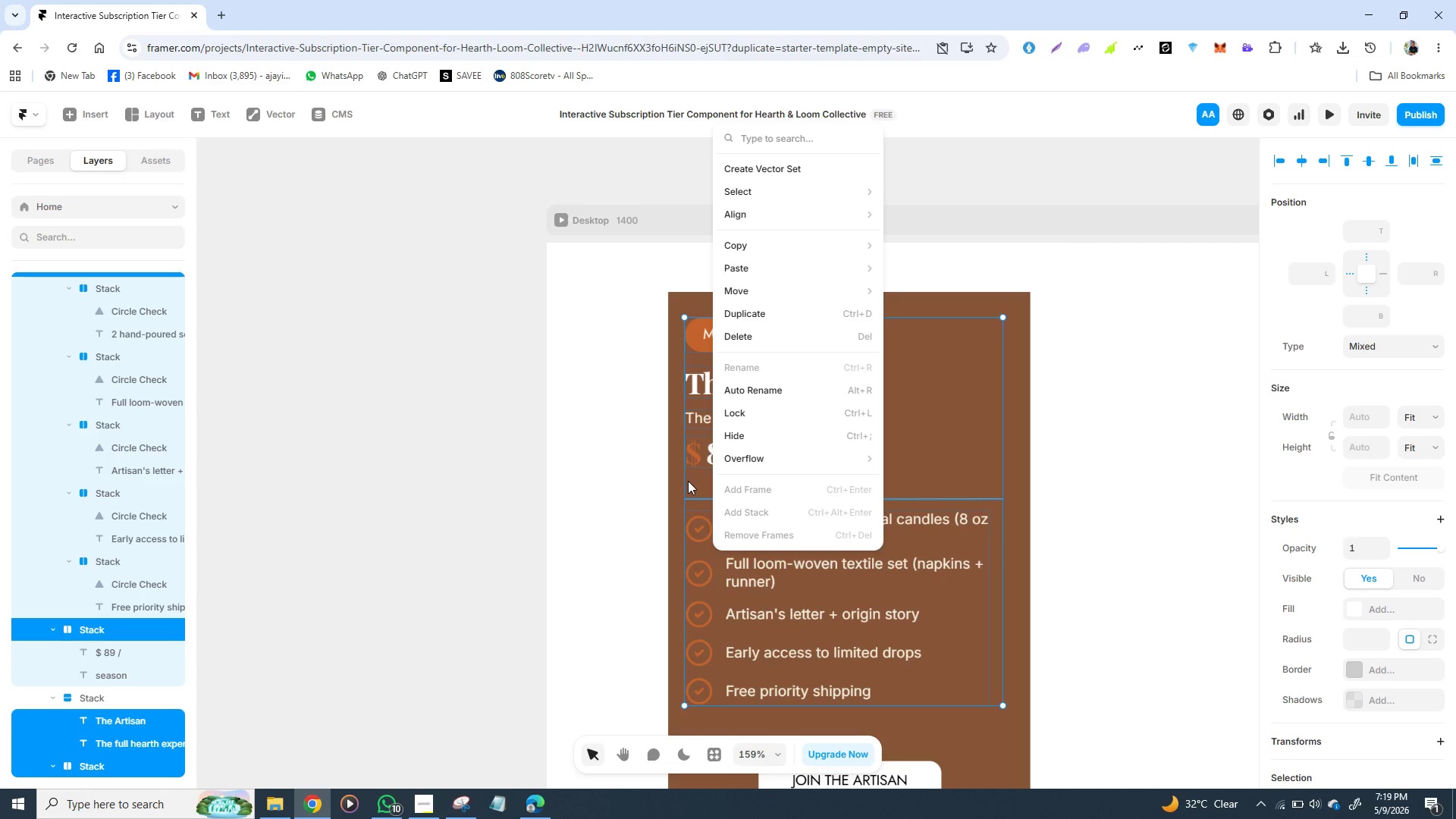 
left_click([1112, 533])
 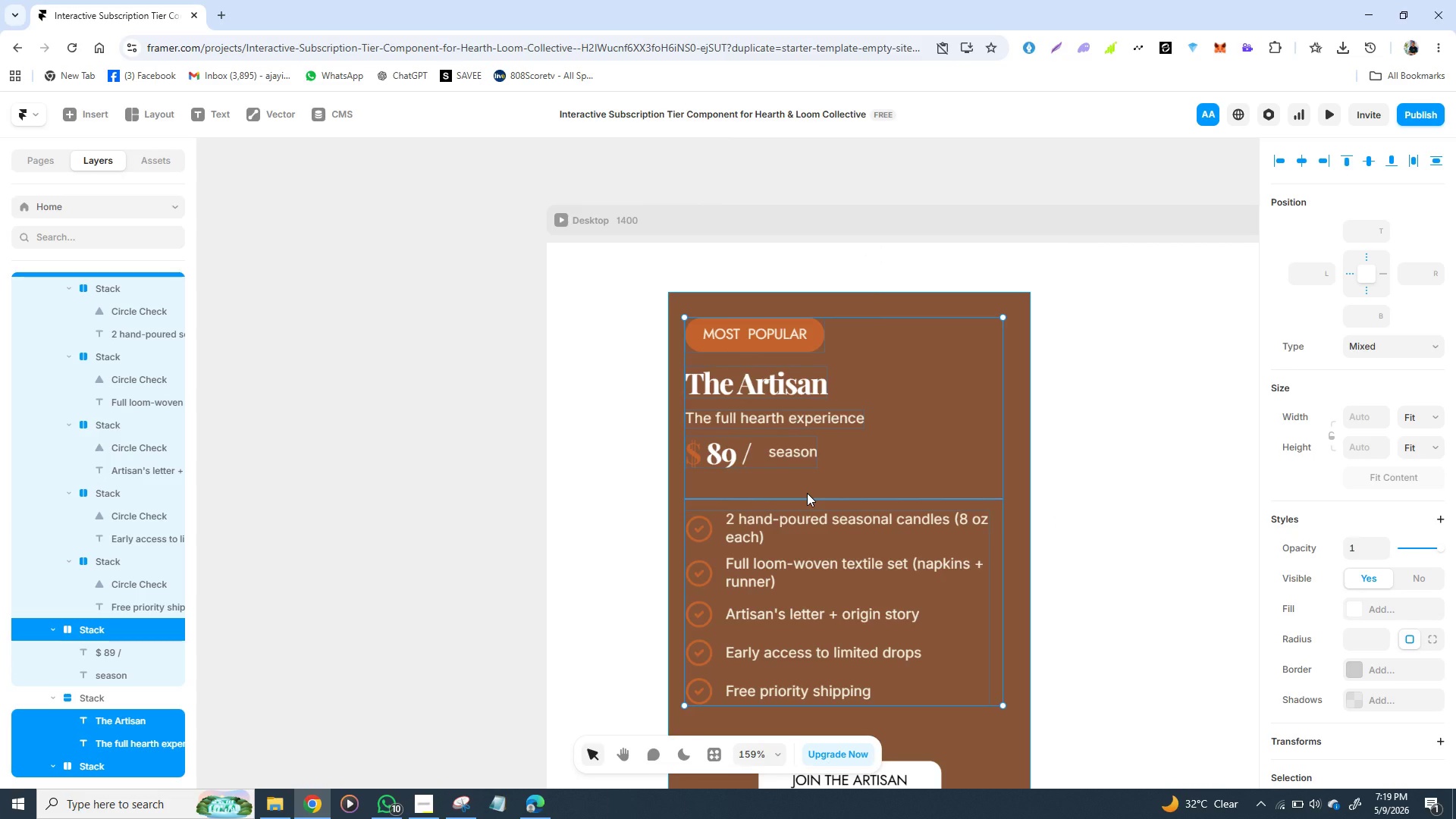 
right_click([789, 518])
 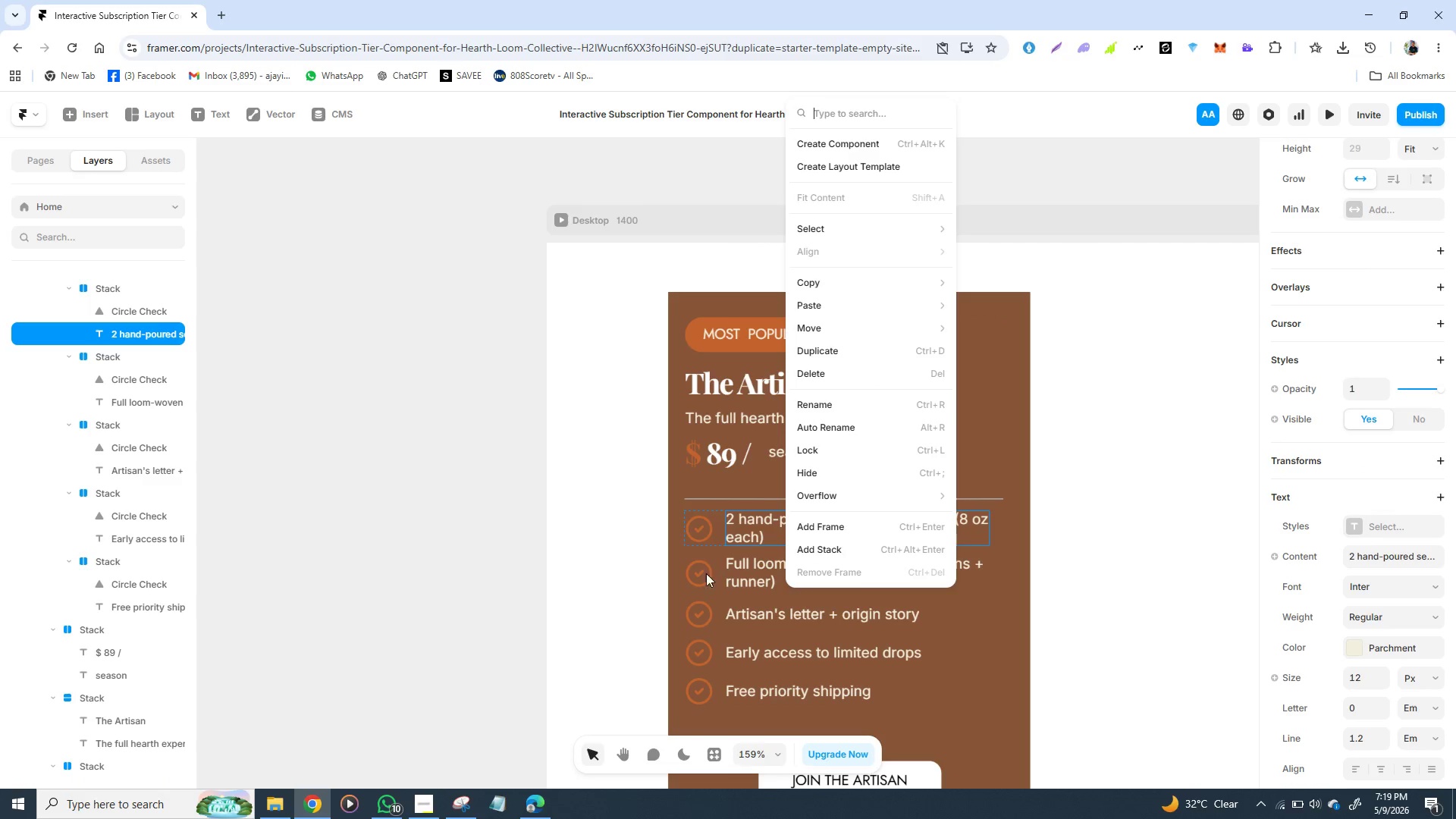 
left_click([1098, 543])
 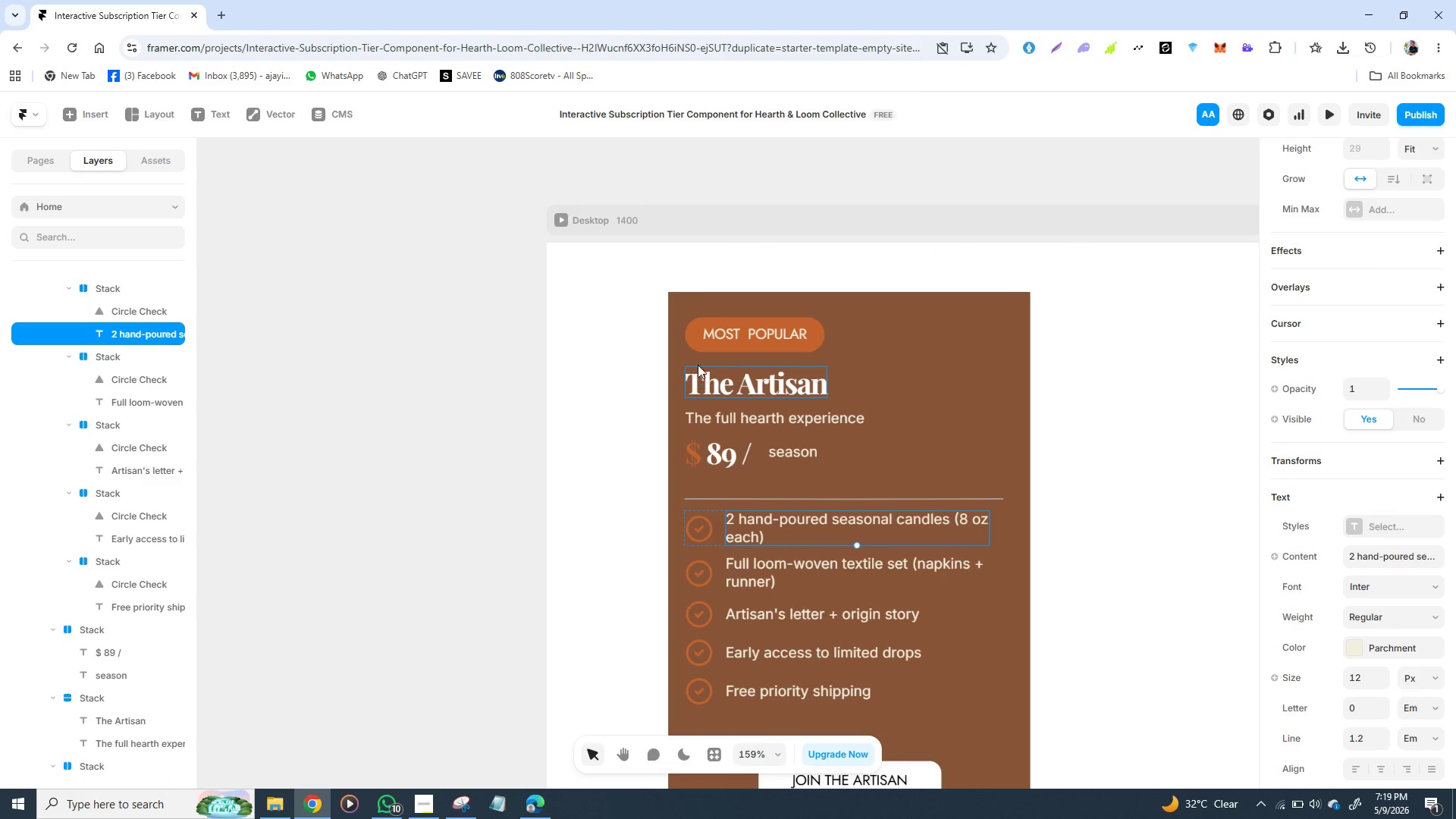 
left_click([698, 345])
 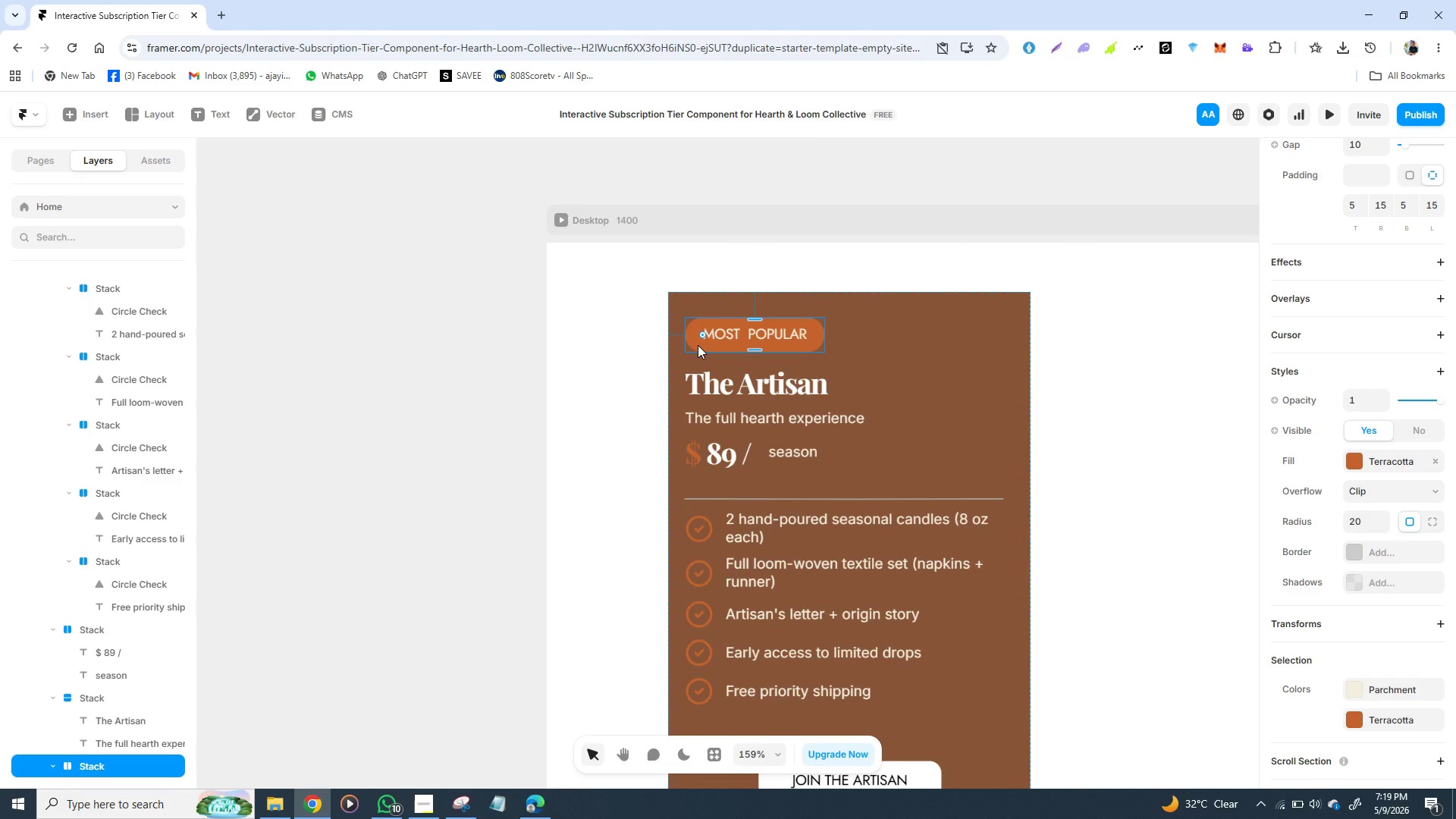 
hold_key(key=ShiftLeft, duration=1.52)
left_click([698, 384])
 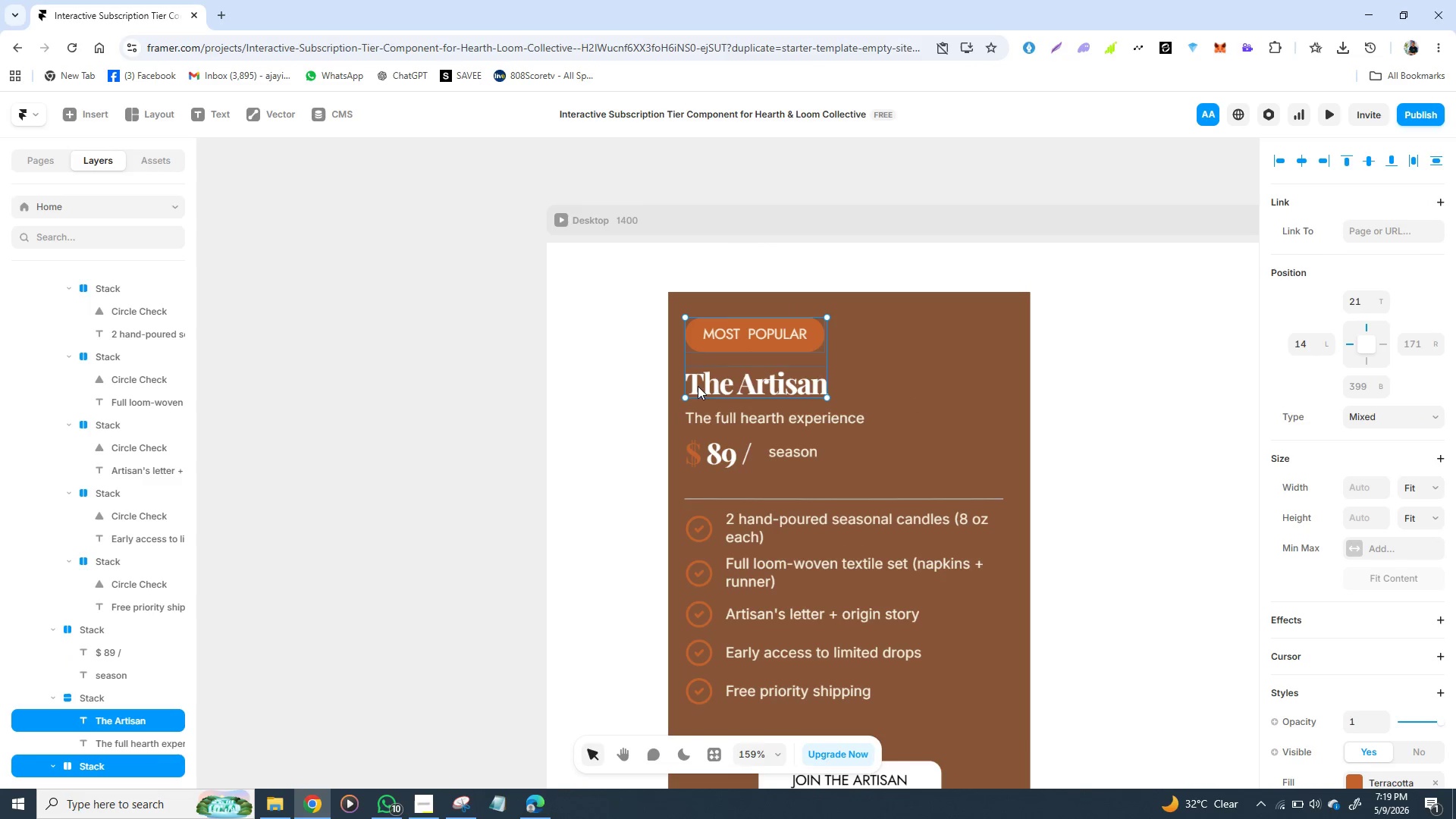 
hold_key(key=ShiftLeft, duration=1.34)
left_click([698, 416])
 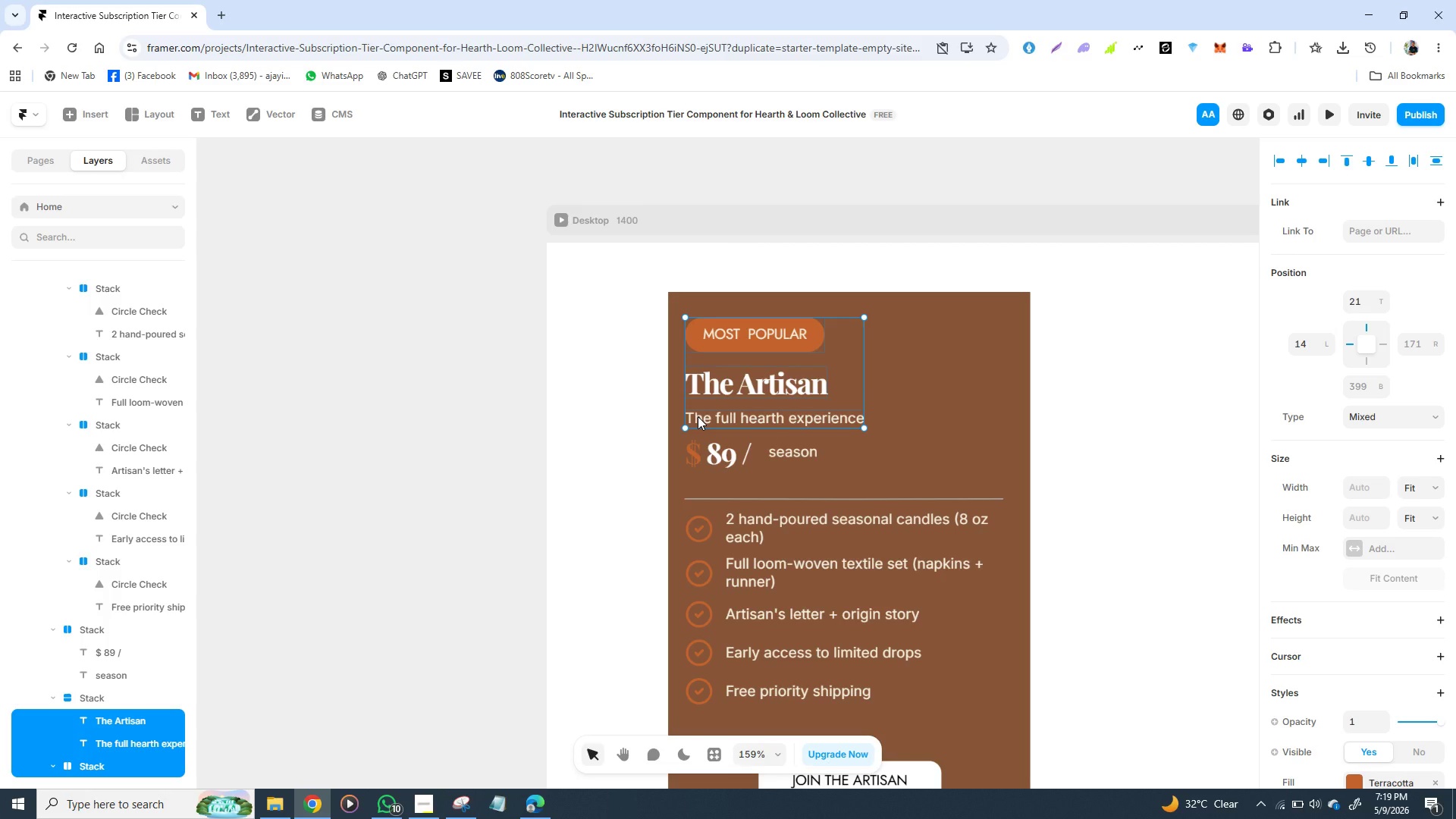 
right_click([698, 416])
 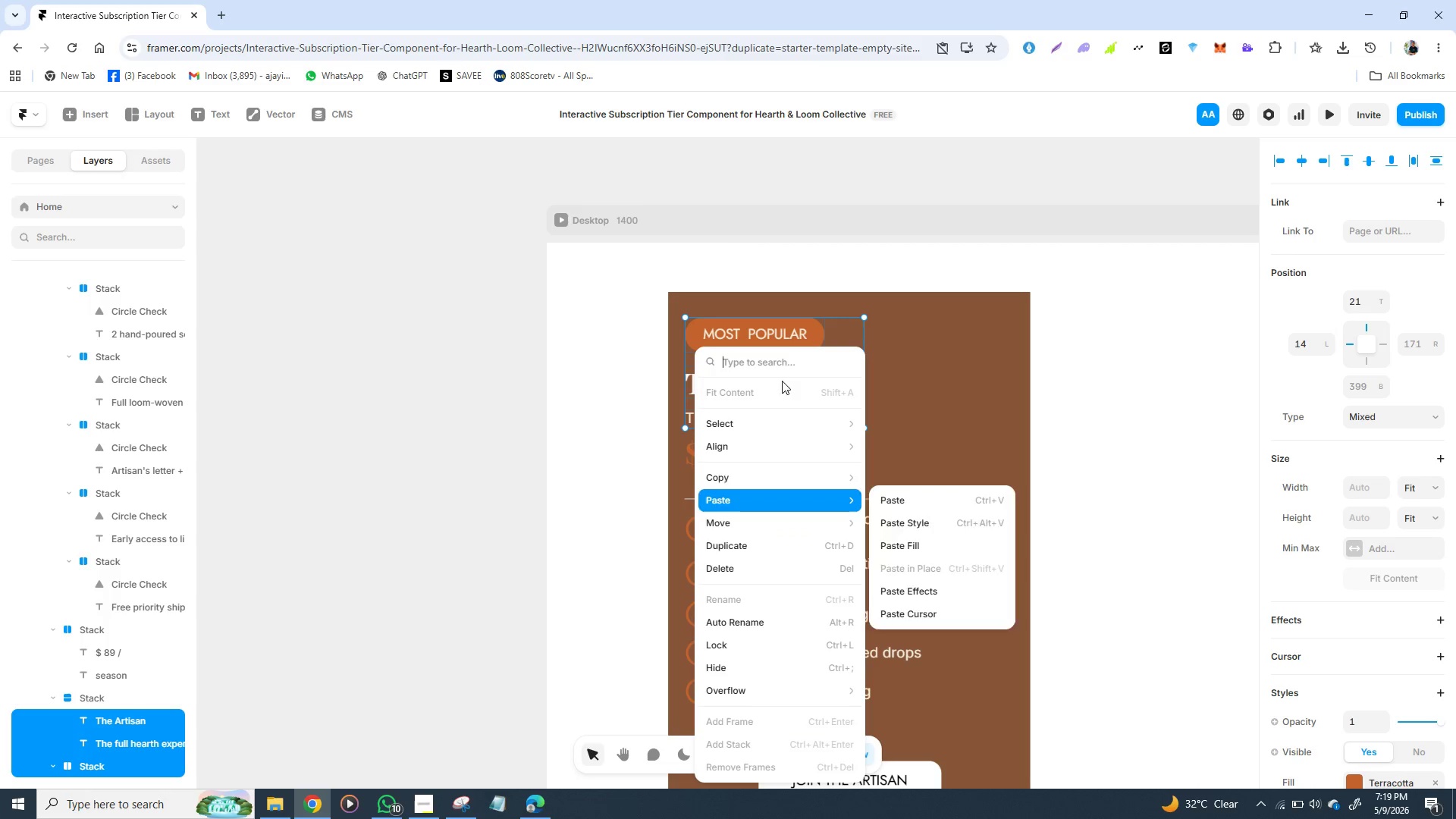 
left_click([946, 375])
 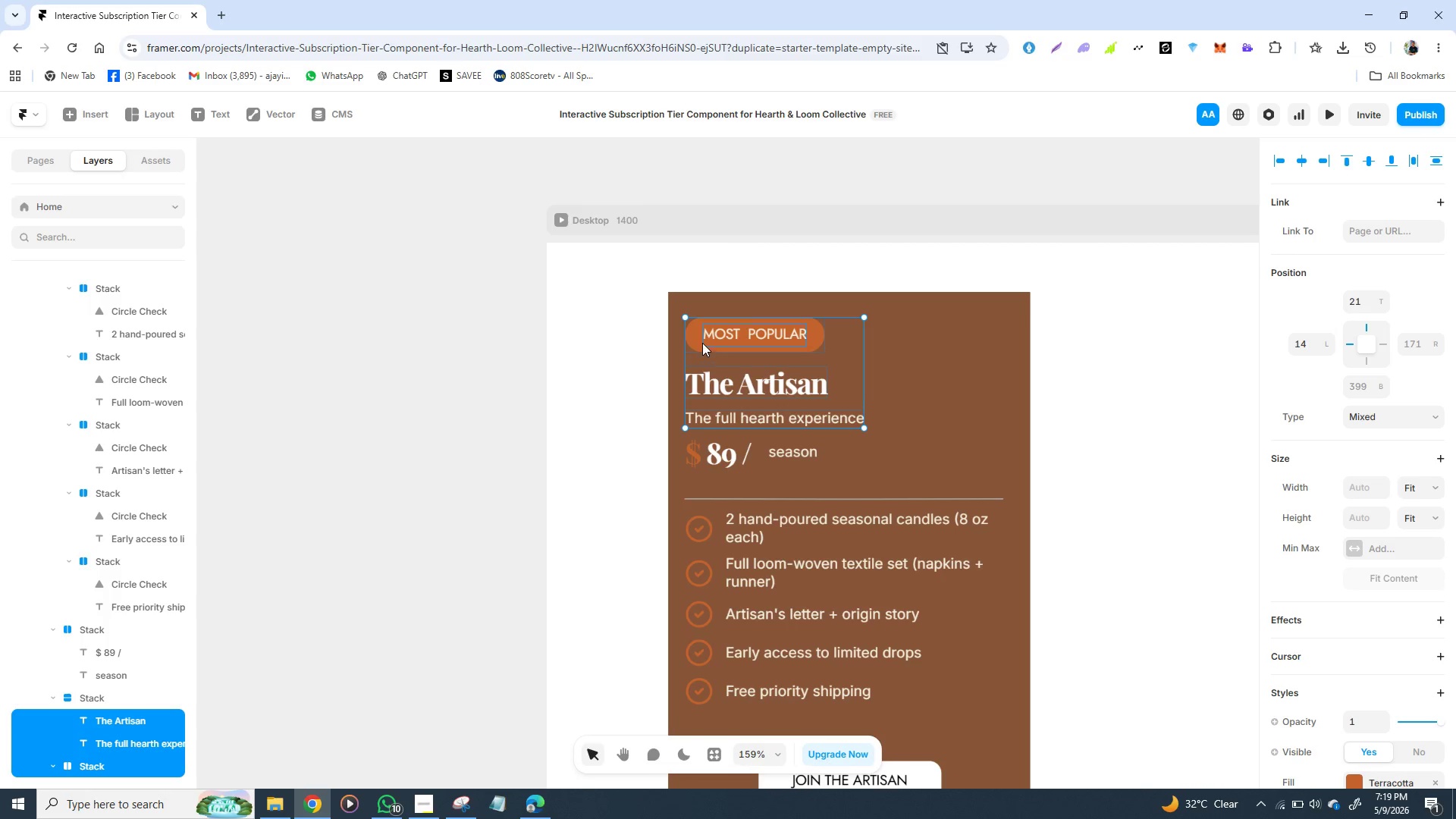 
left_click([698, 341])
 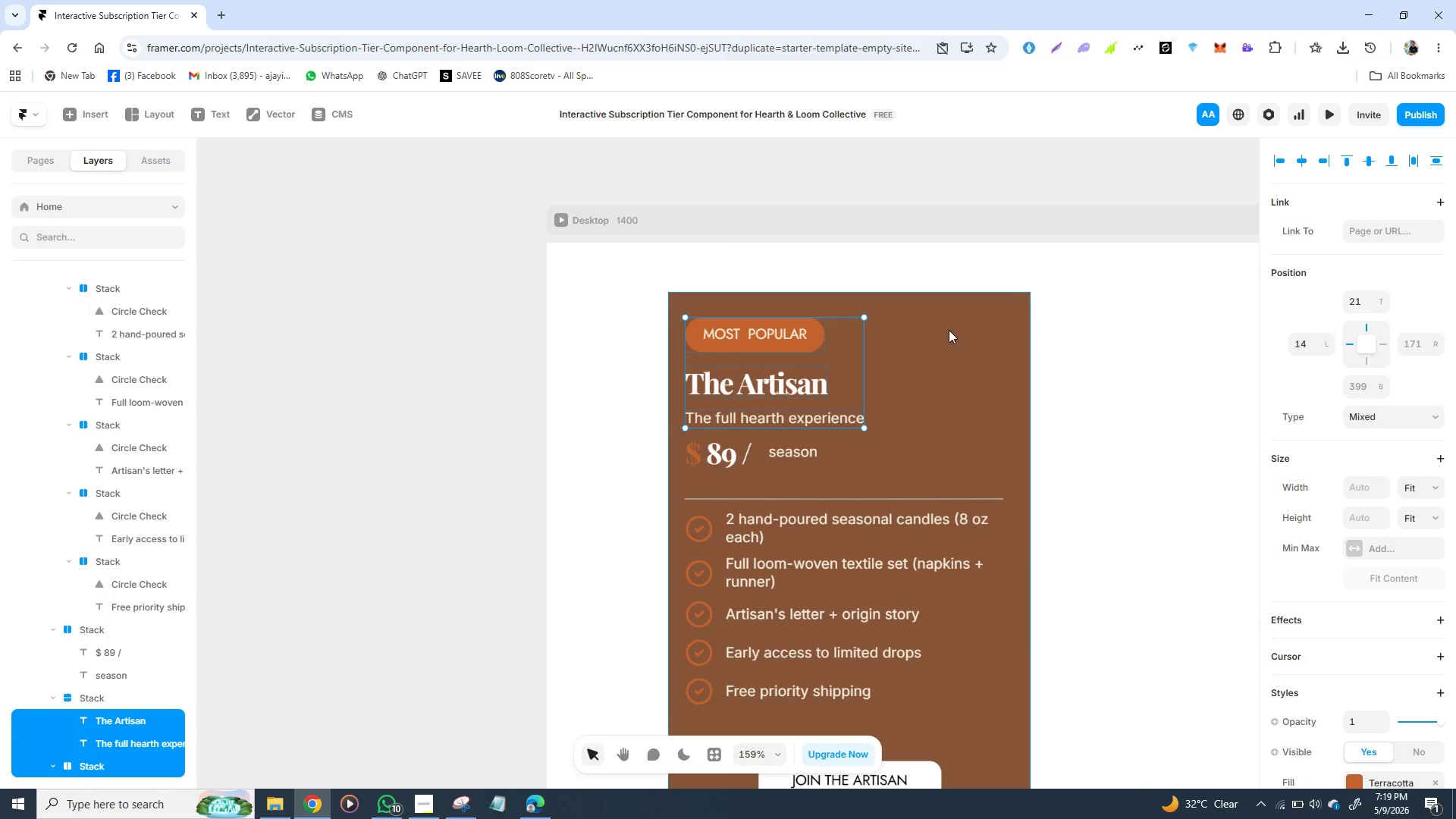 
left_click([956, 334])
 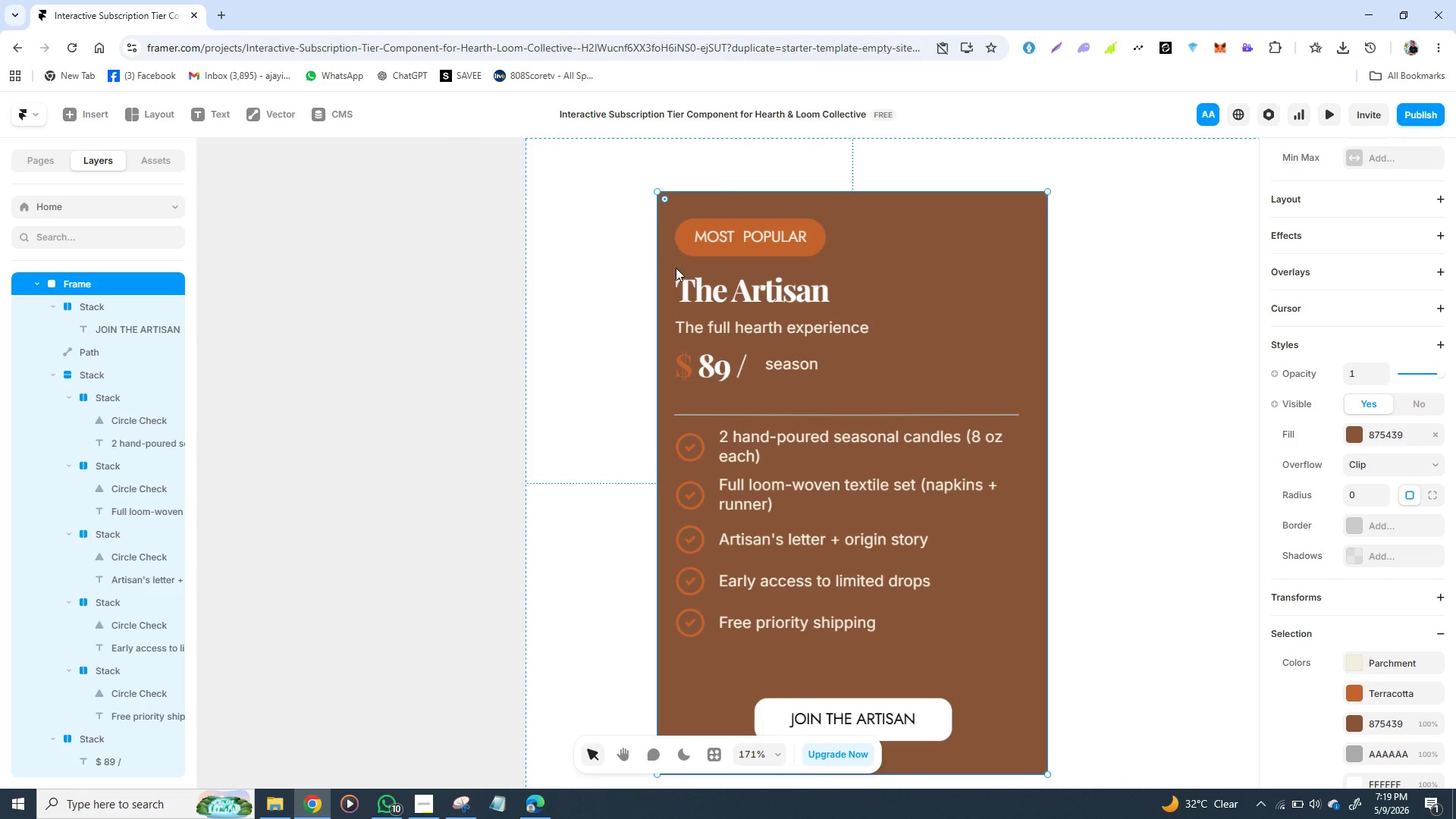 
wait(5.88)
 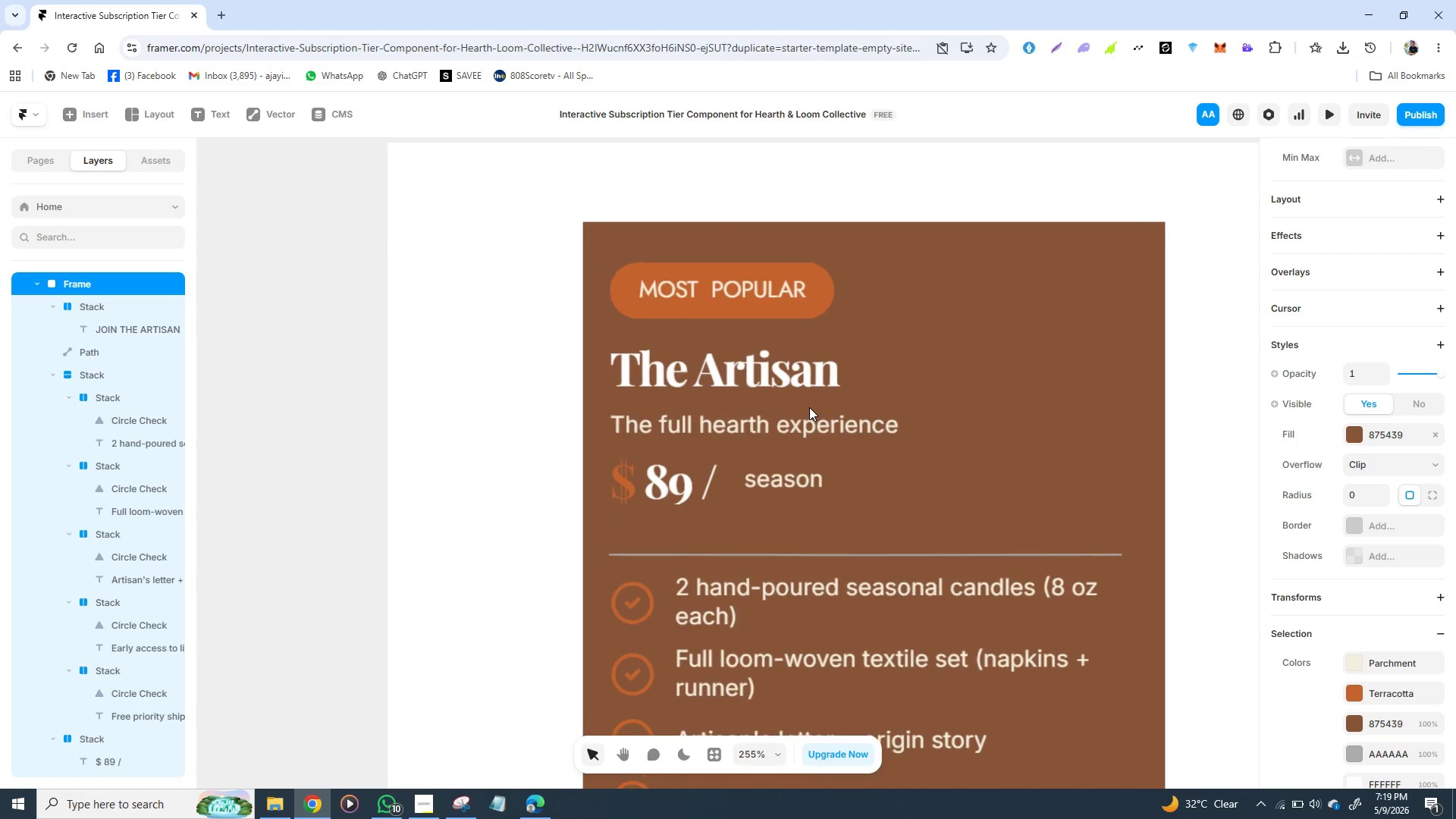 
left_click([686, 237])
 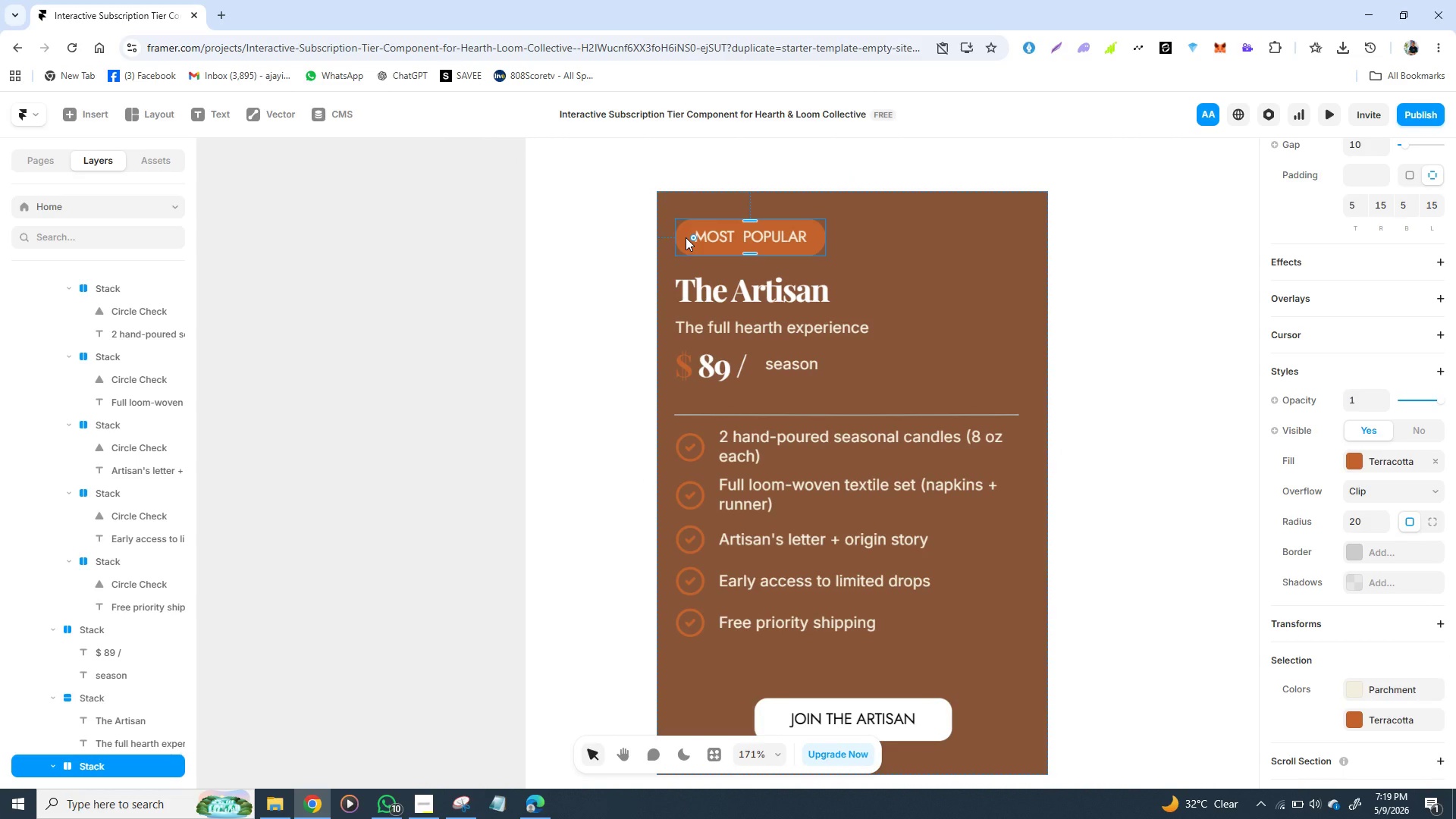 
hold_key(key=ShiftLeft, duration=1.52)
left_click([678, 286])
 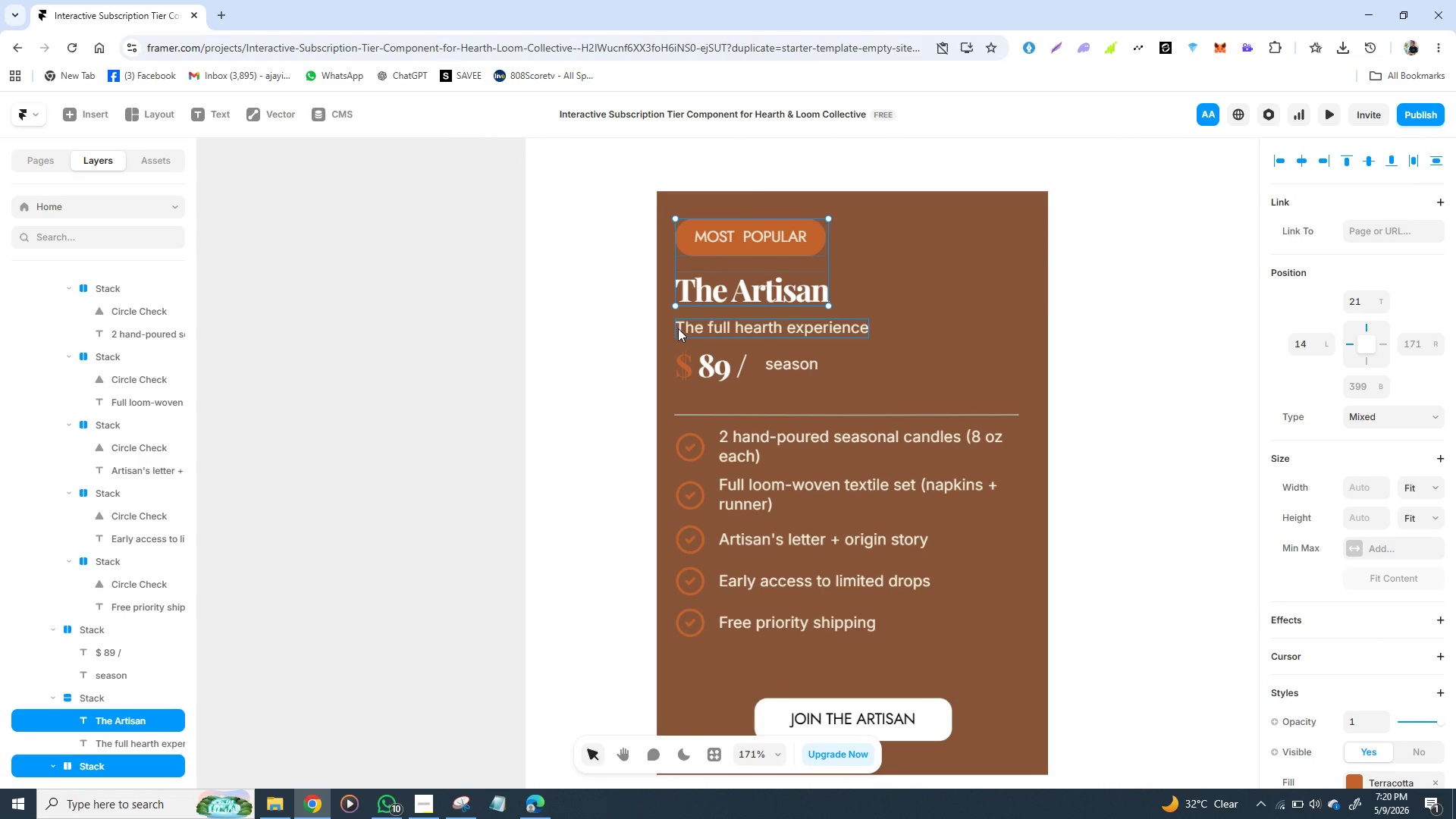 
hold_key(key=ShiftLeft, duration=0.89)
left_click([678, 328])
 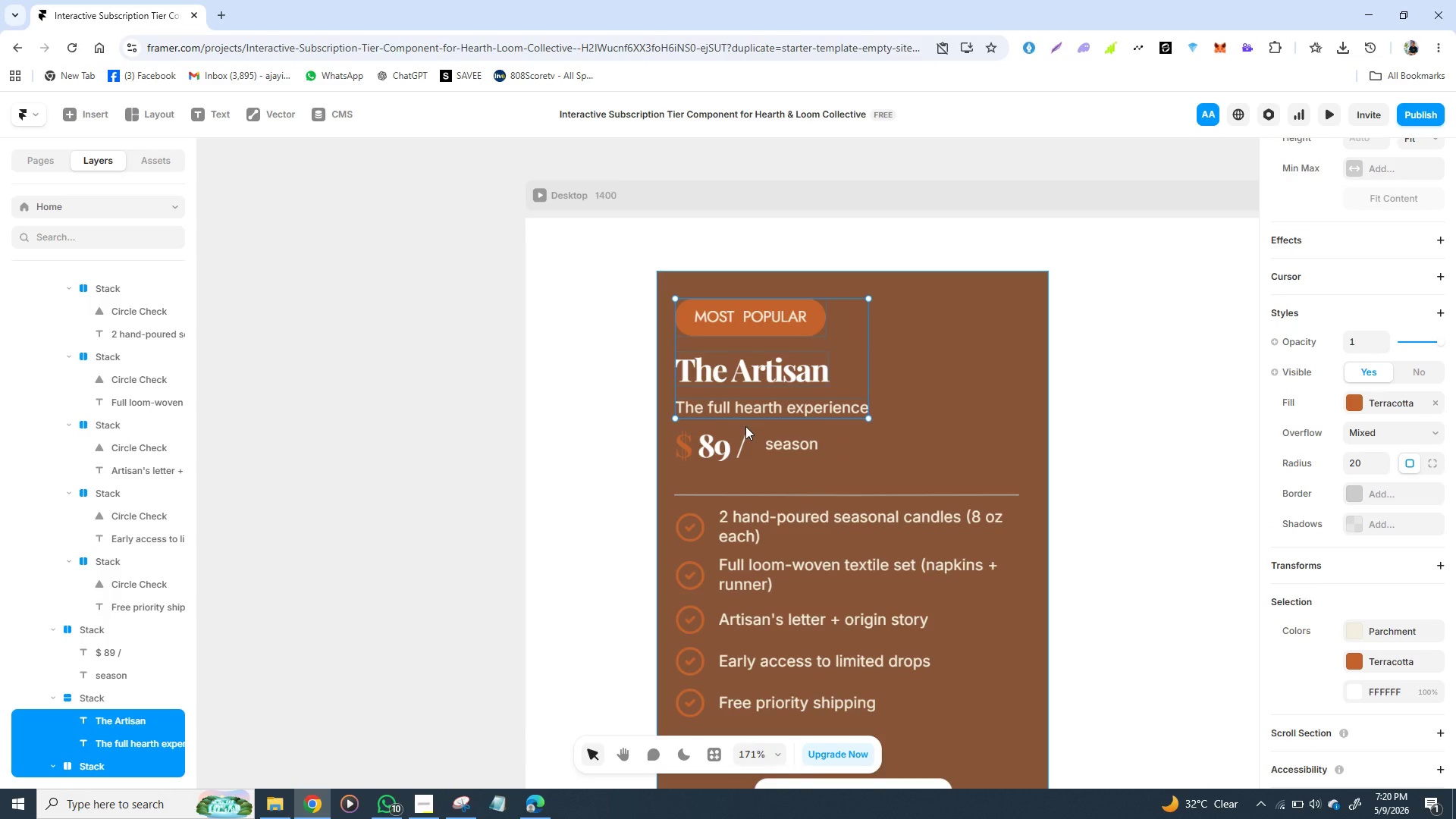 
wait(15.73)
 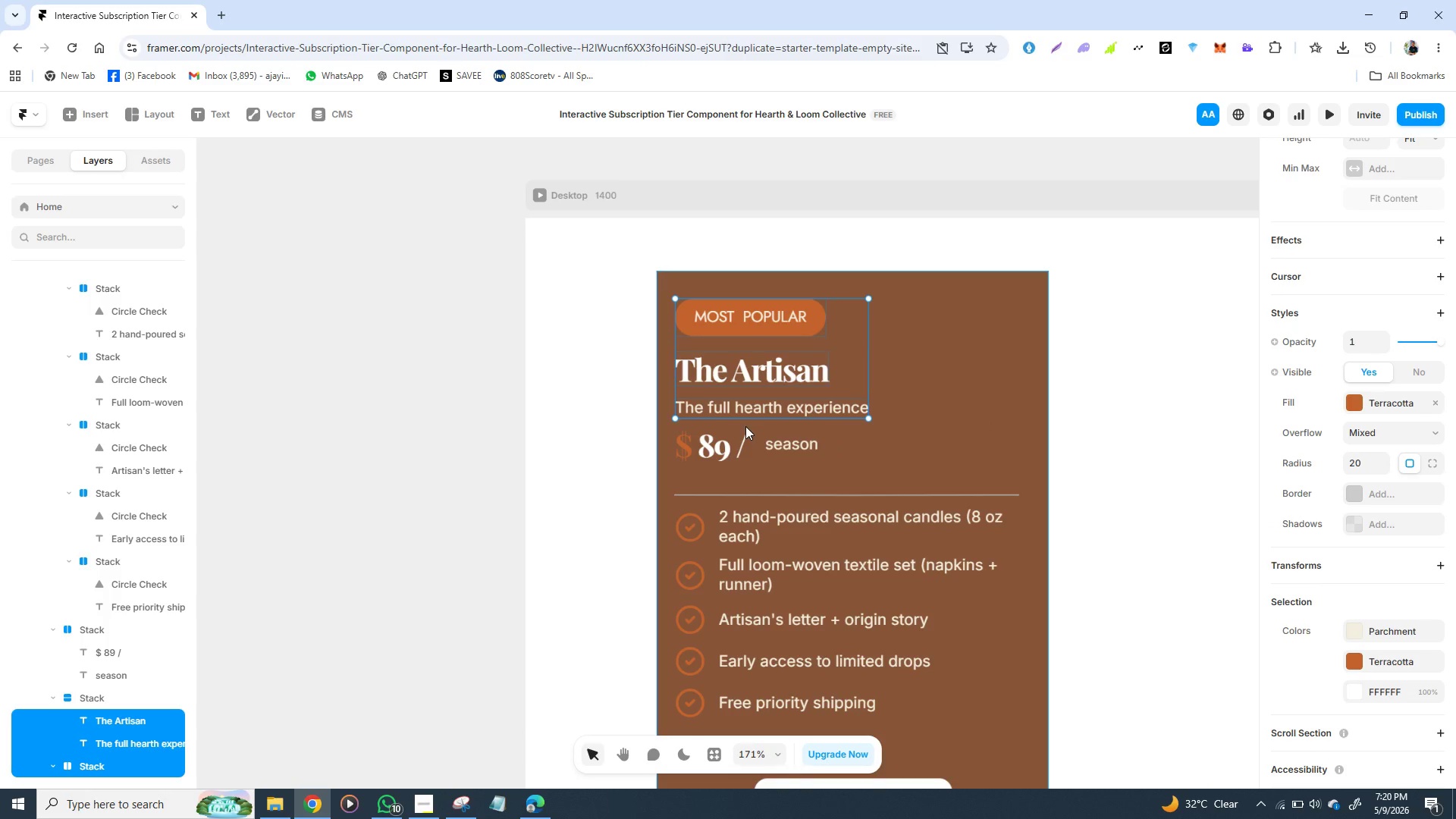 
left_click([902, 425])
 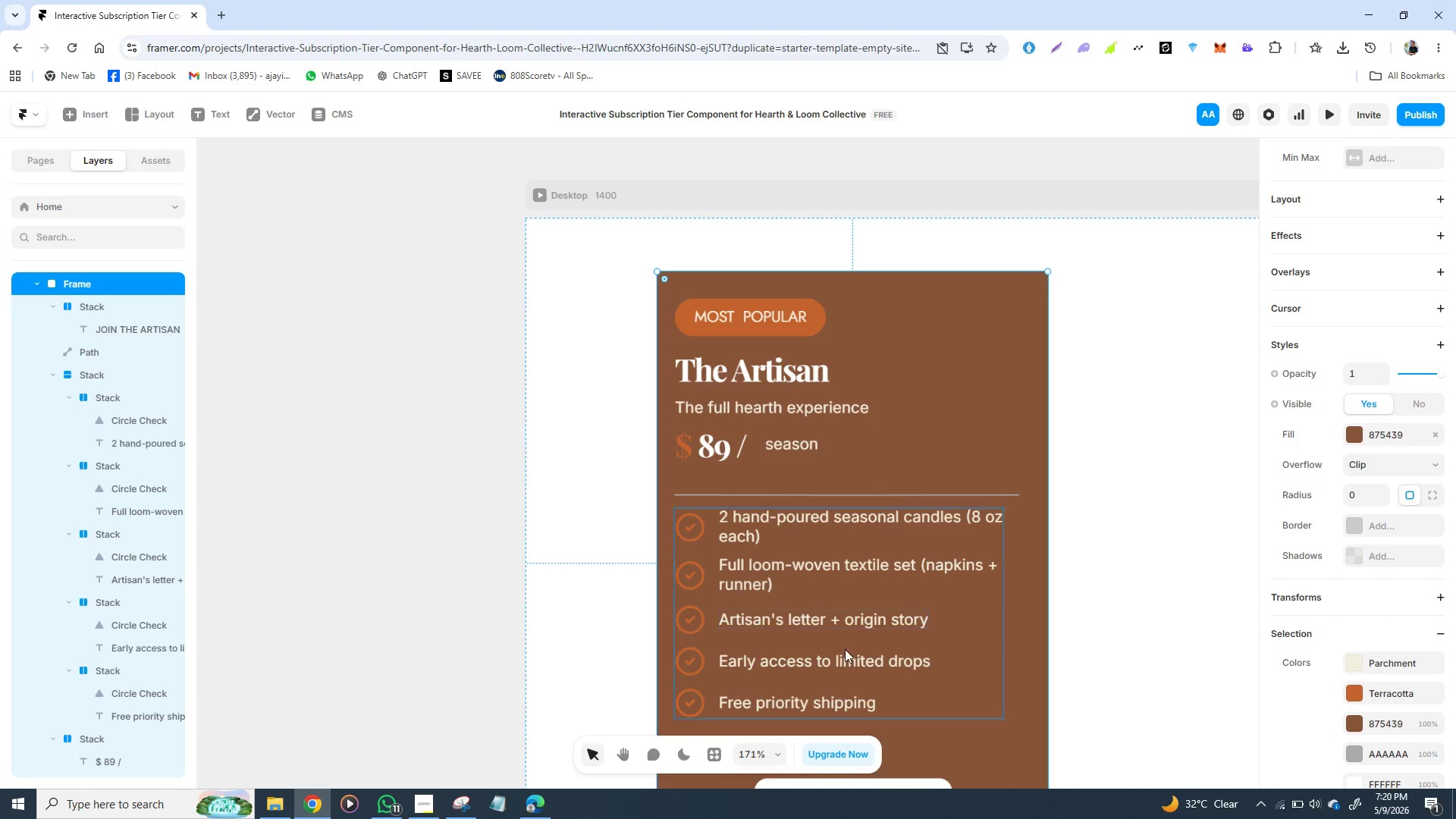 
wait(26.7)
 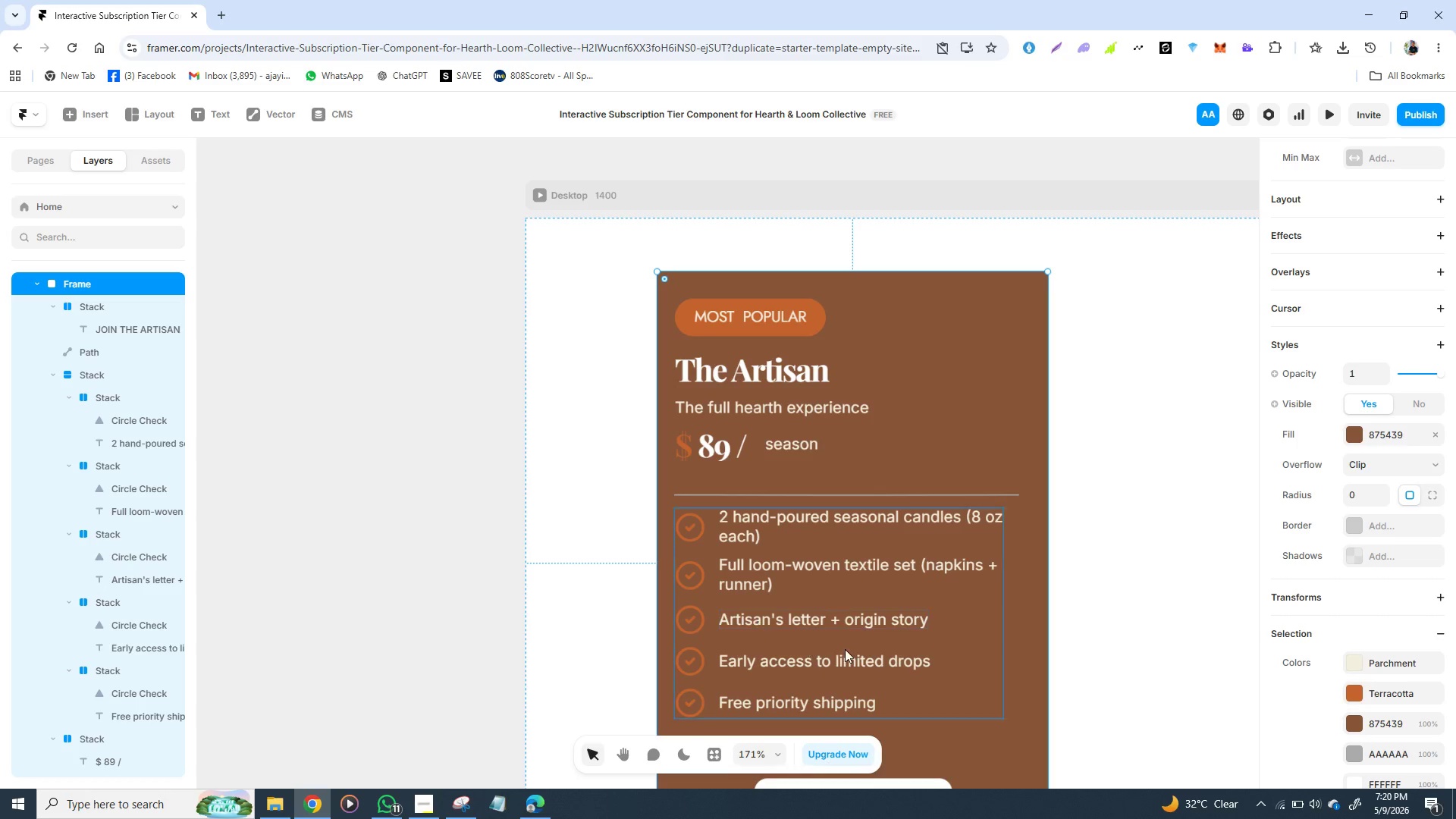 
left_click([733, 288])
 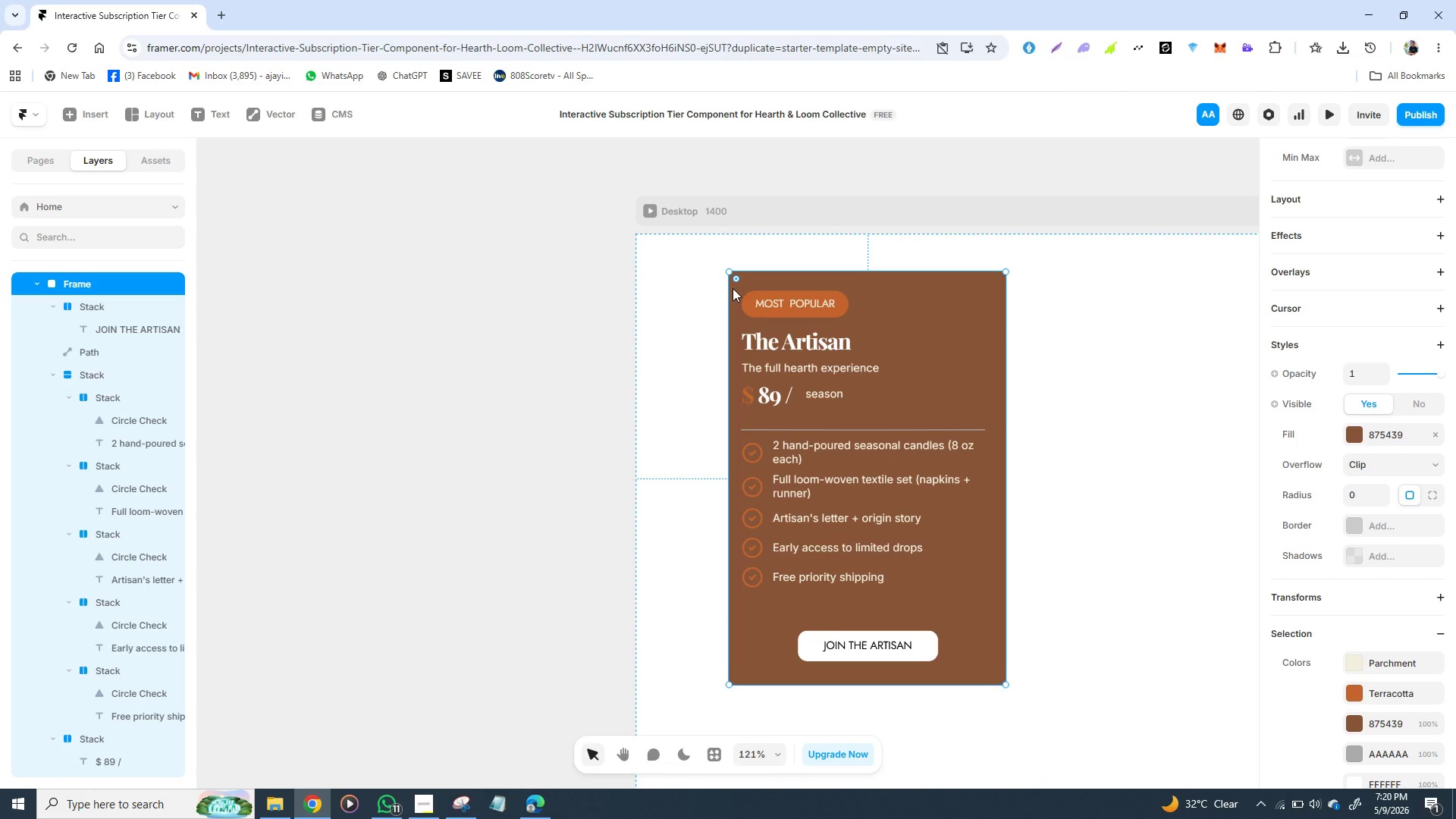 
right_click([733, 288])
 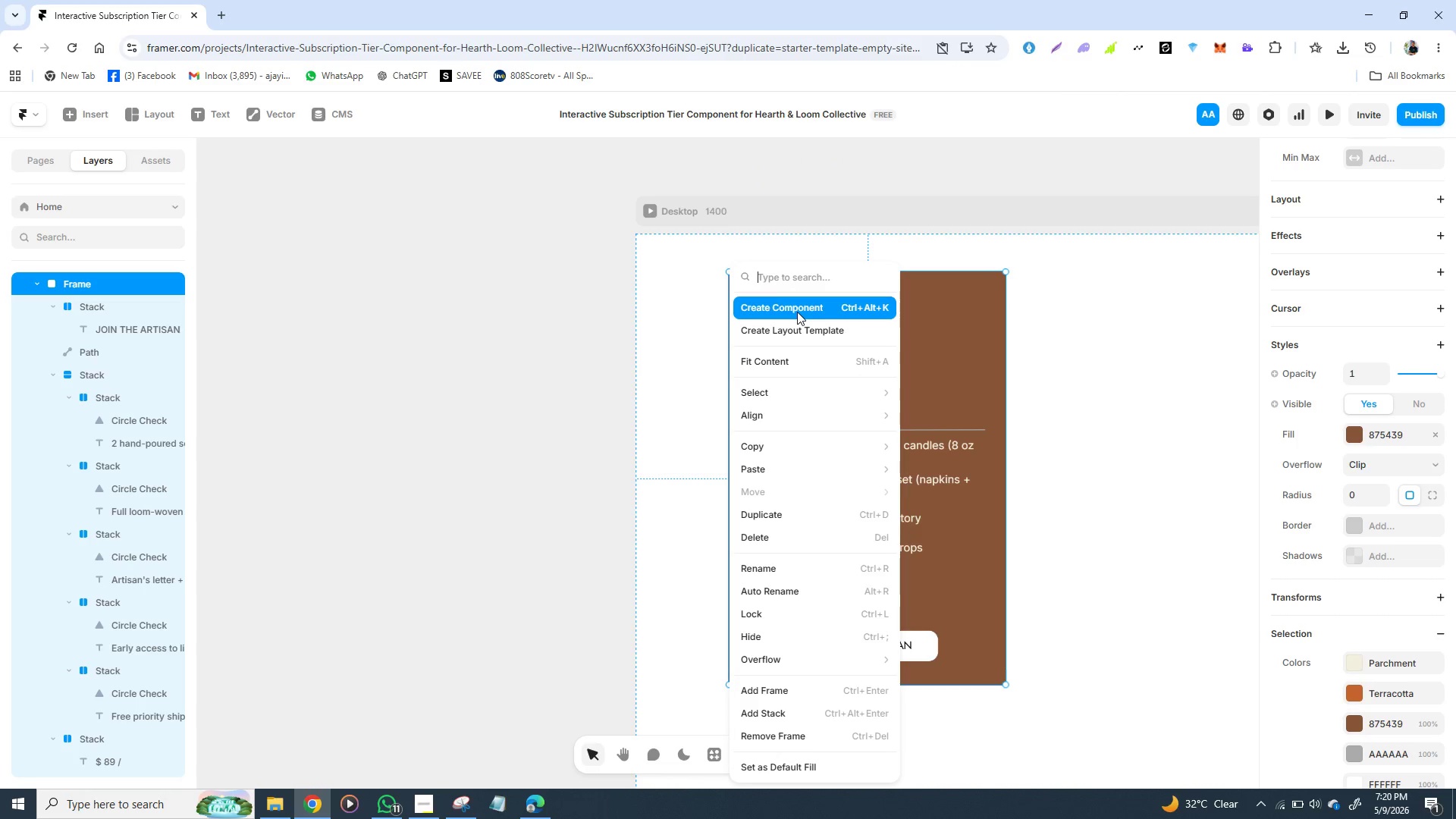 
left_click([797, 312])
 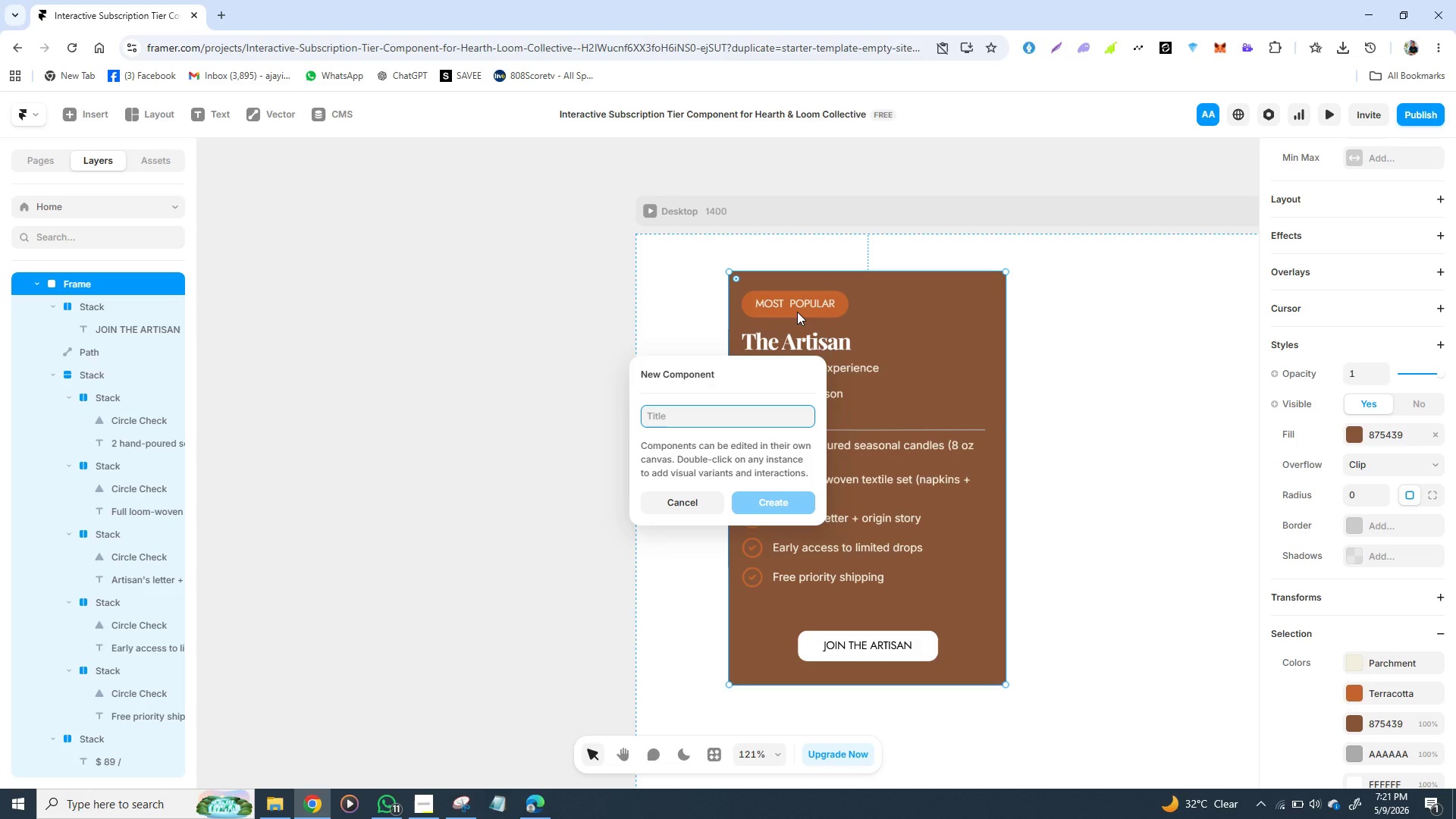 
wait(24.17)
 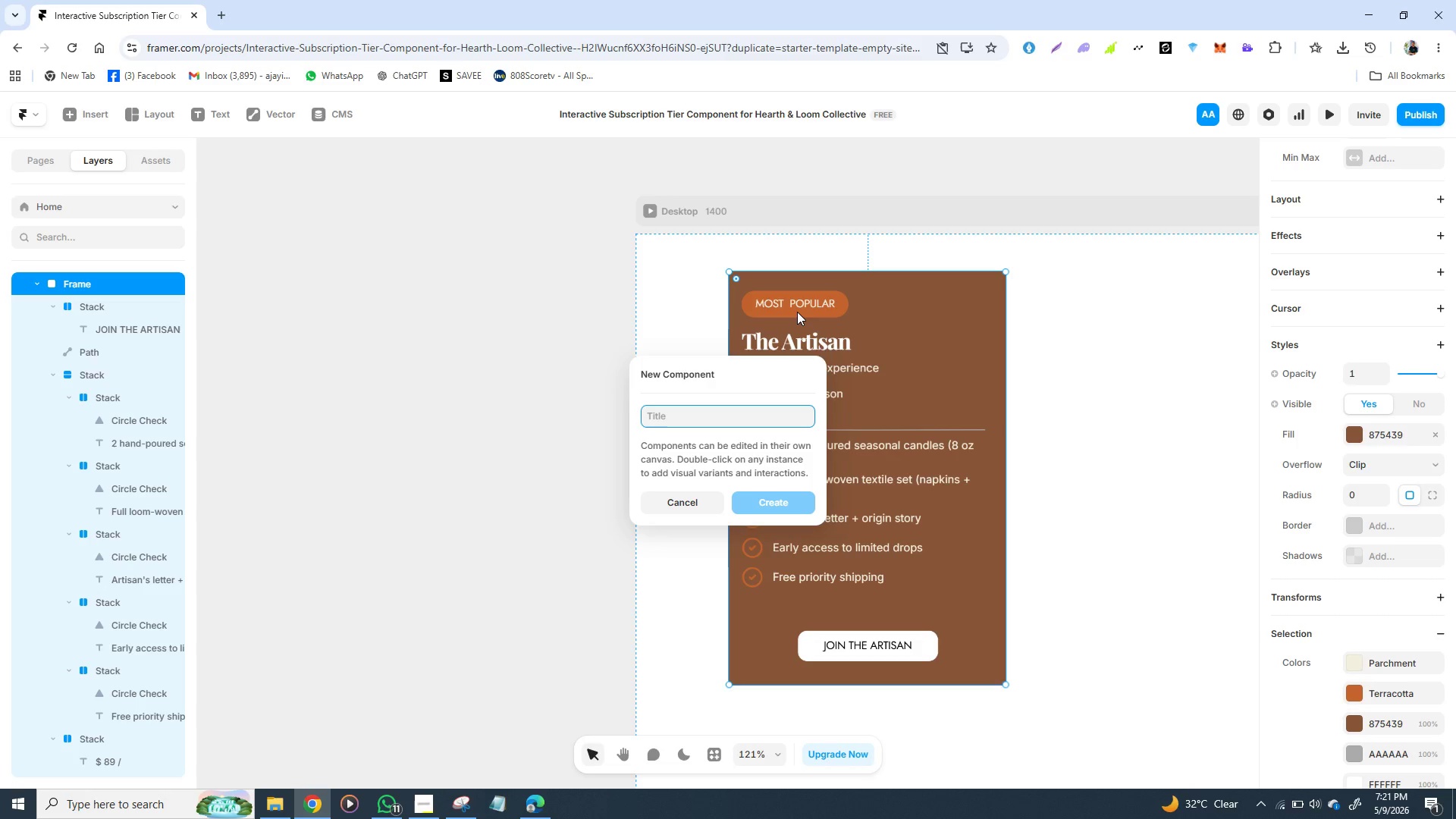 
type(PRI)
key(Backspace)
key(Backspace)
 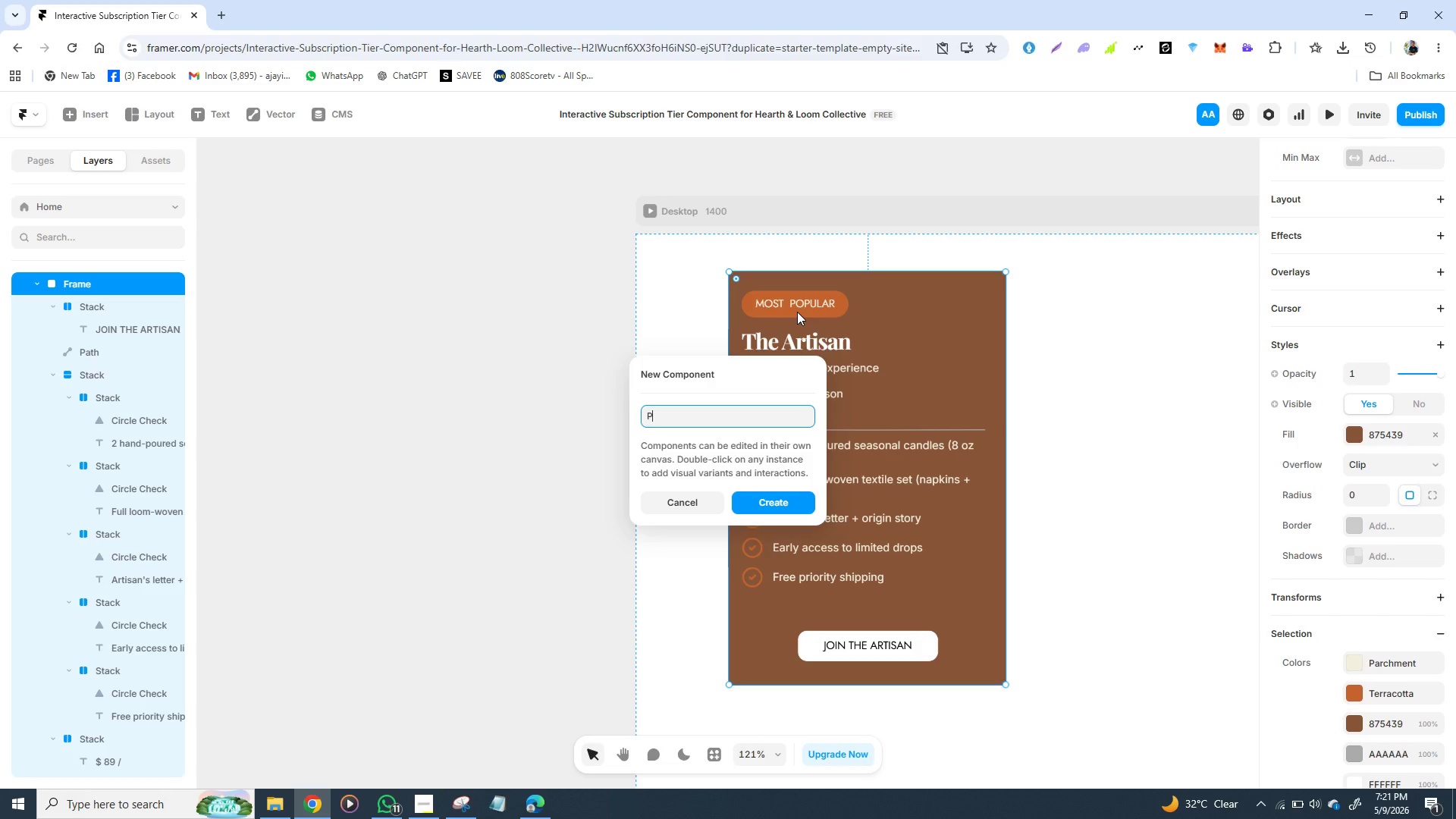 
type(ricin)
 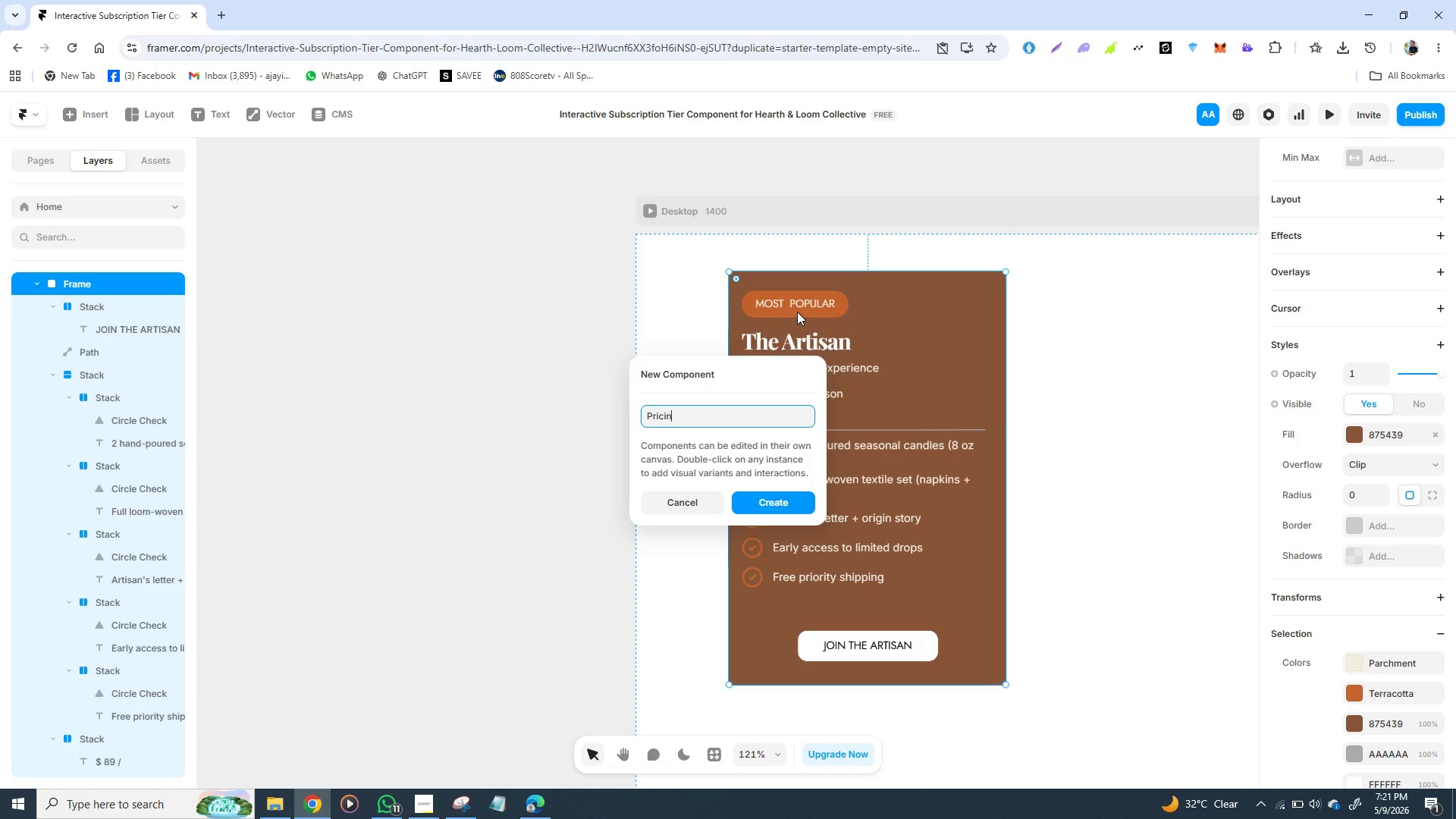 
type(gsec)
 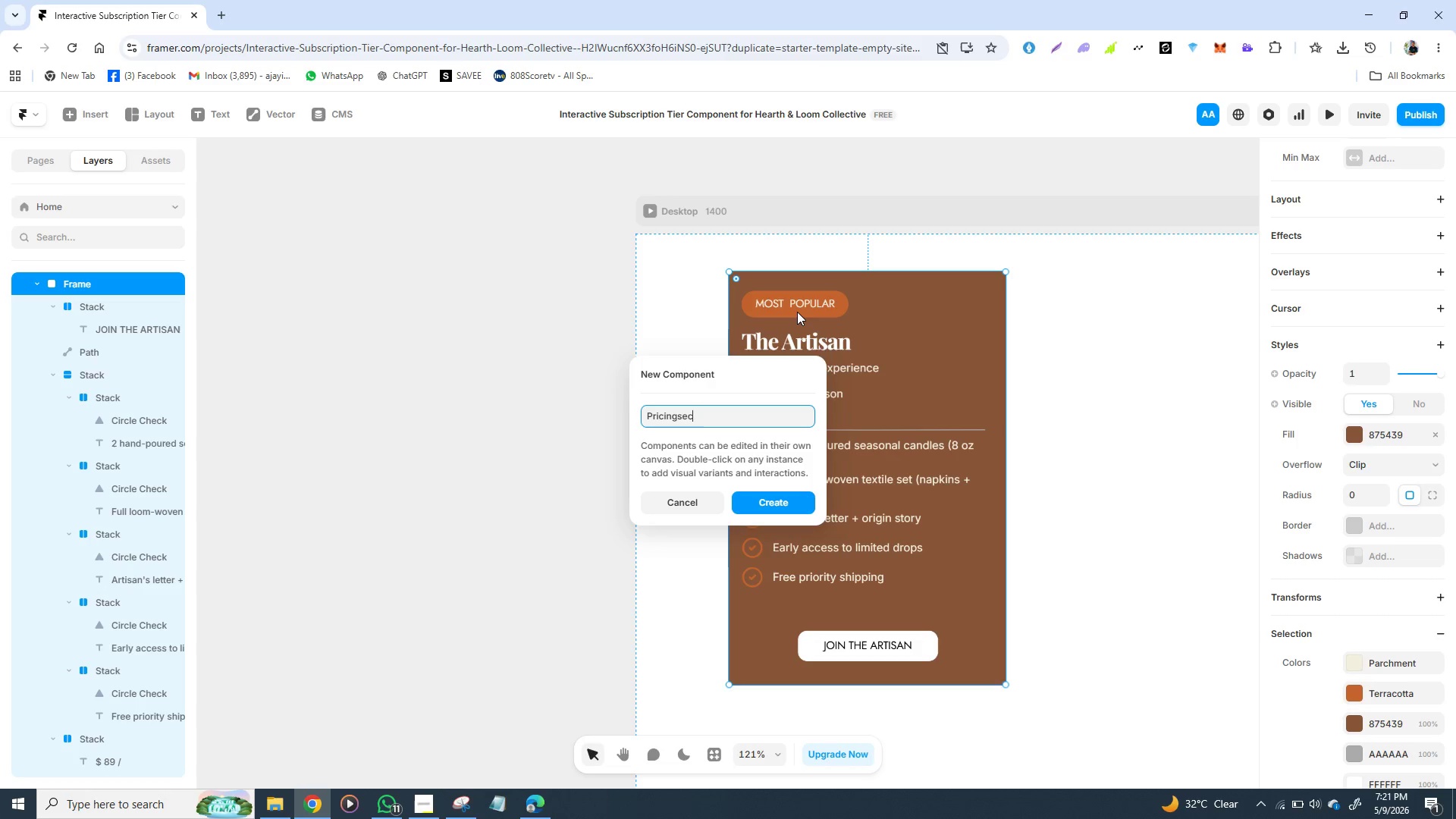 
wait(18.08)
 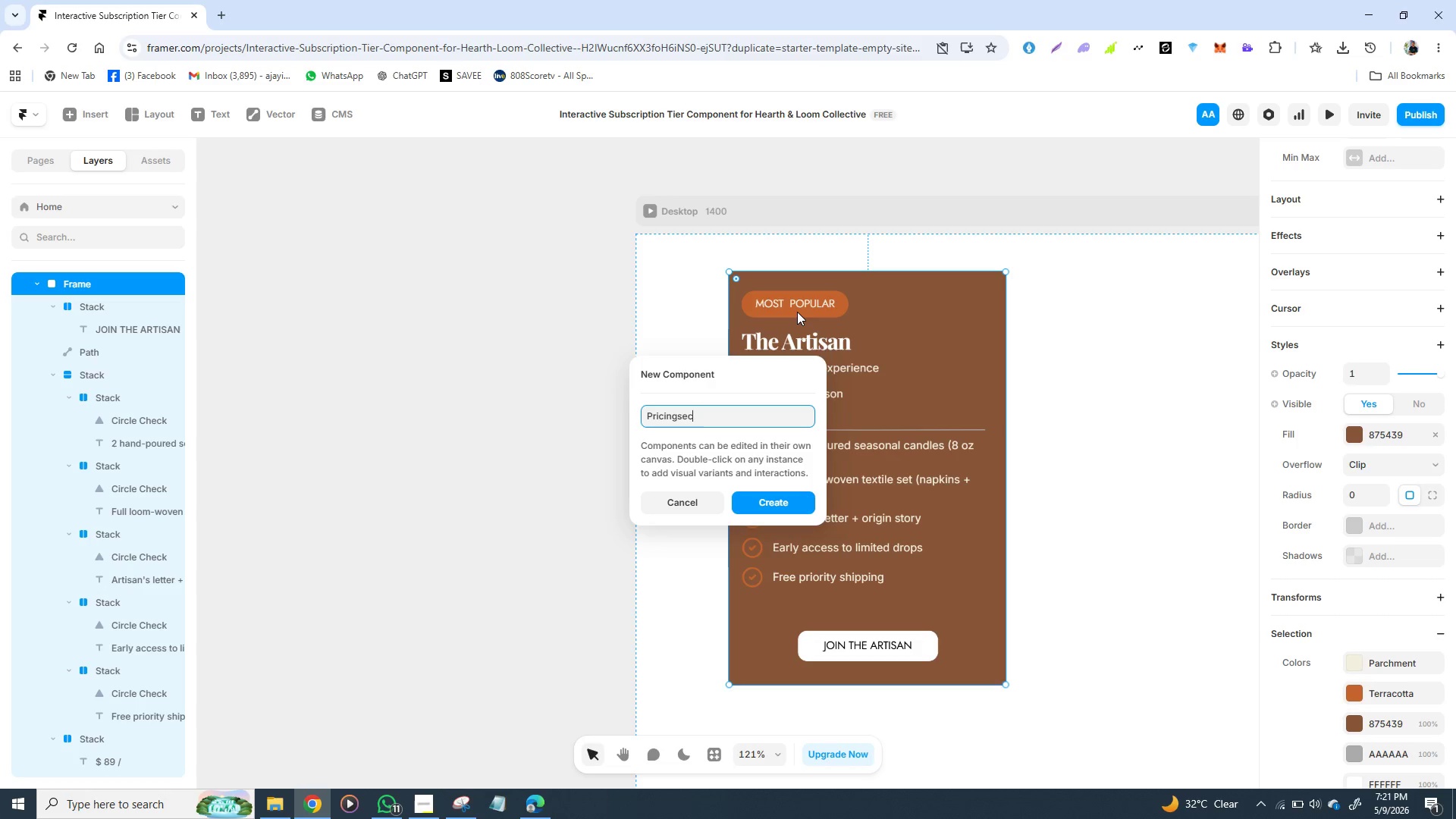 
type(tion)
 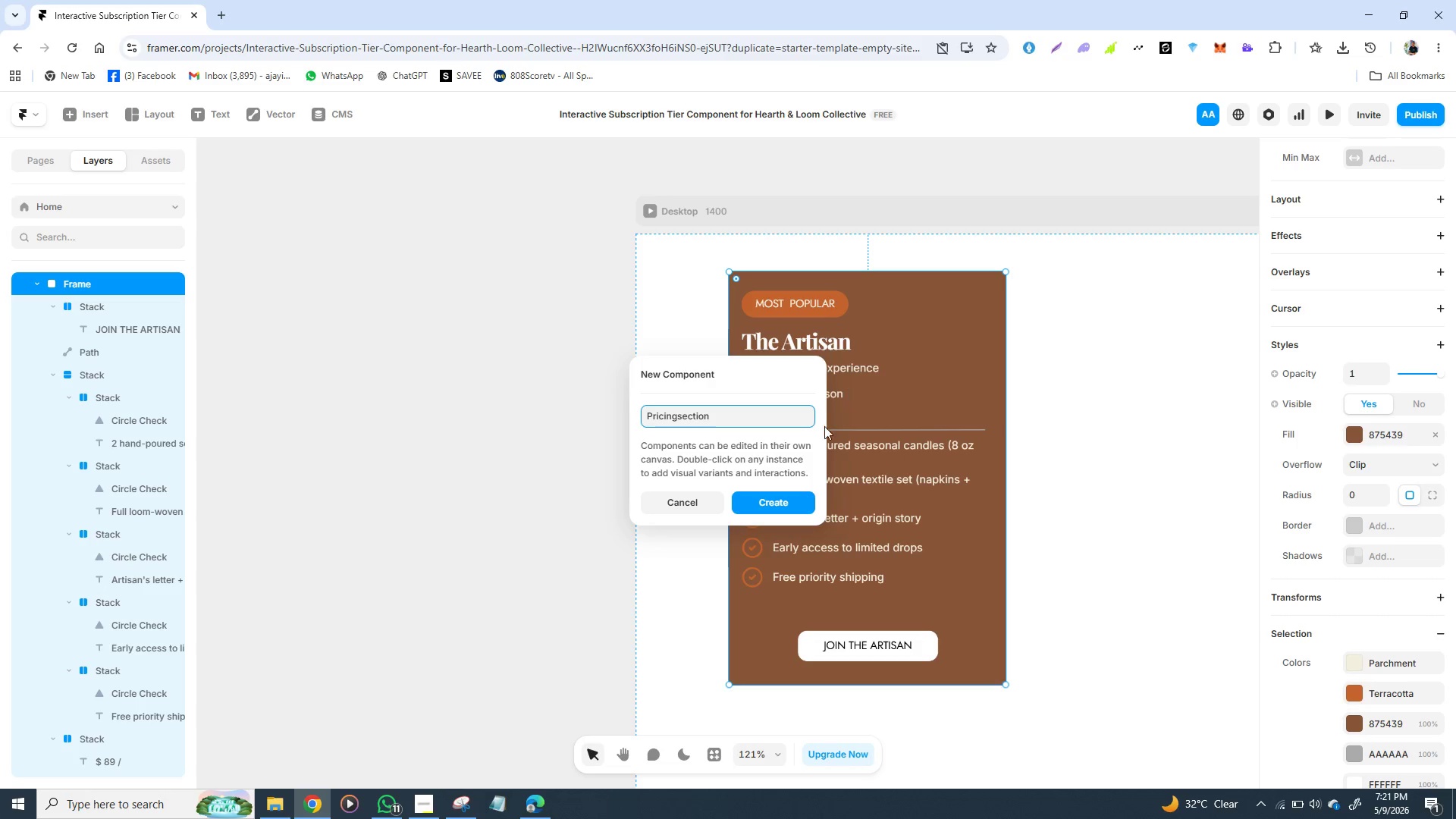 
left_click([792, 500])
 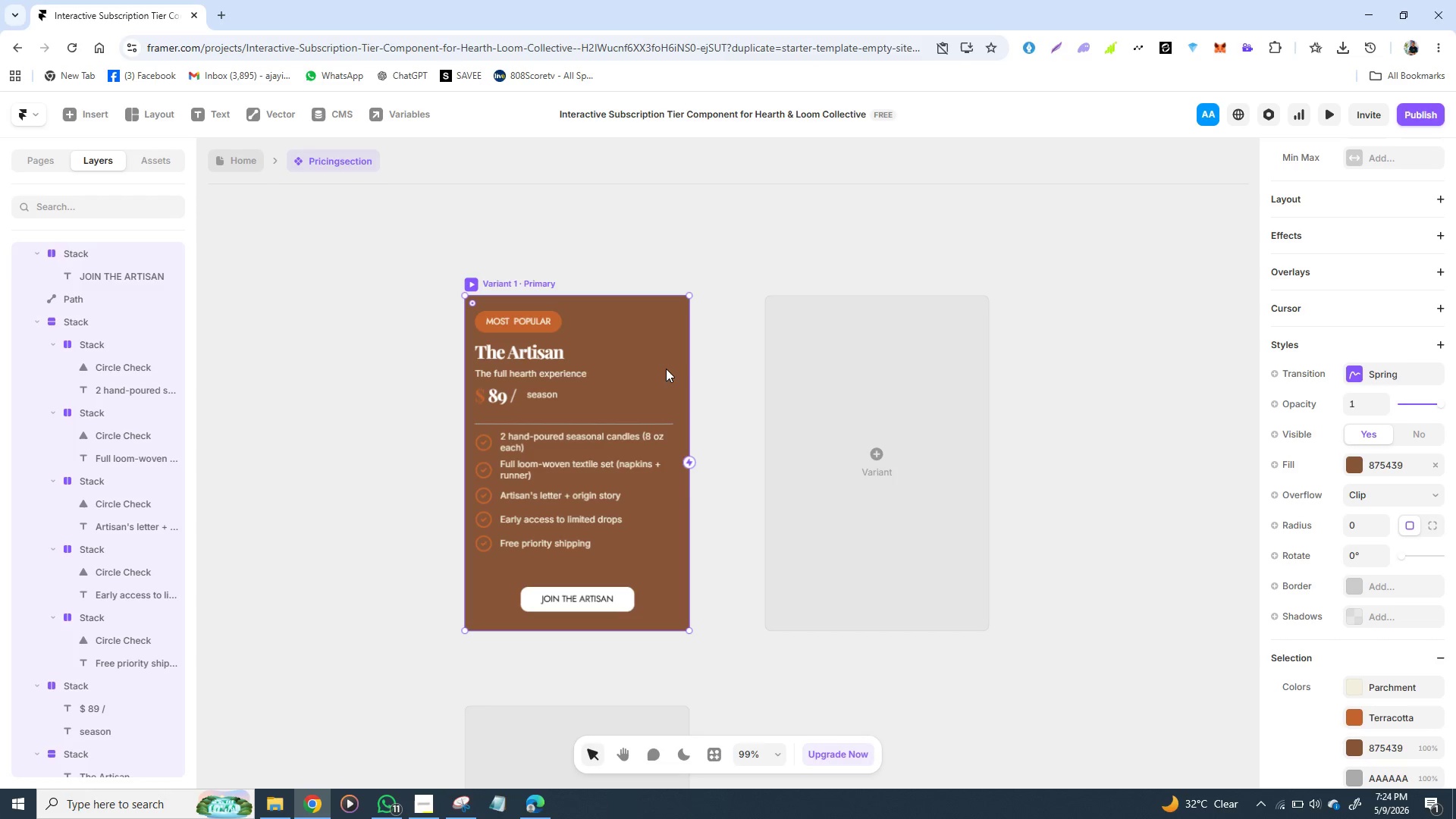 
wait(156.22)
 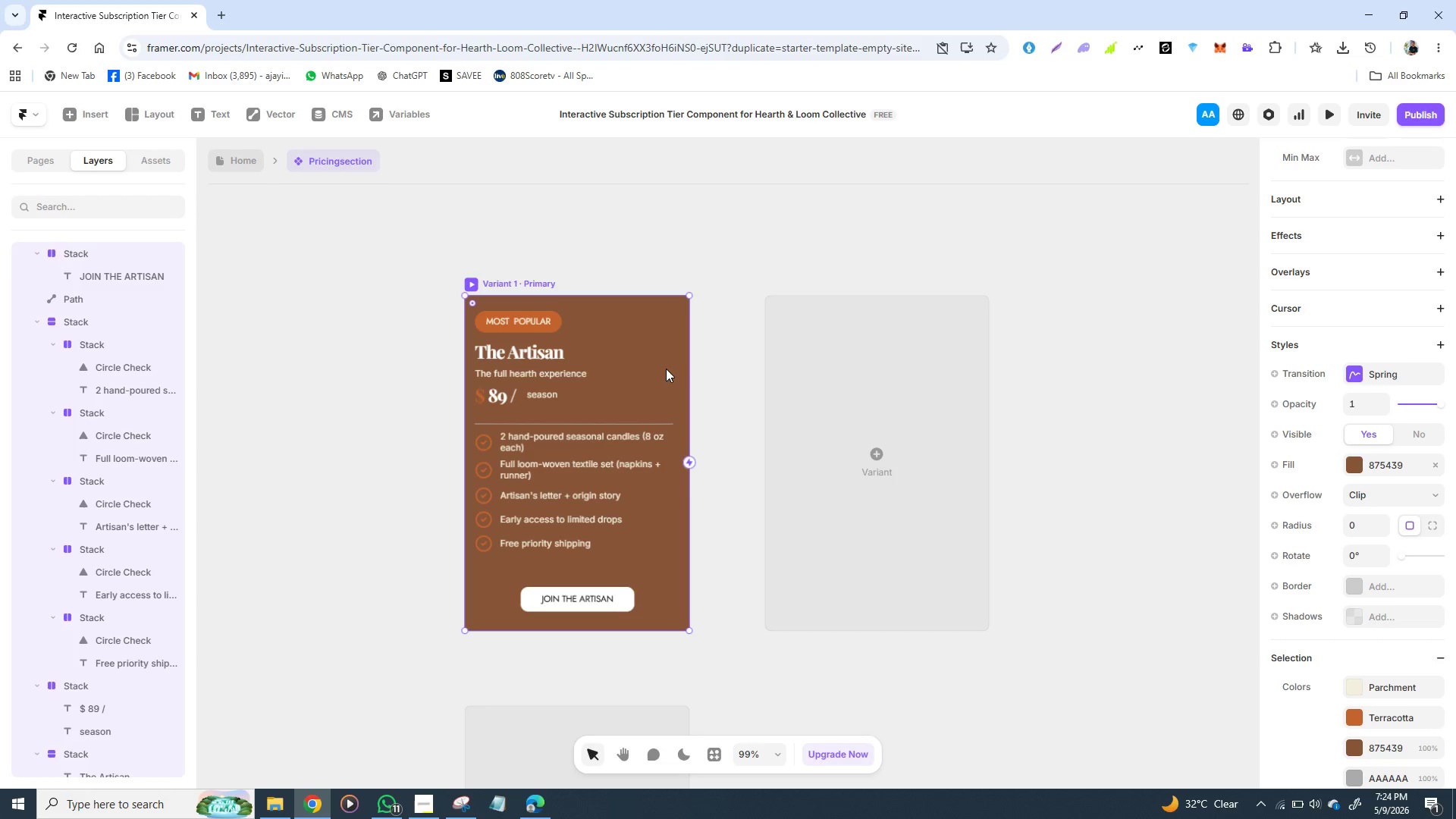 
left_click([672, 381])
 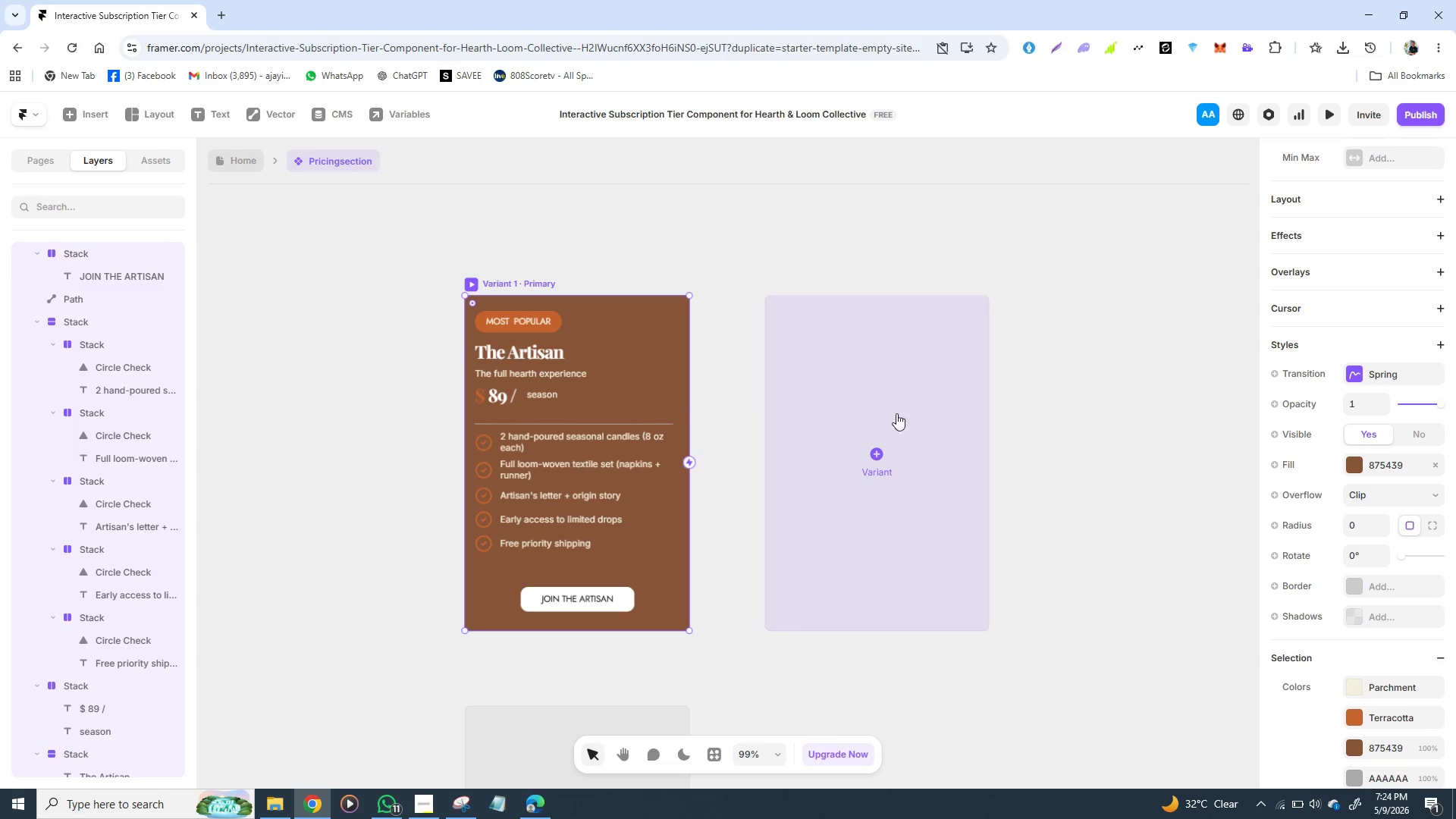 
left_click([902, 417])
 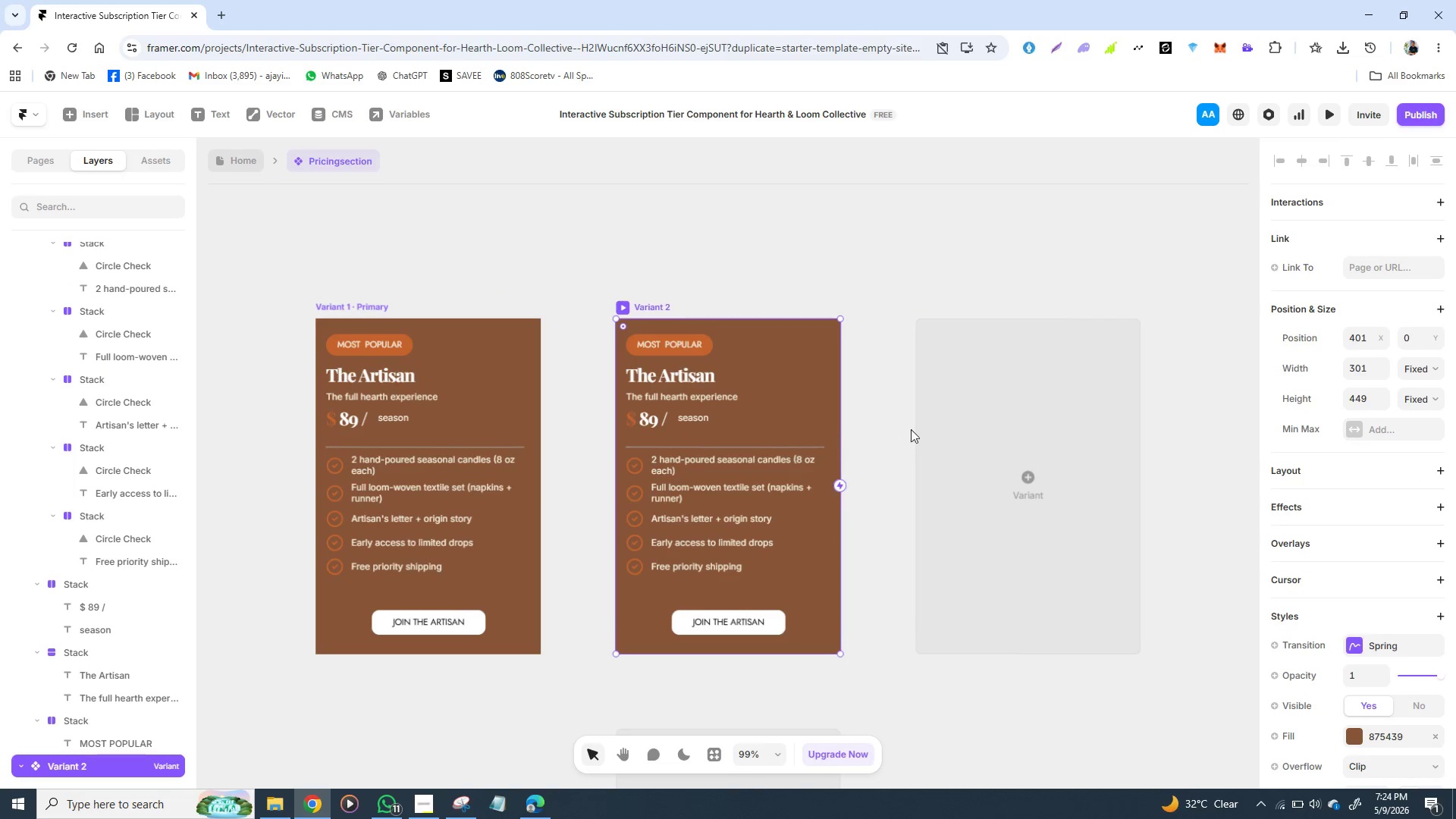 
left_click([963, 447])
 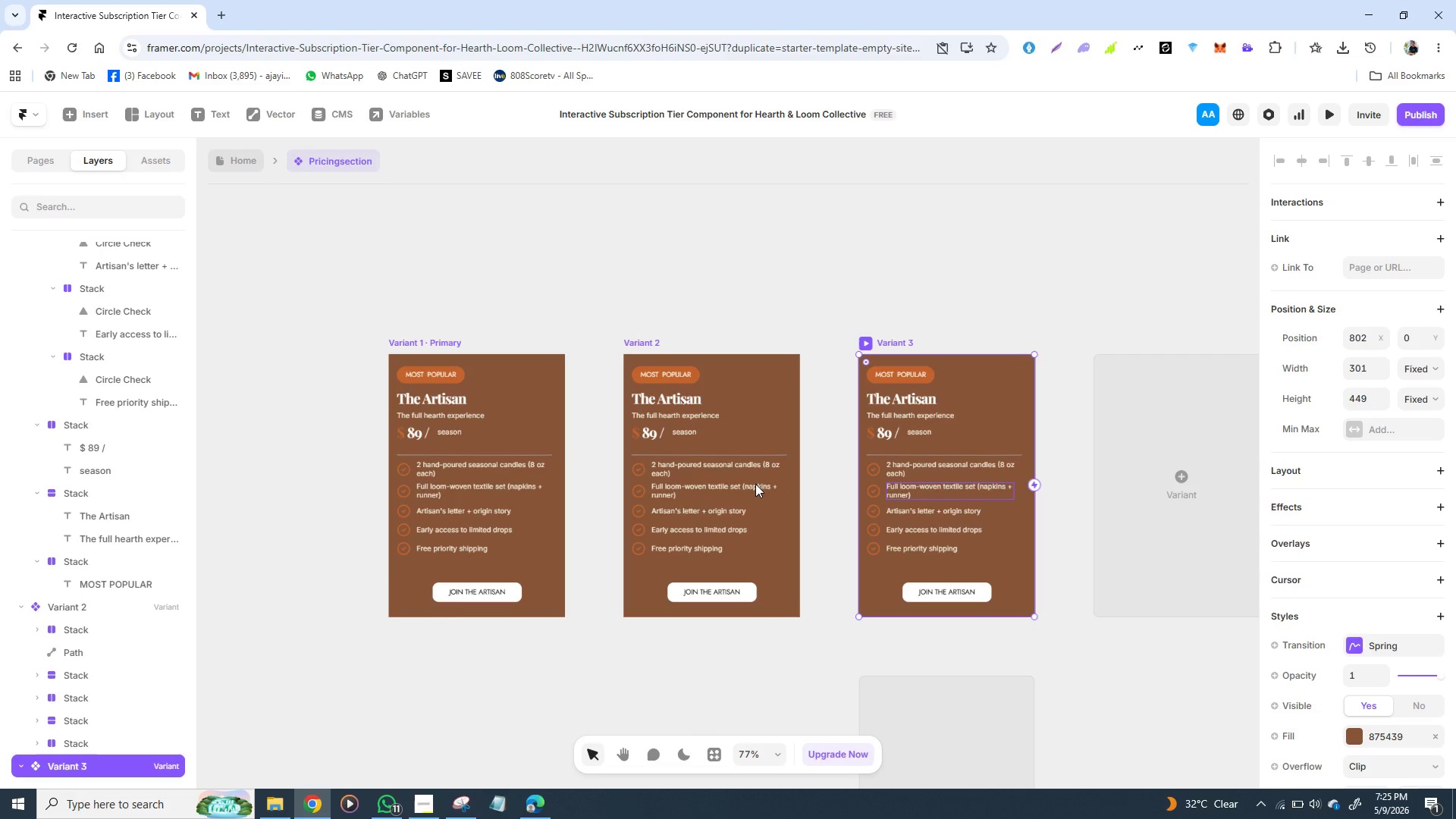 
wait(38.62)
 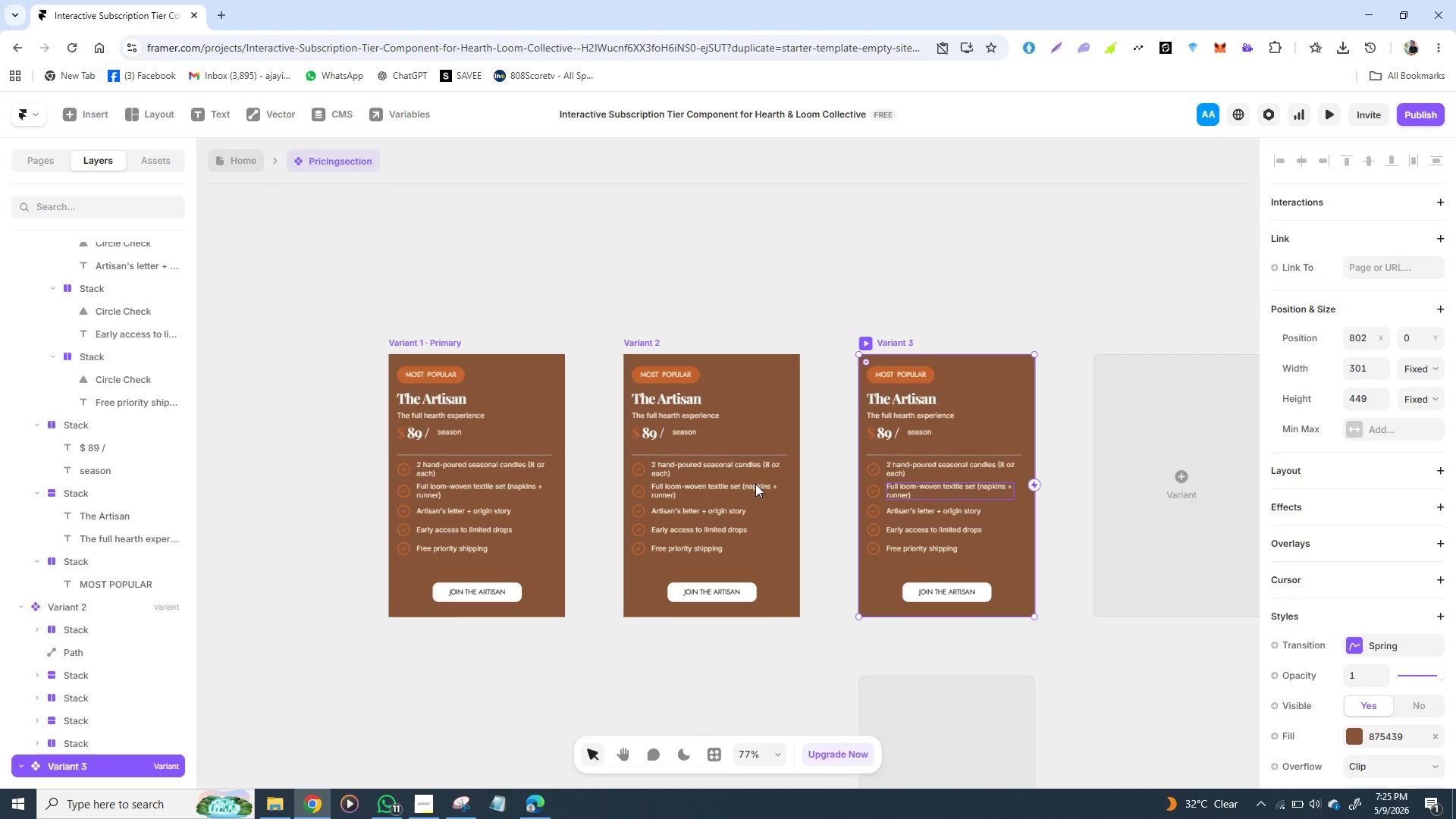 
left_click([431, 341])
 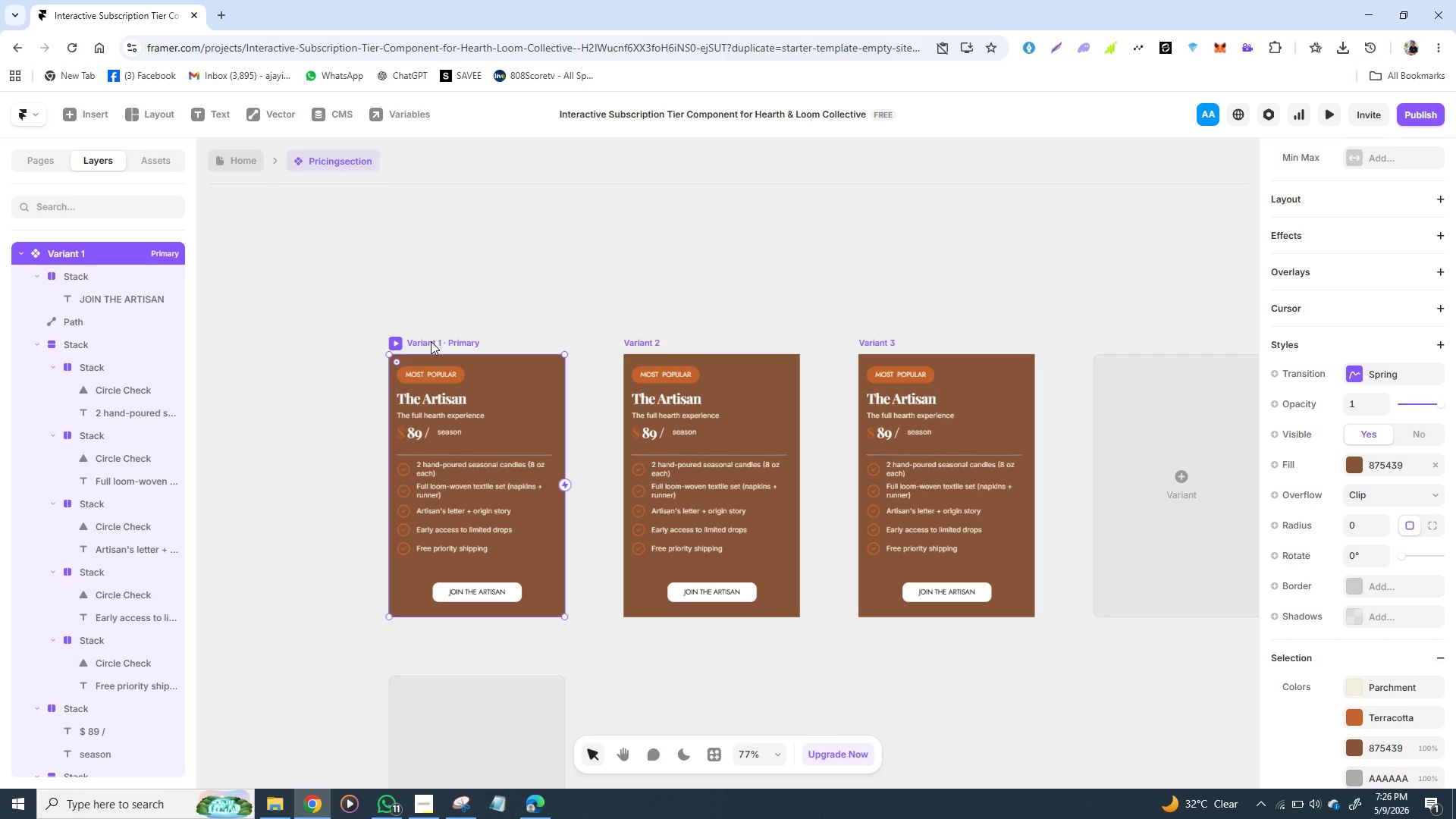 
wait(51.69)
 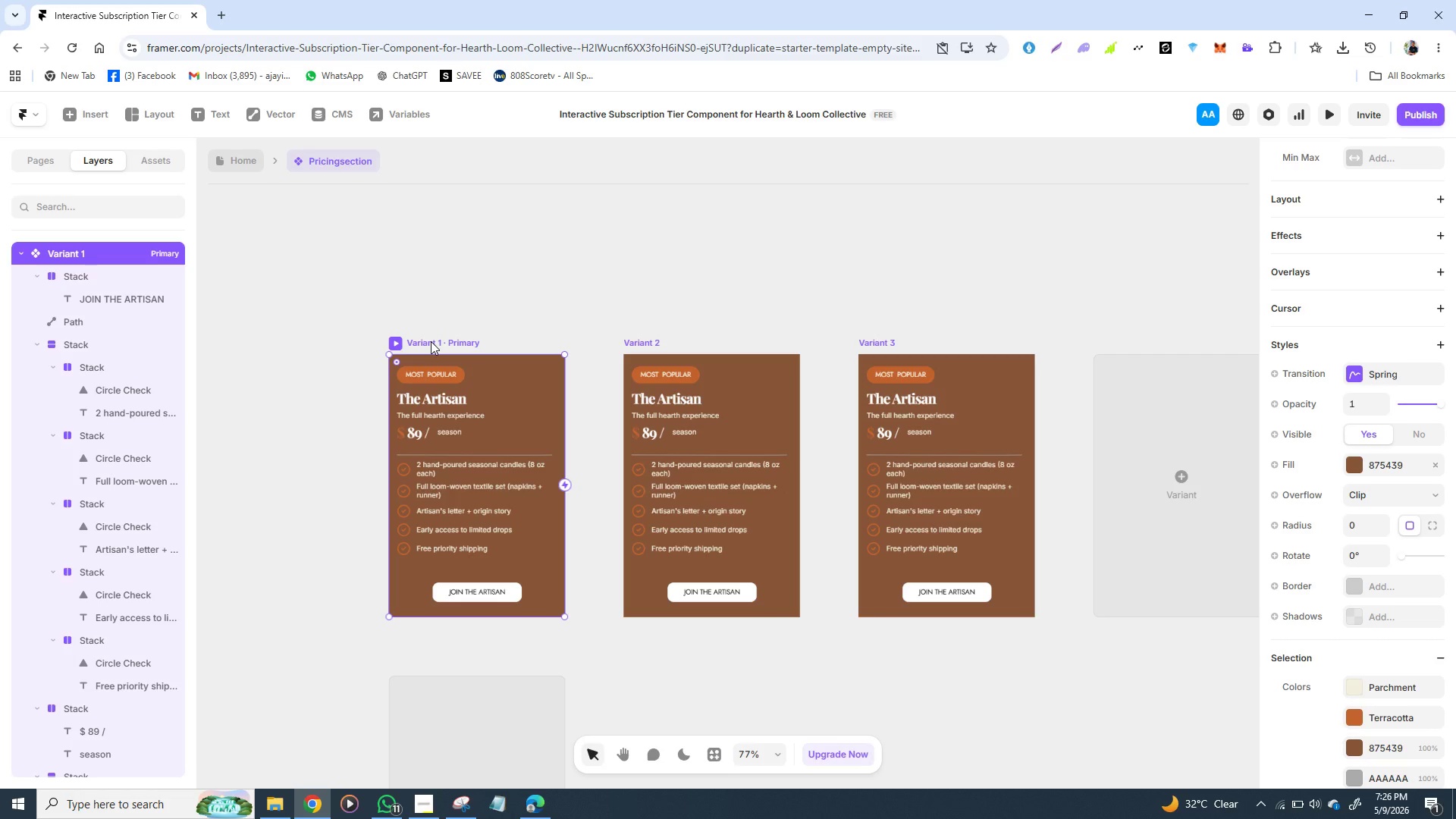 
double_click([635, 344])
 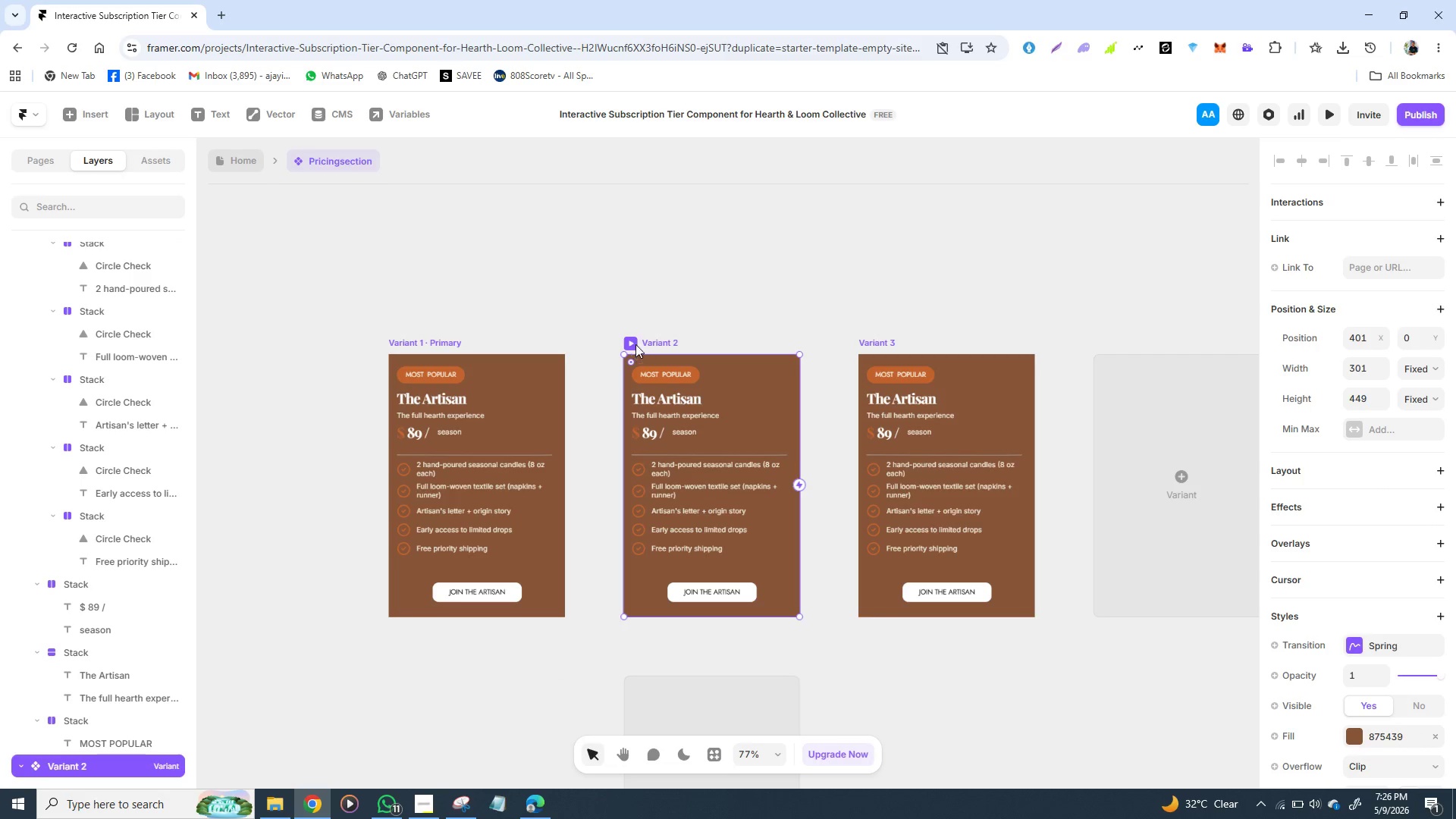 
triple_click([635, 344])
 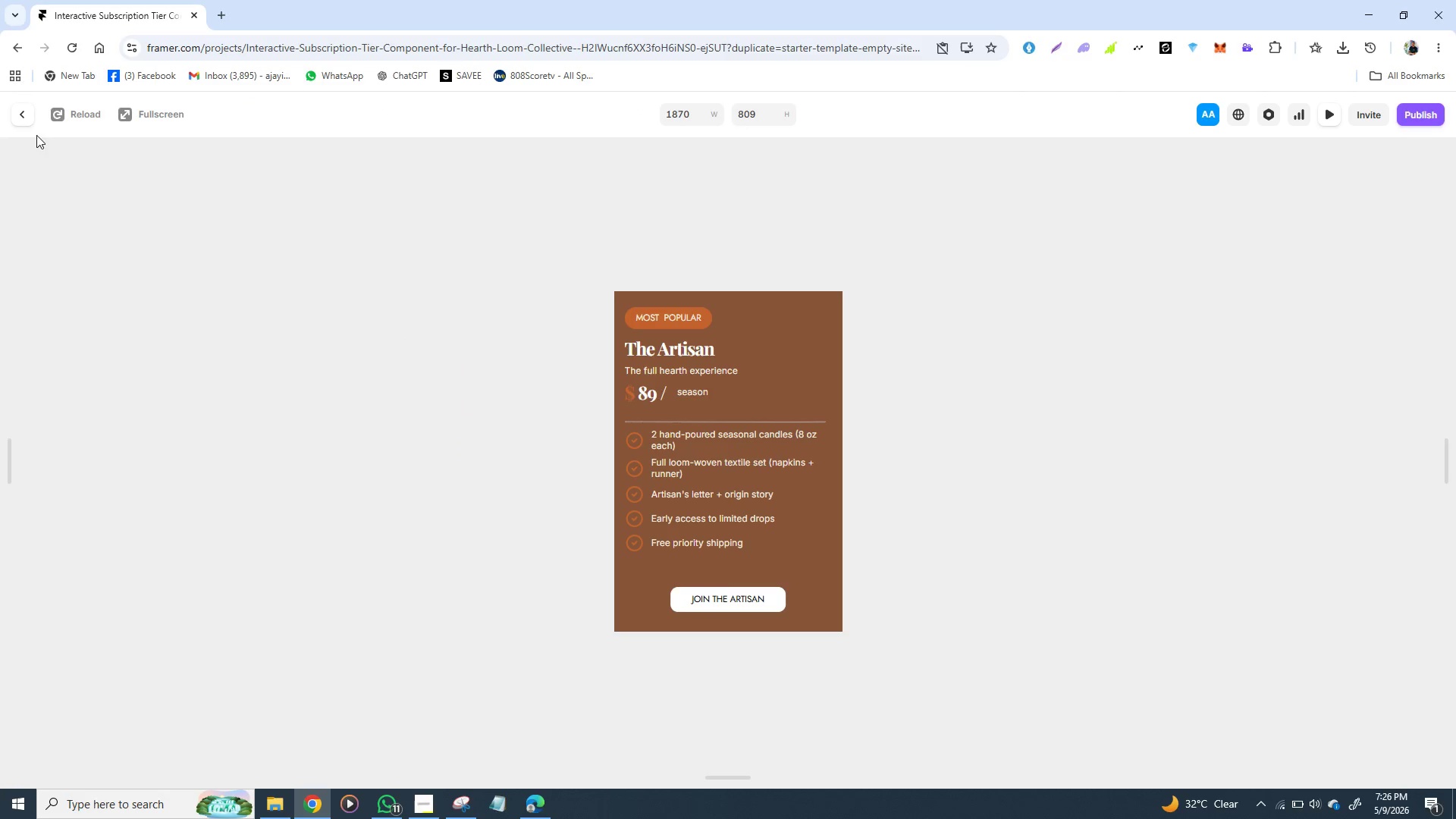 
left_click([23, 121])
 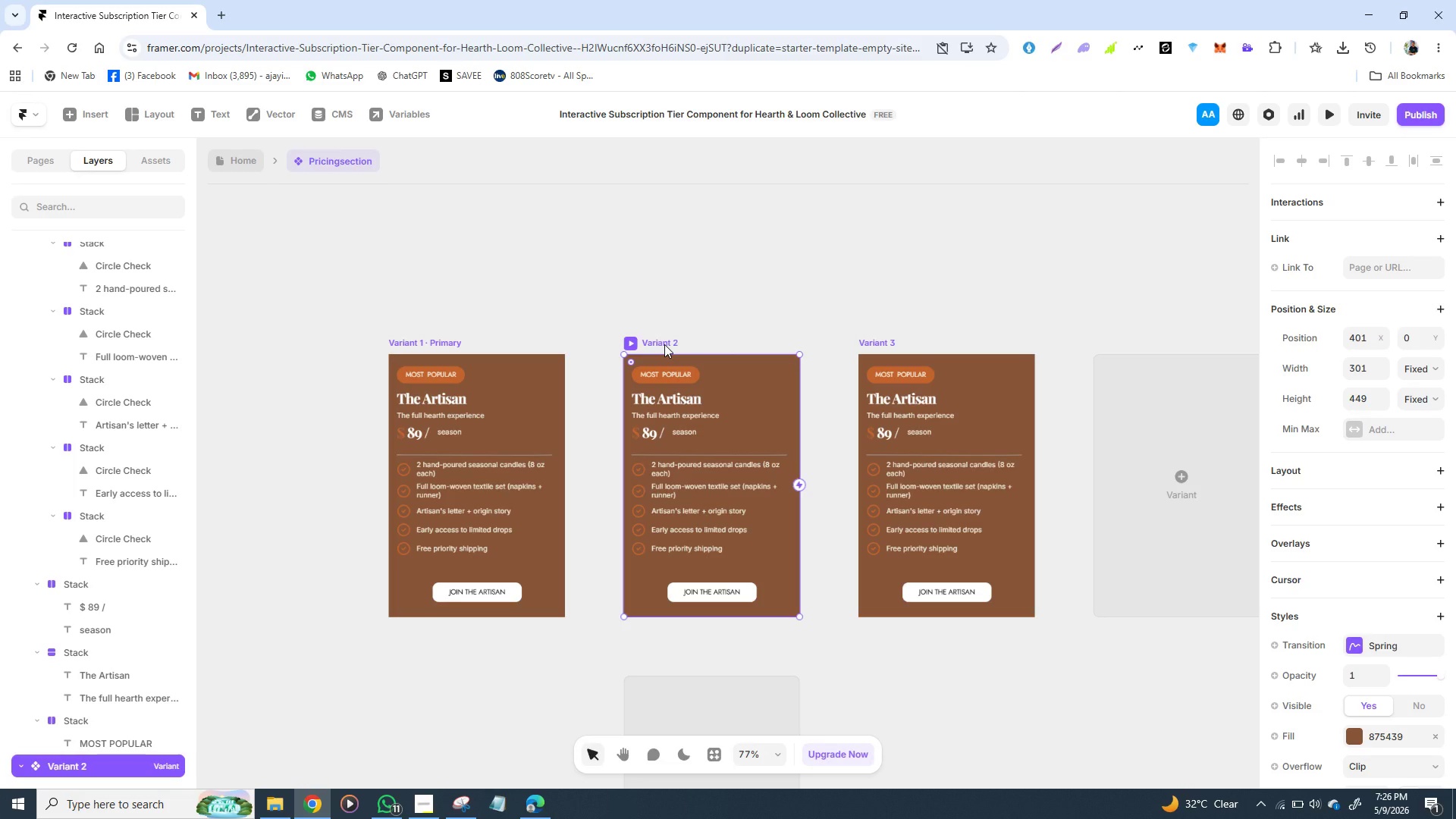 
double_click([664, 344])
 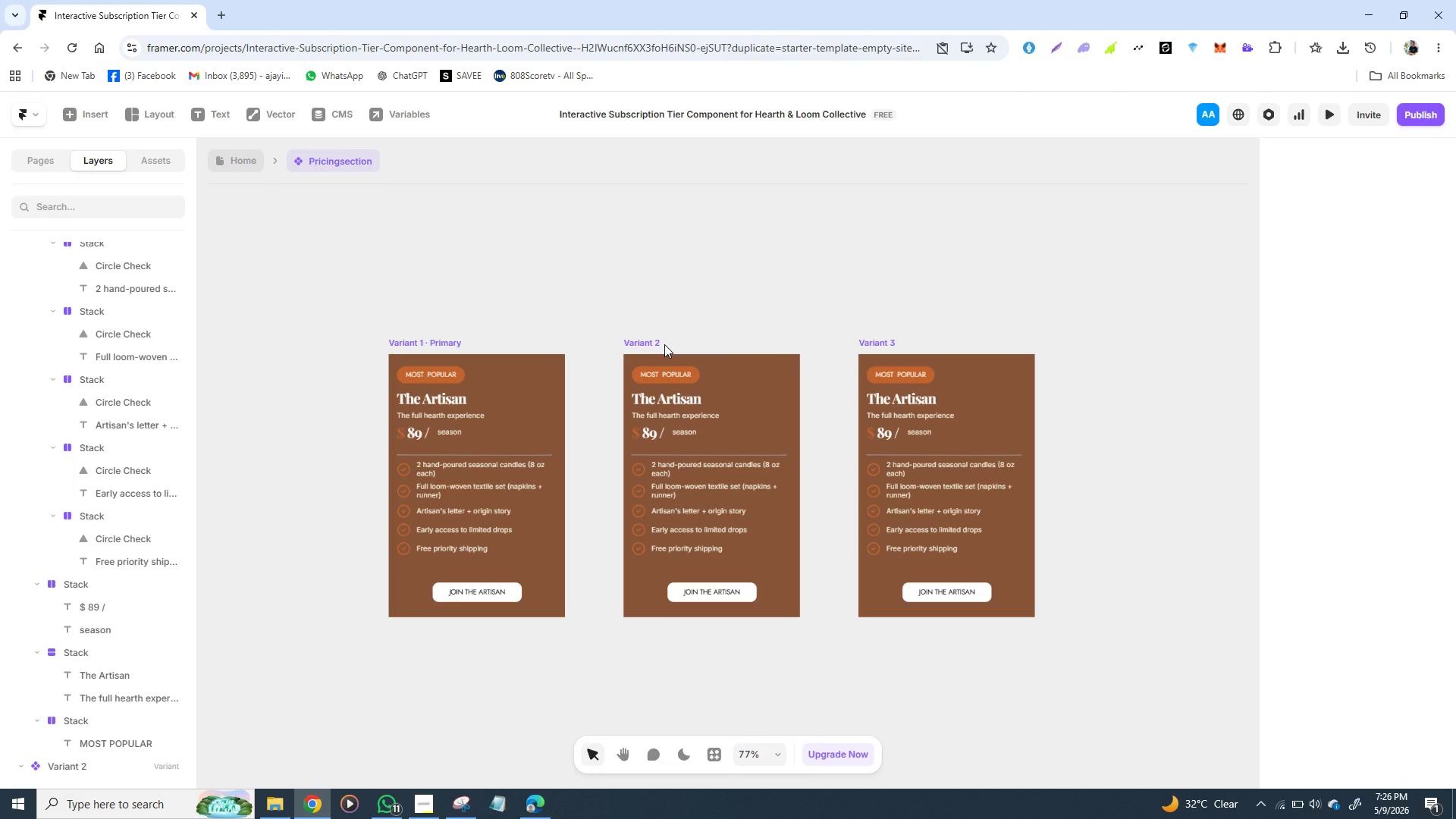 
left_click([664, 344])
 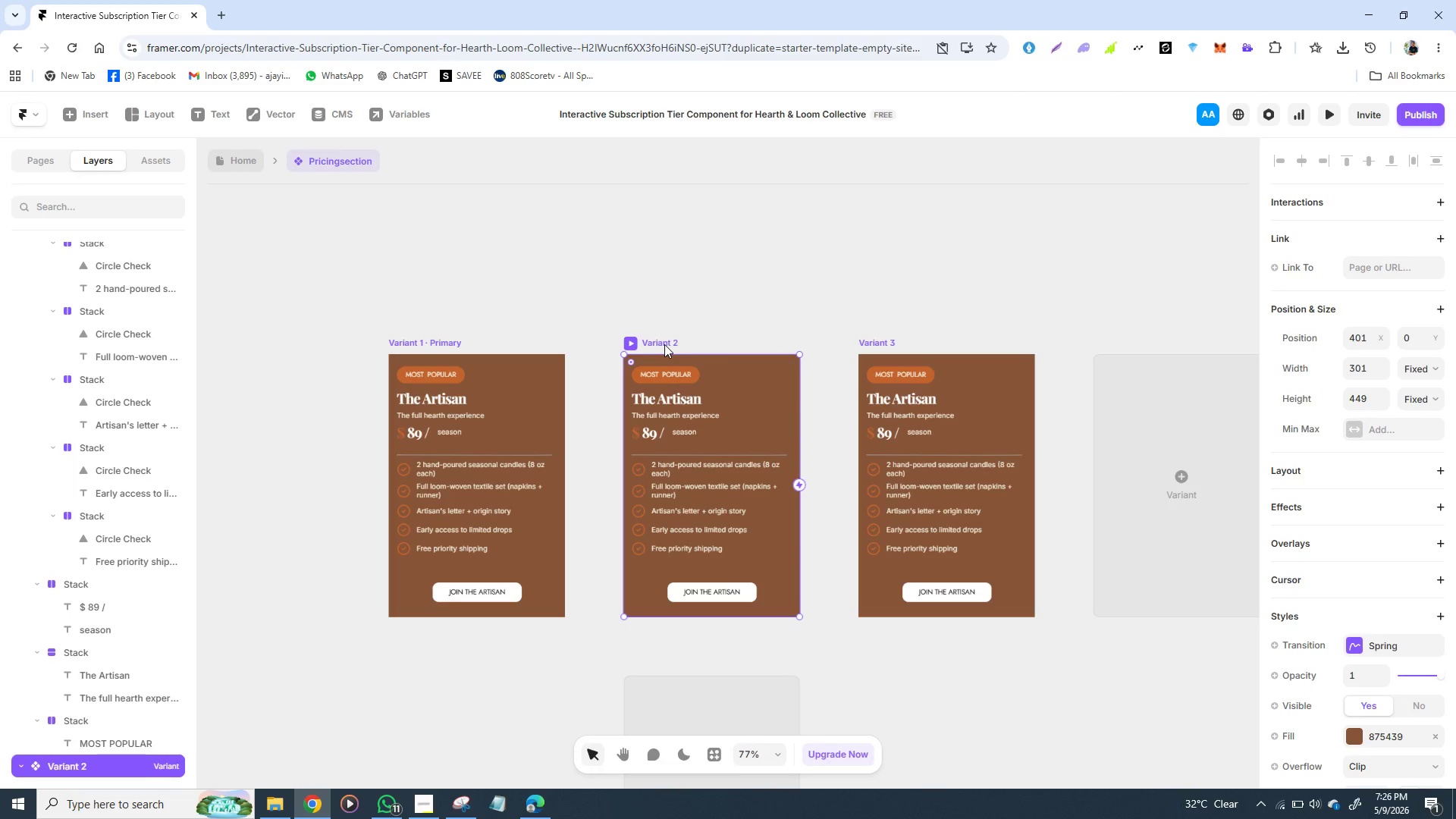 
left_click([664, 344])
 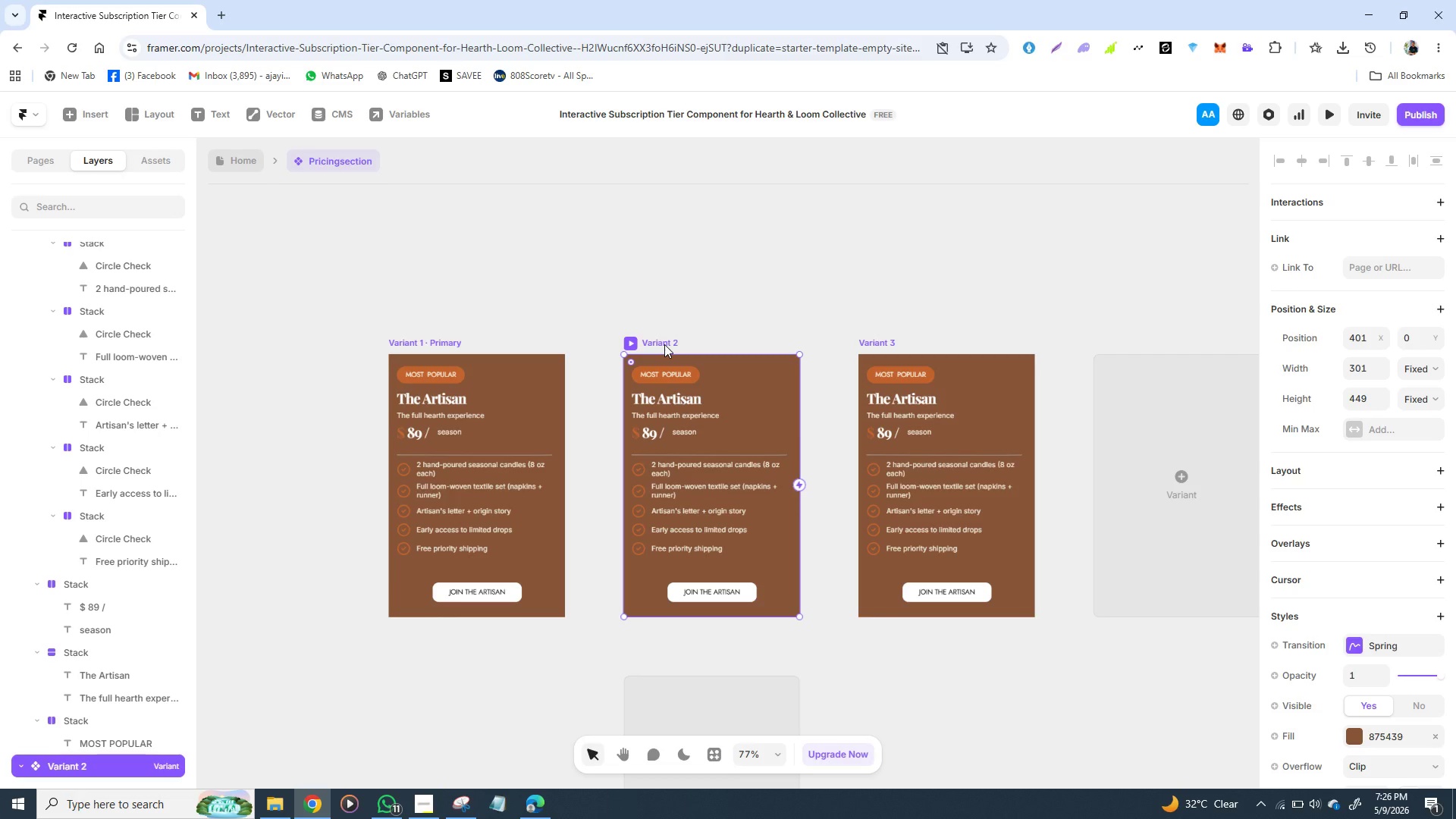 
left_click([664, 344])
 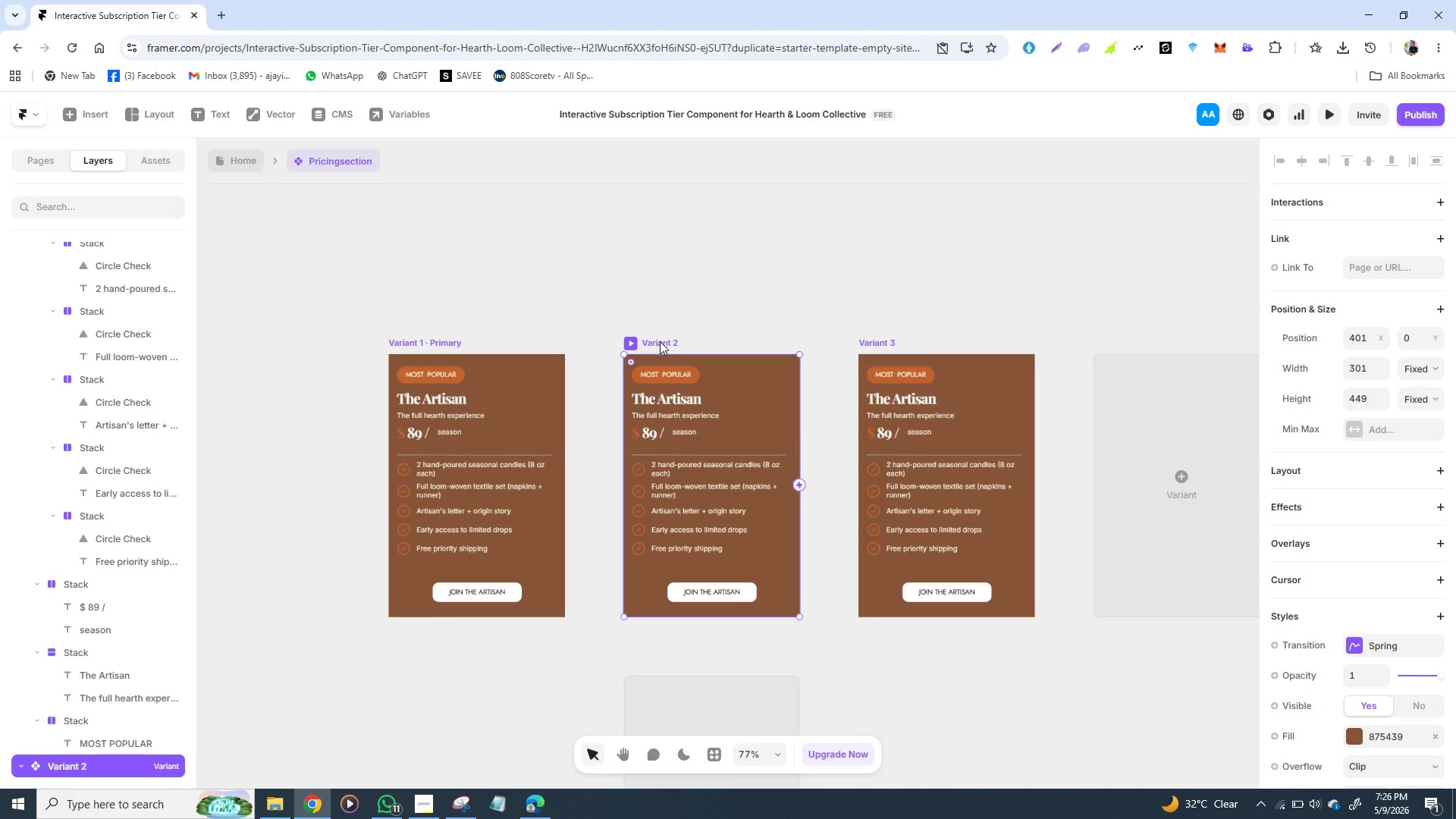 
triple_click([659, 344])
 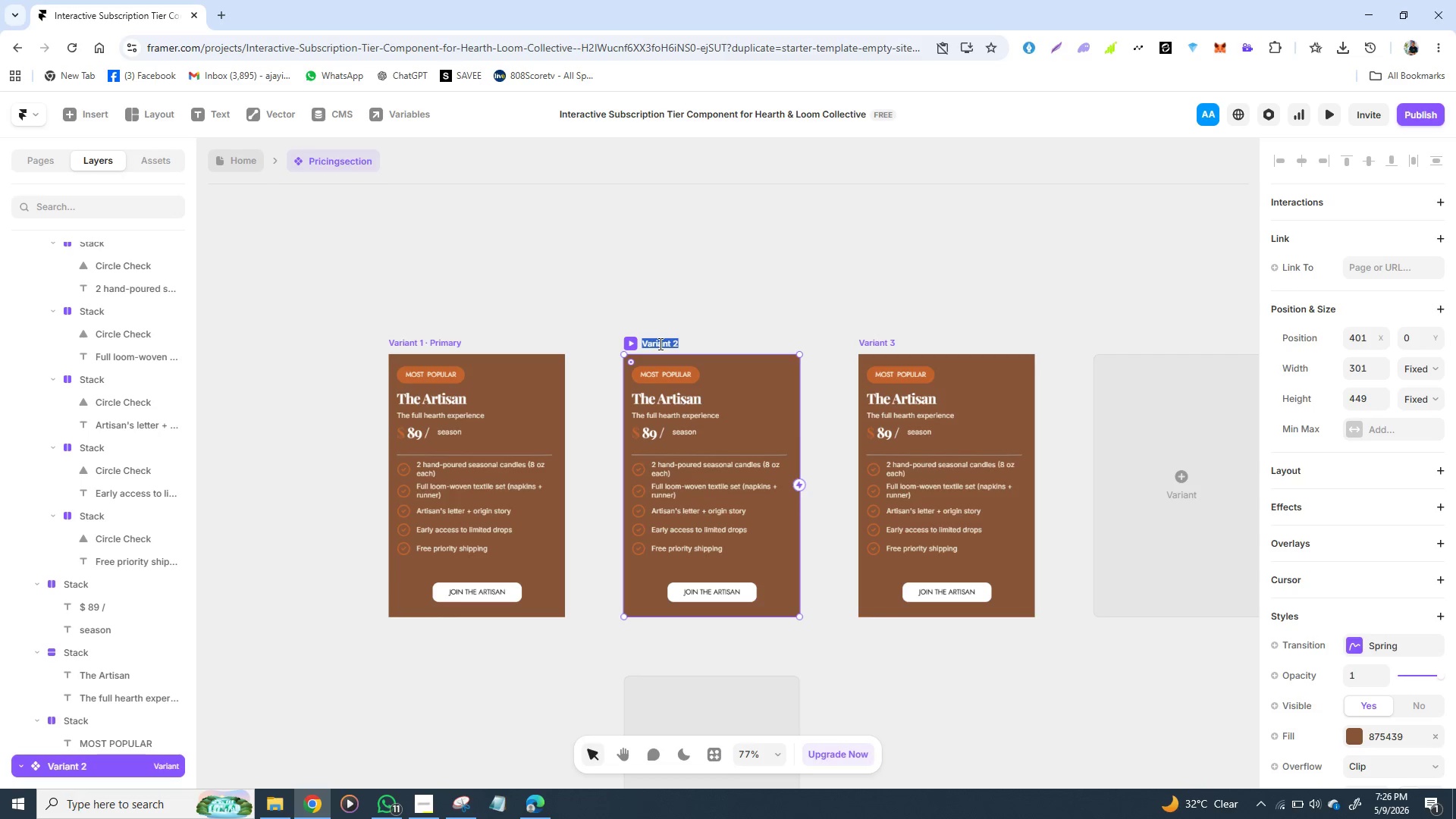 
triple_click([659, 344])
 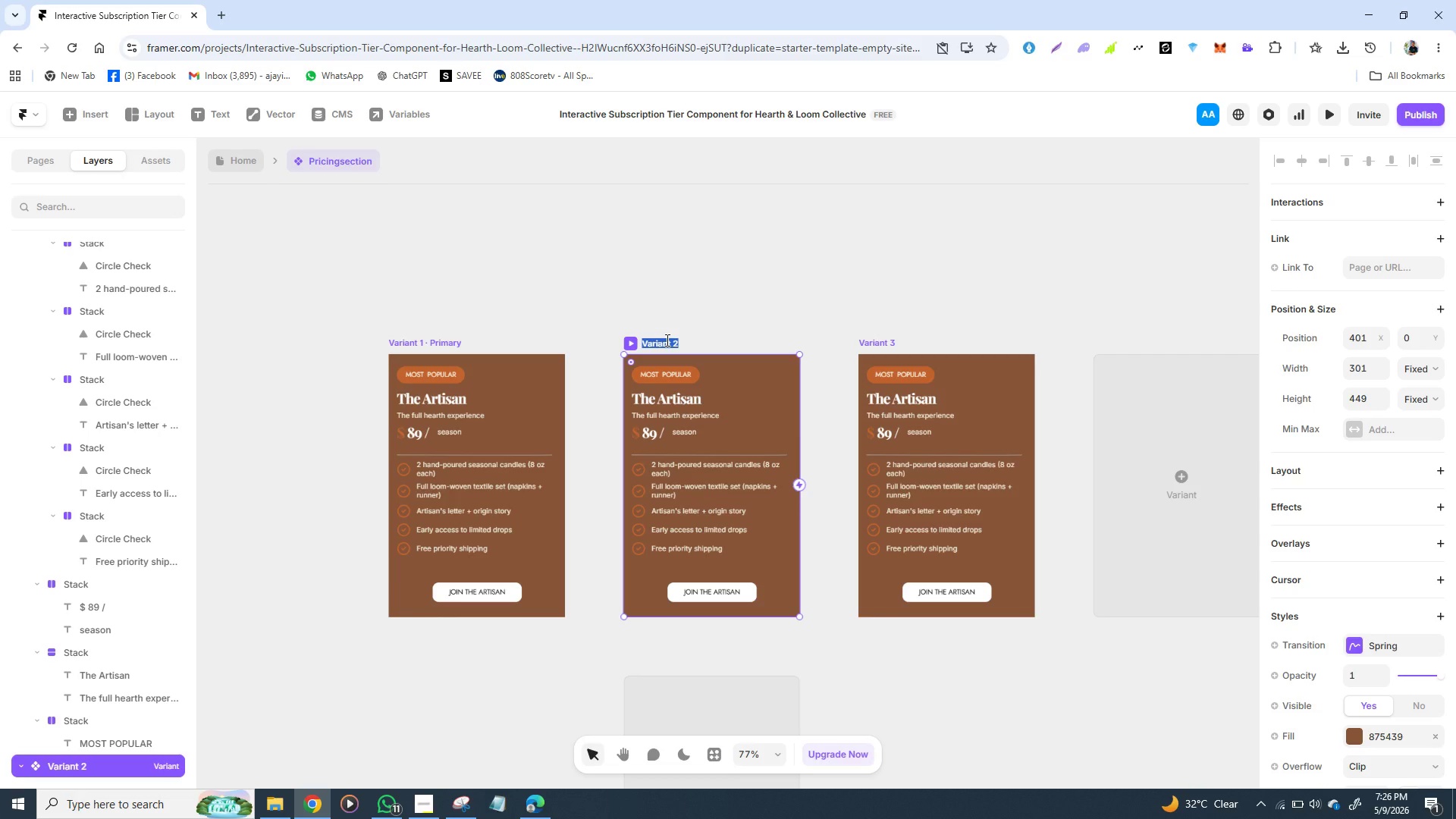 
wait(13.17)
 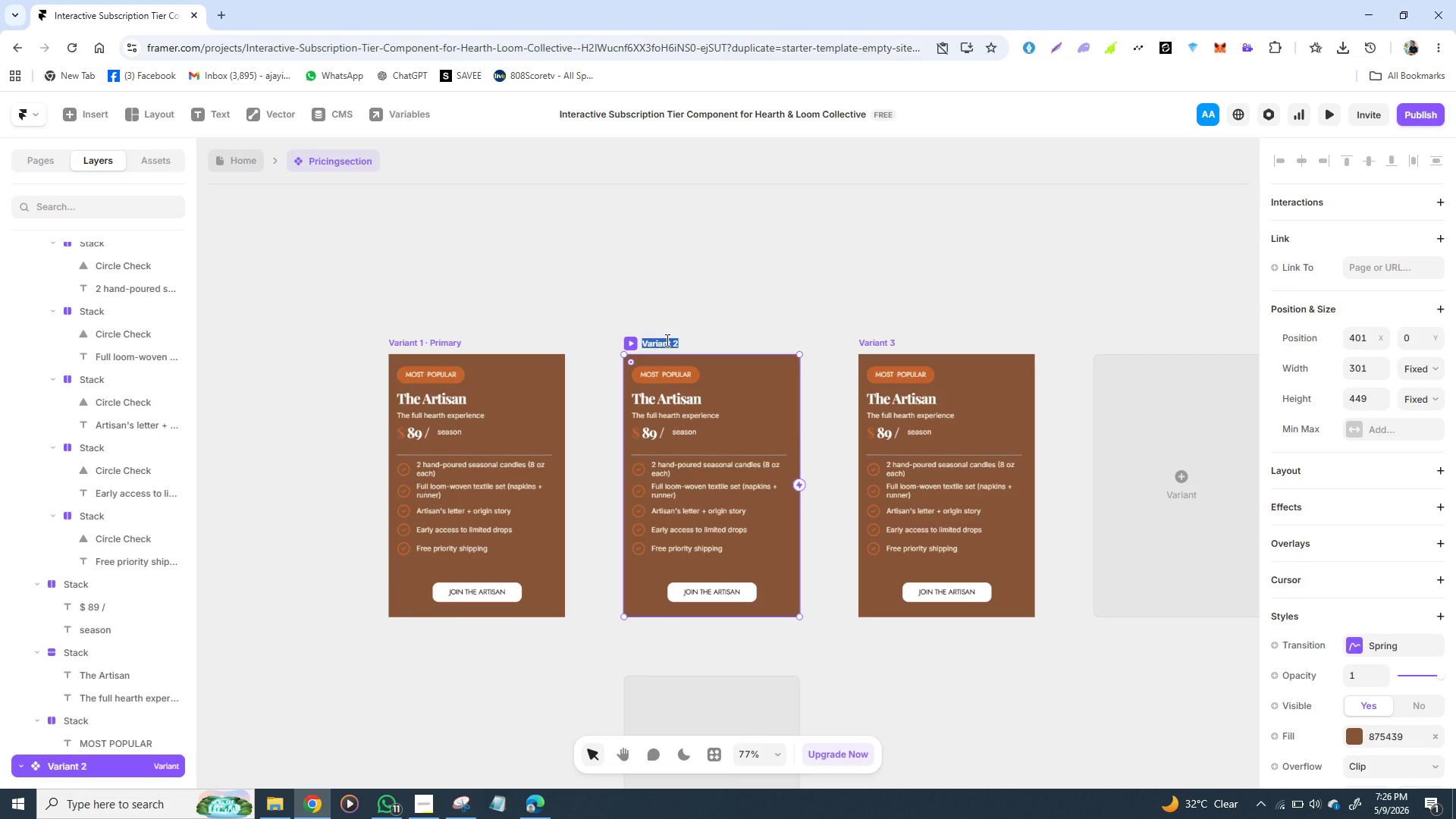 
key(Shift+ShiftLeft)
 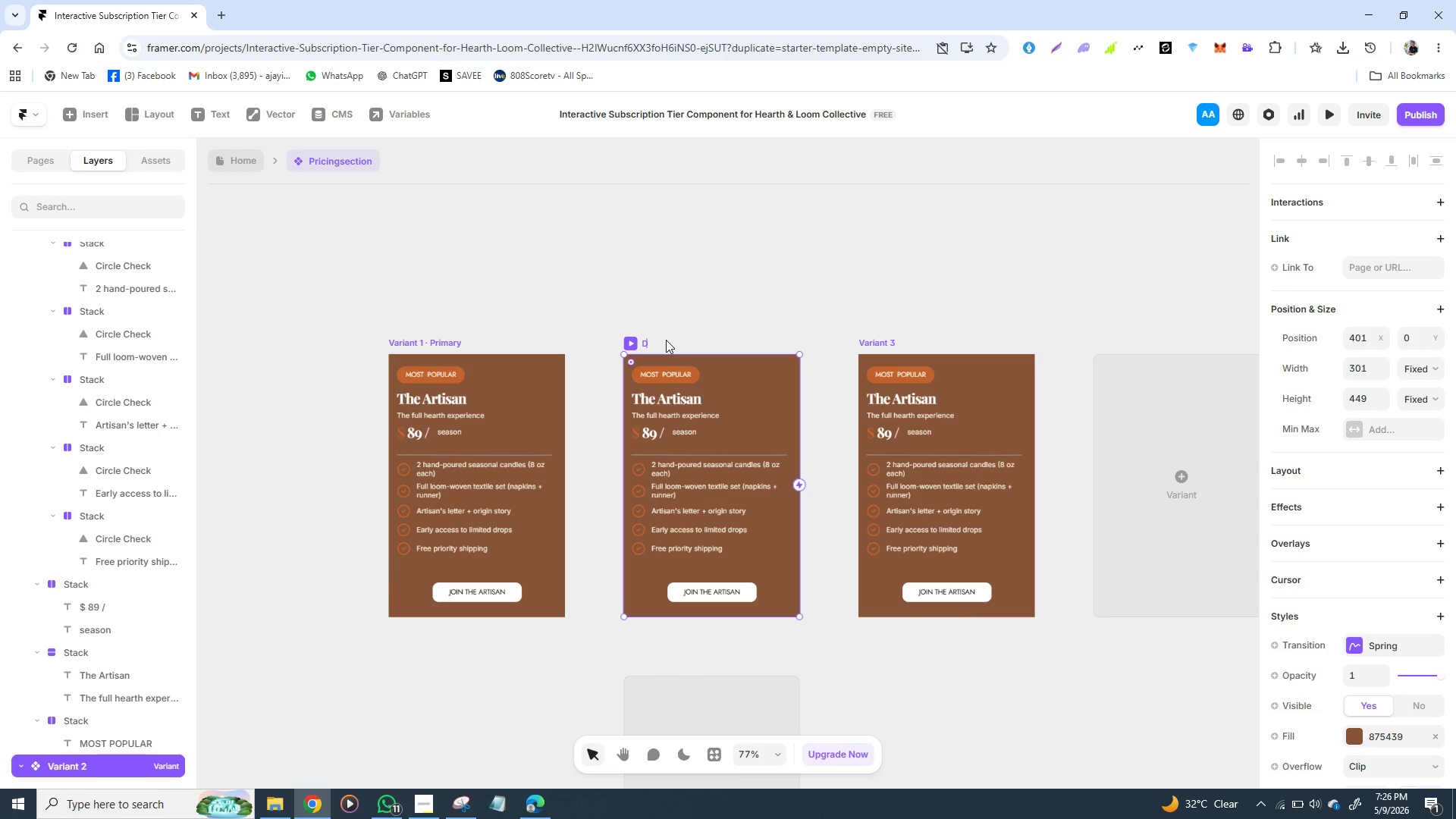 
key(Shift+D)
 